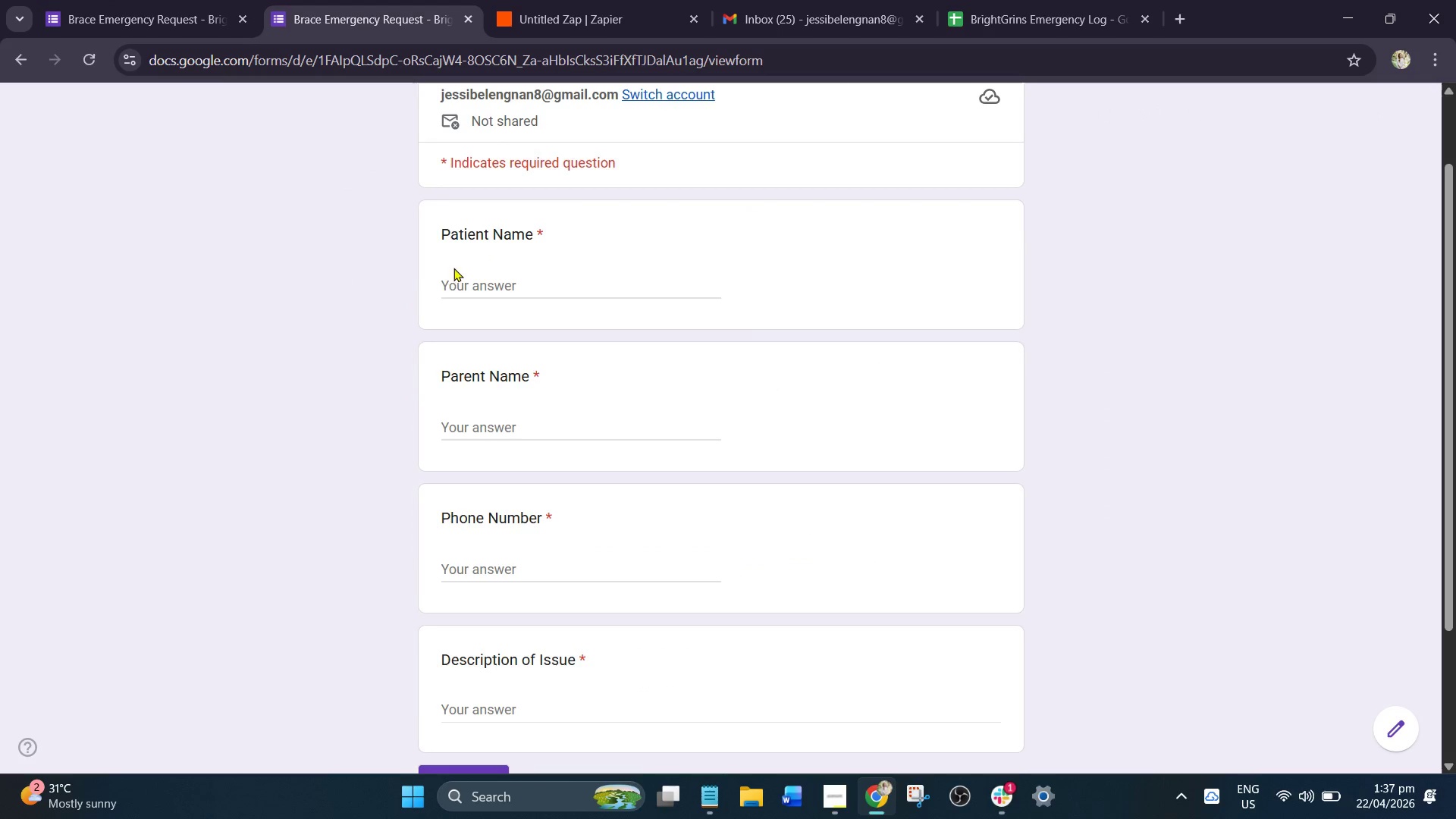 
scroll: coordinate [505, 309], scroll_direction: up, amount: 4.0
 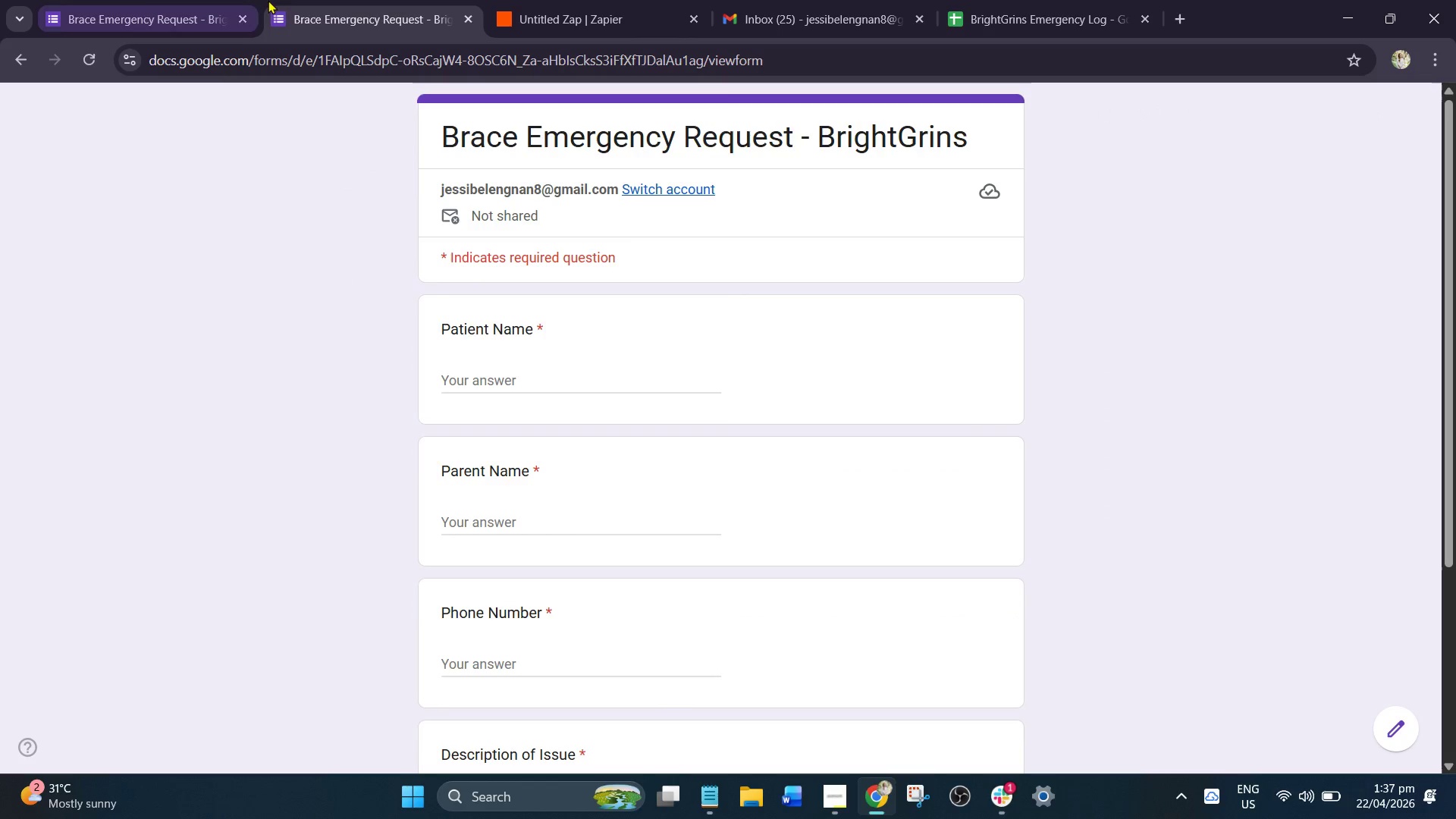 
left_click([104, 0])
 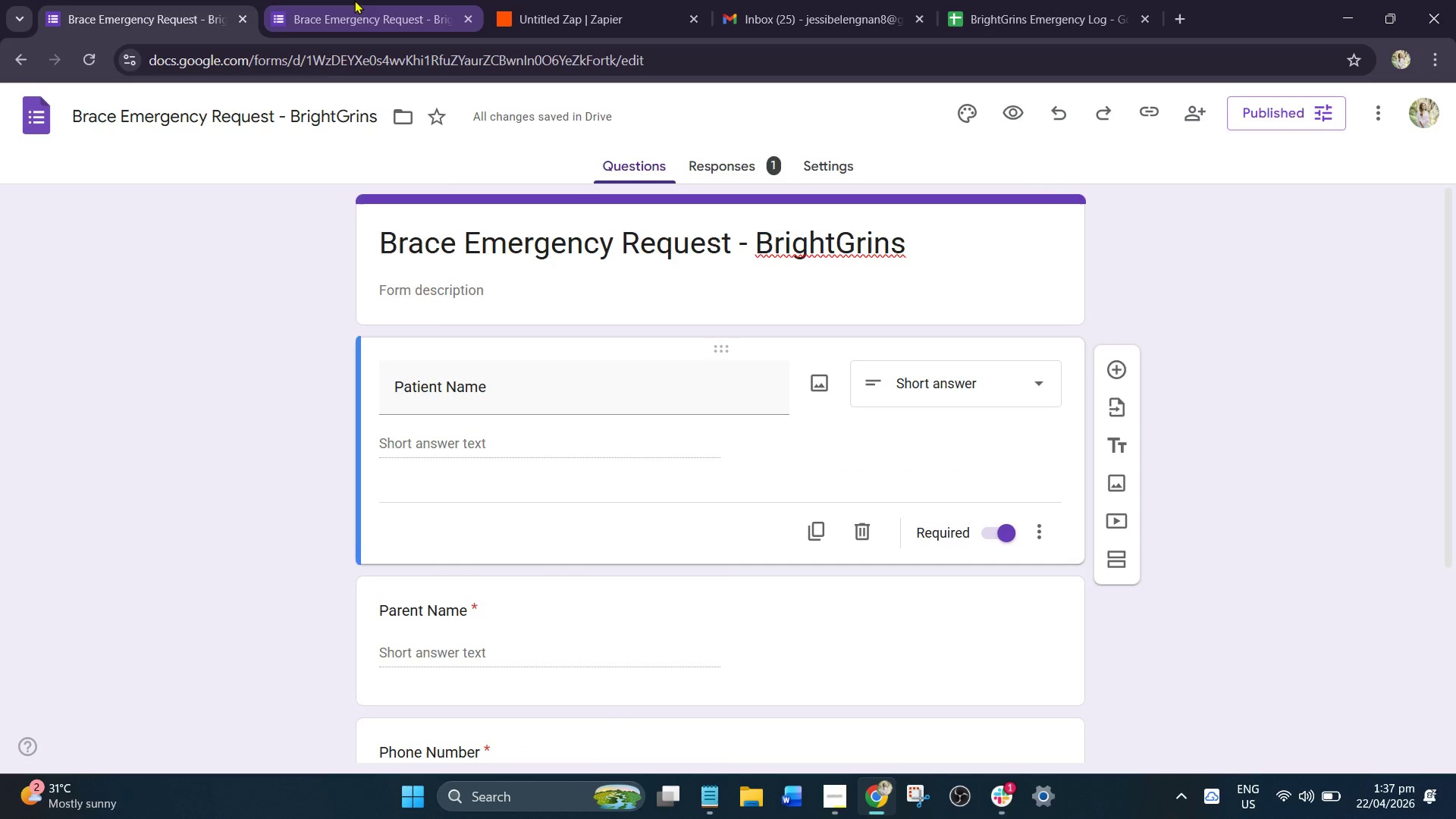 
left_click([354, 0])
 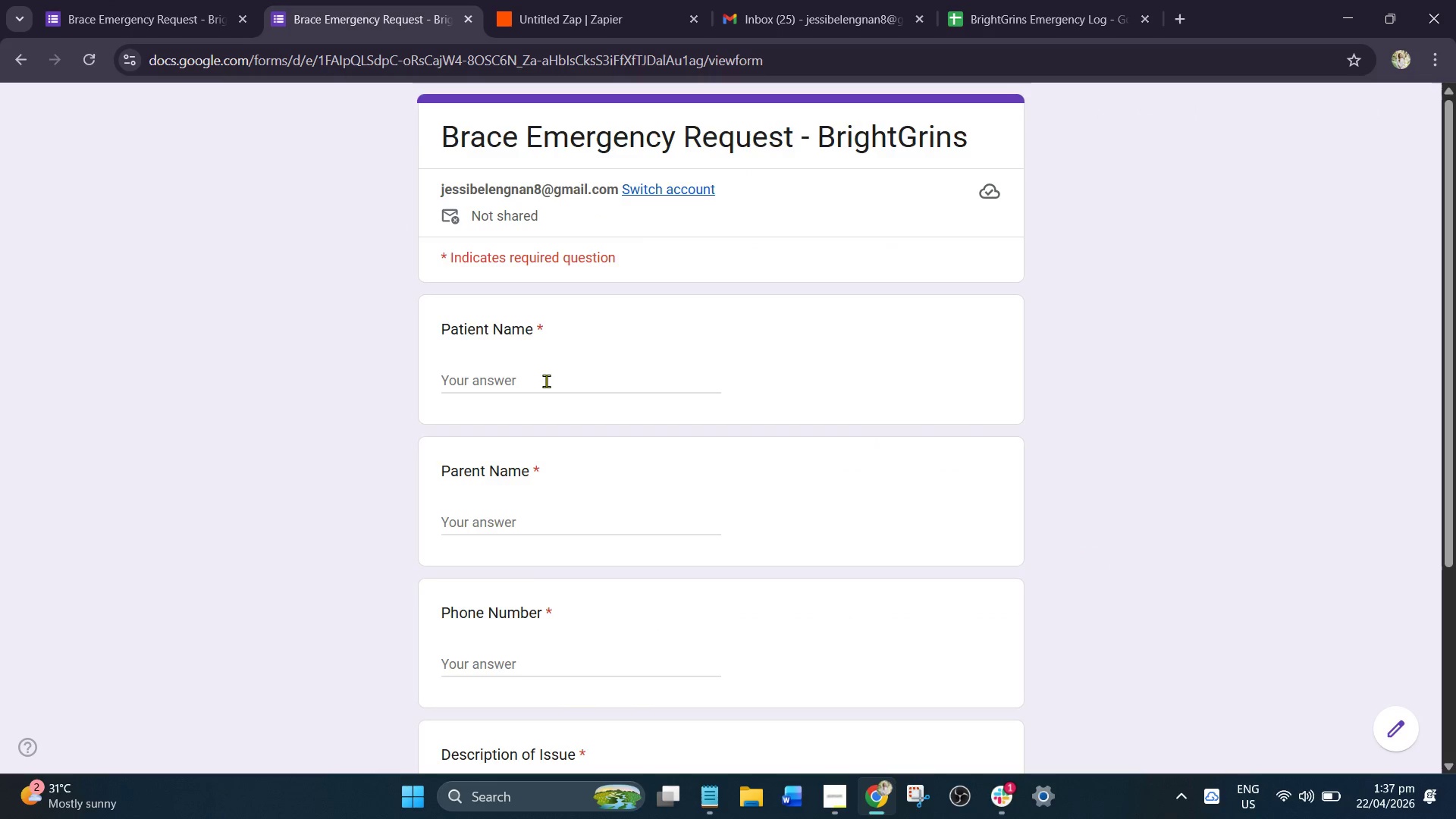 
left_click([544, 374])
 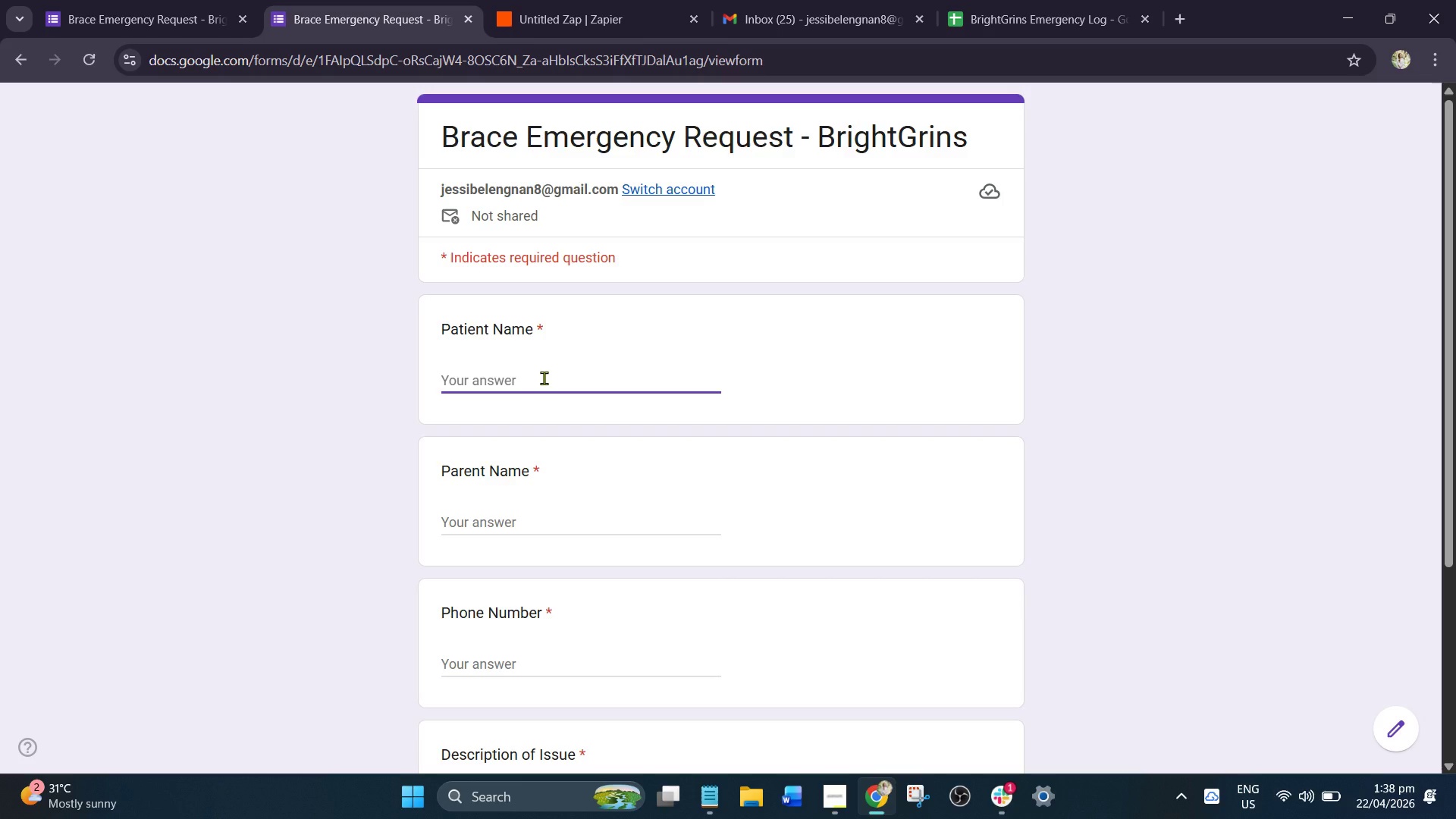 
wait(19.84)
 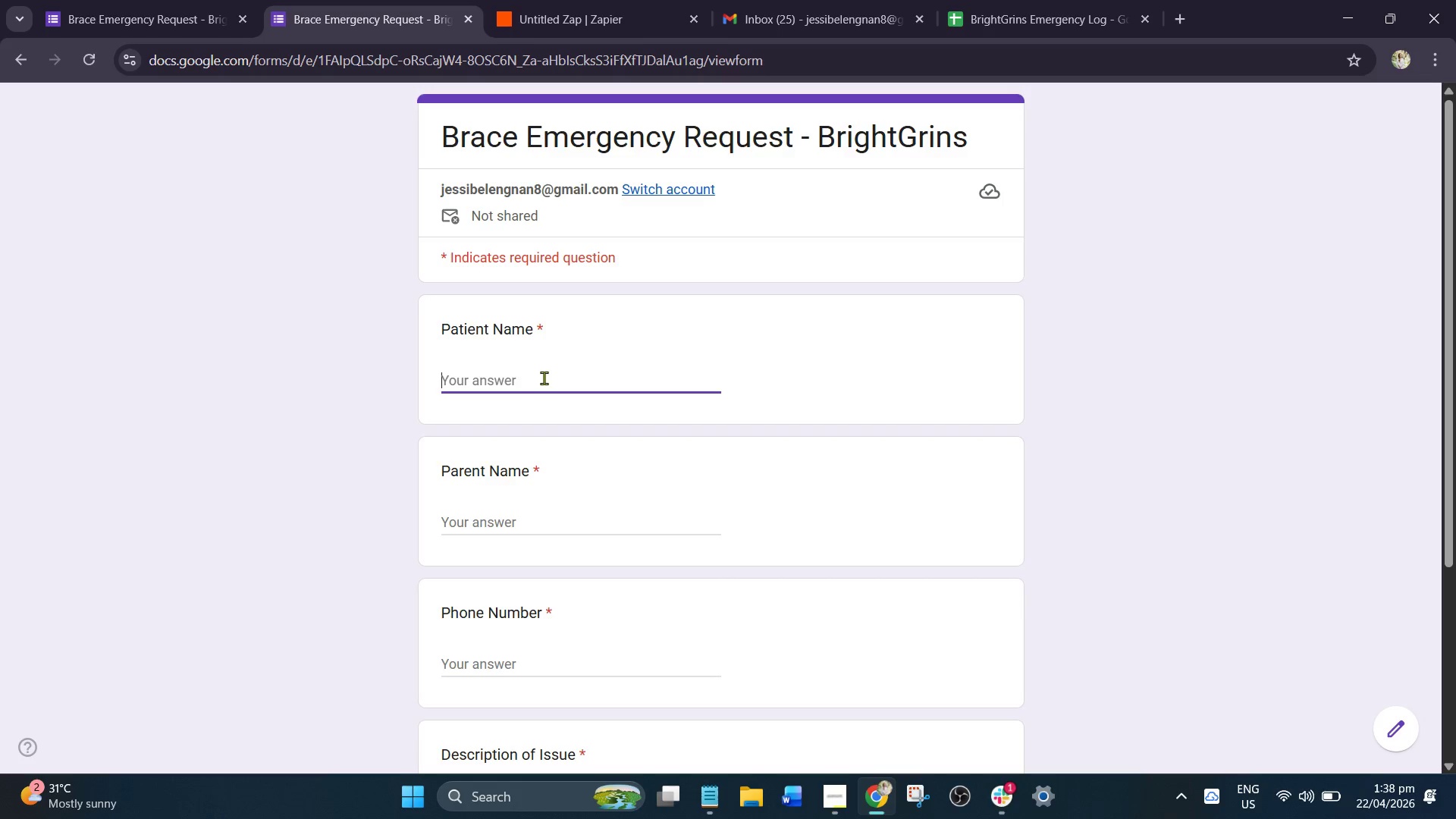 
type(Jane Doe)
 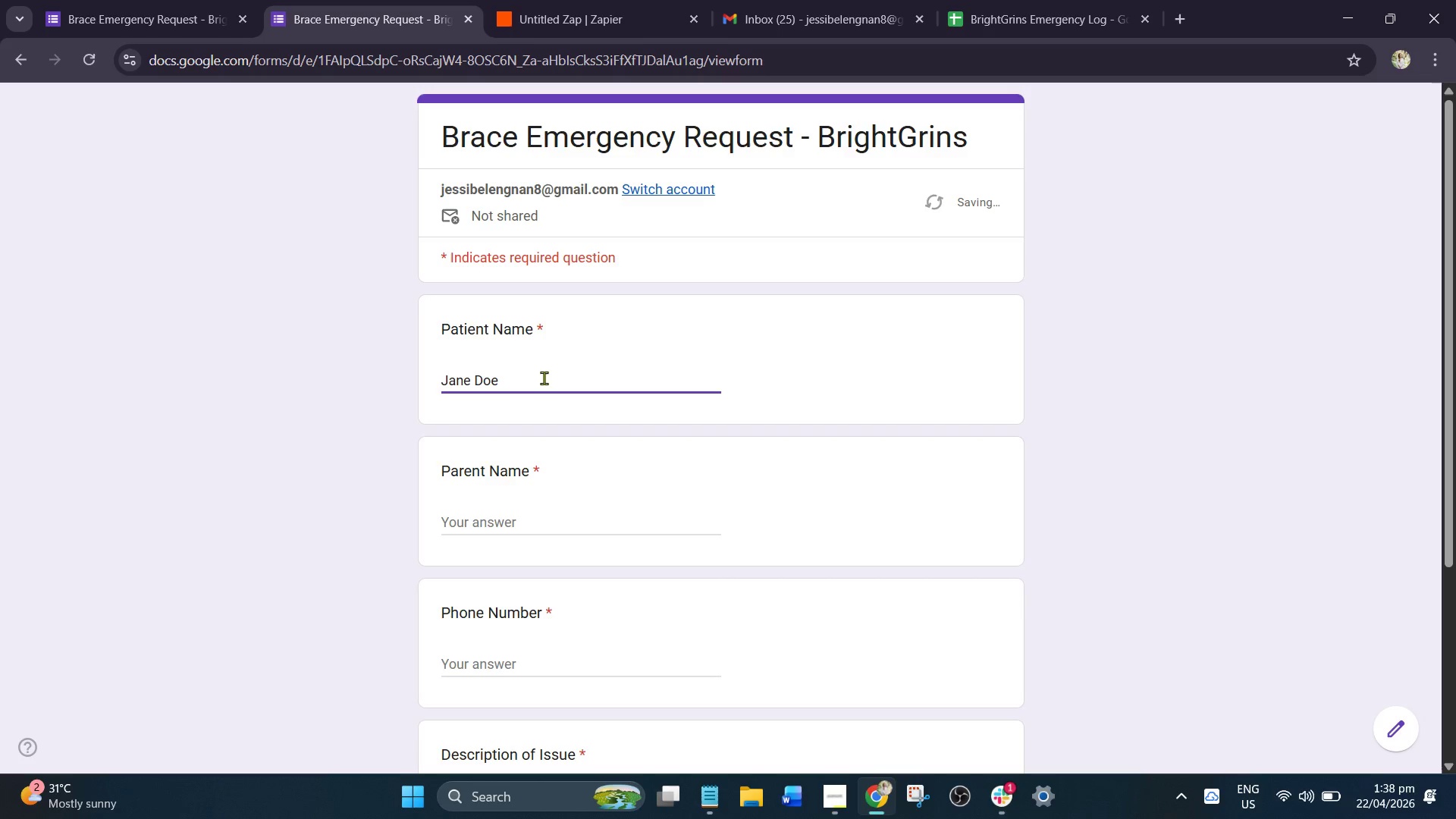 
left_click([517, 527])
 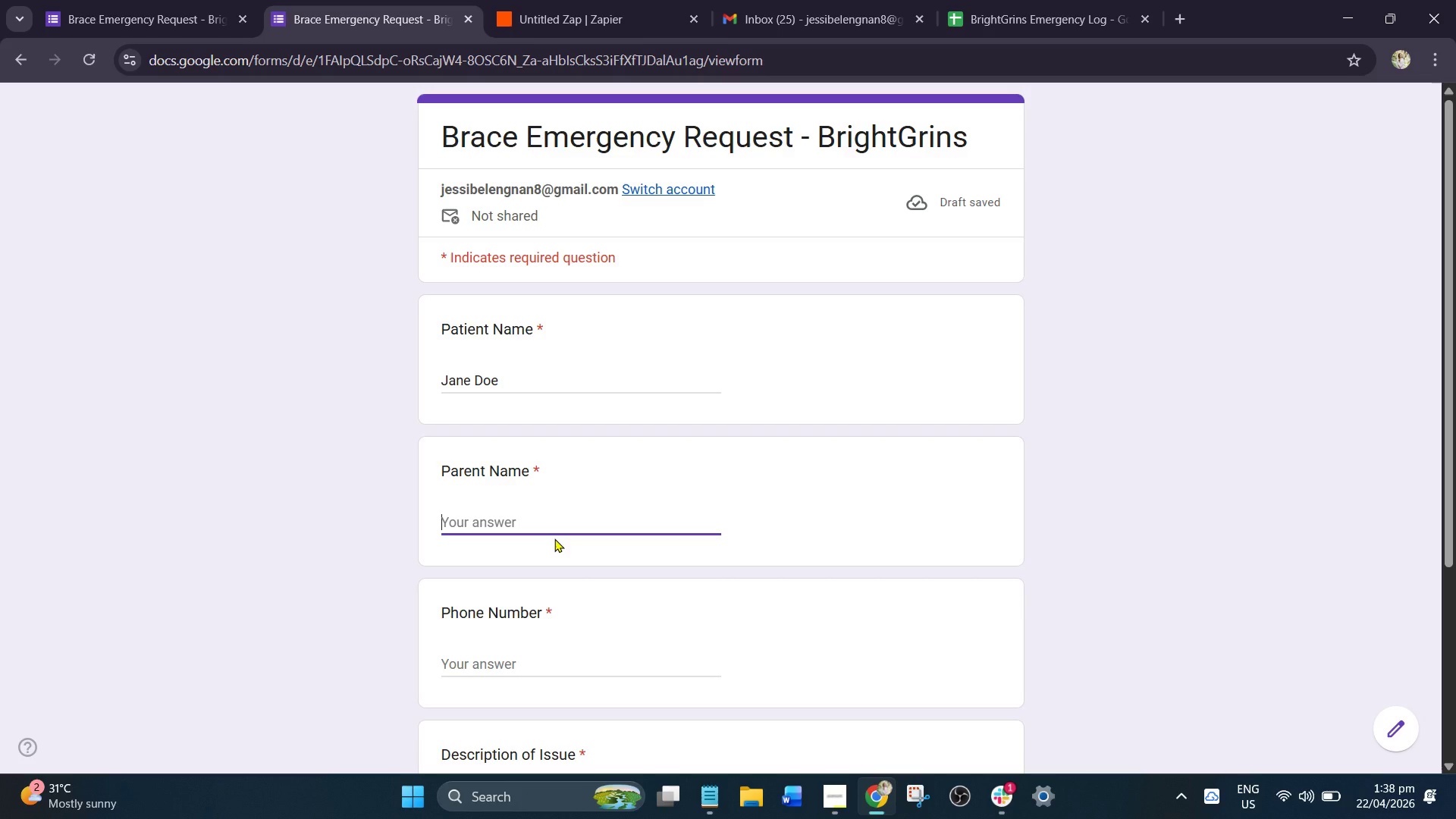 
type(Maria Doe)
 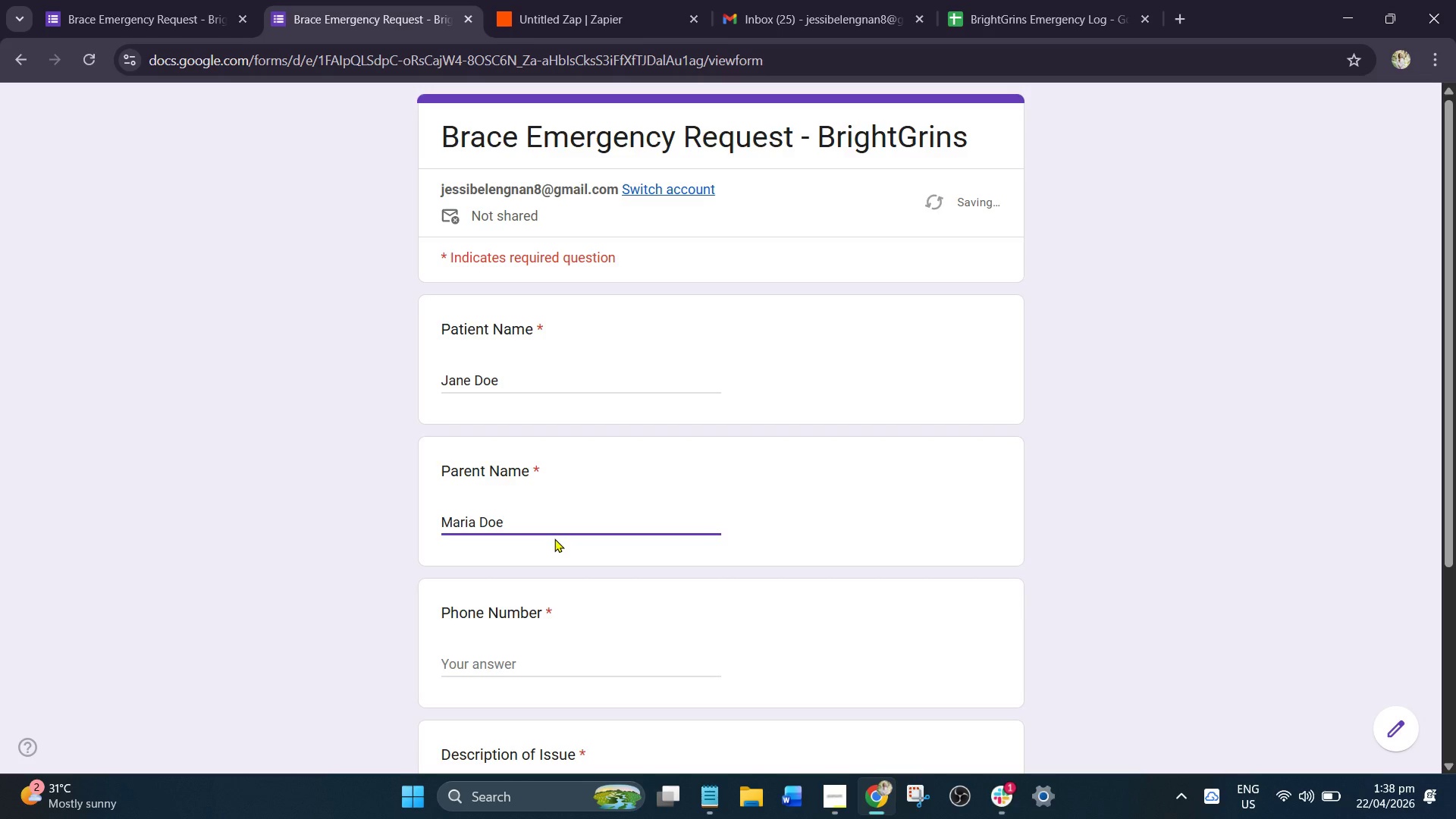 
scroll: coordinate [551, 654], scroll_direction: down, amount: 1.0
 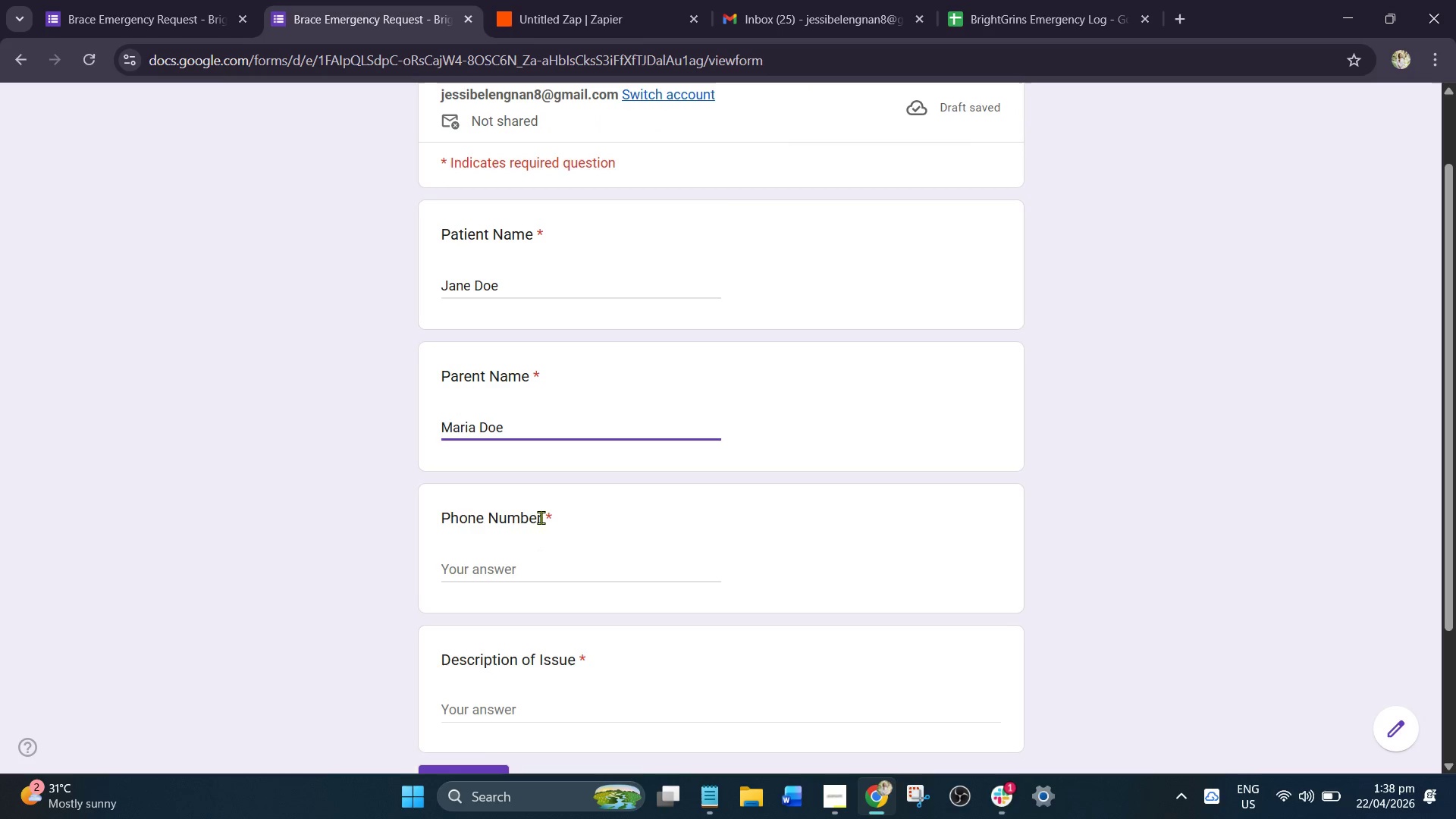 
left_click([538, 552])
 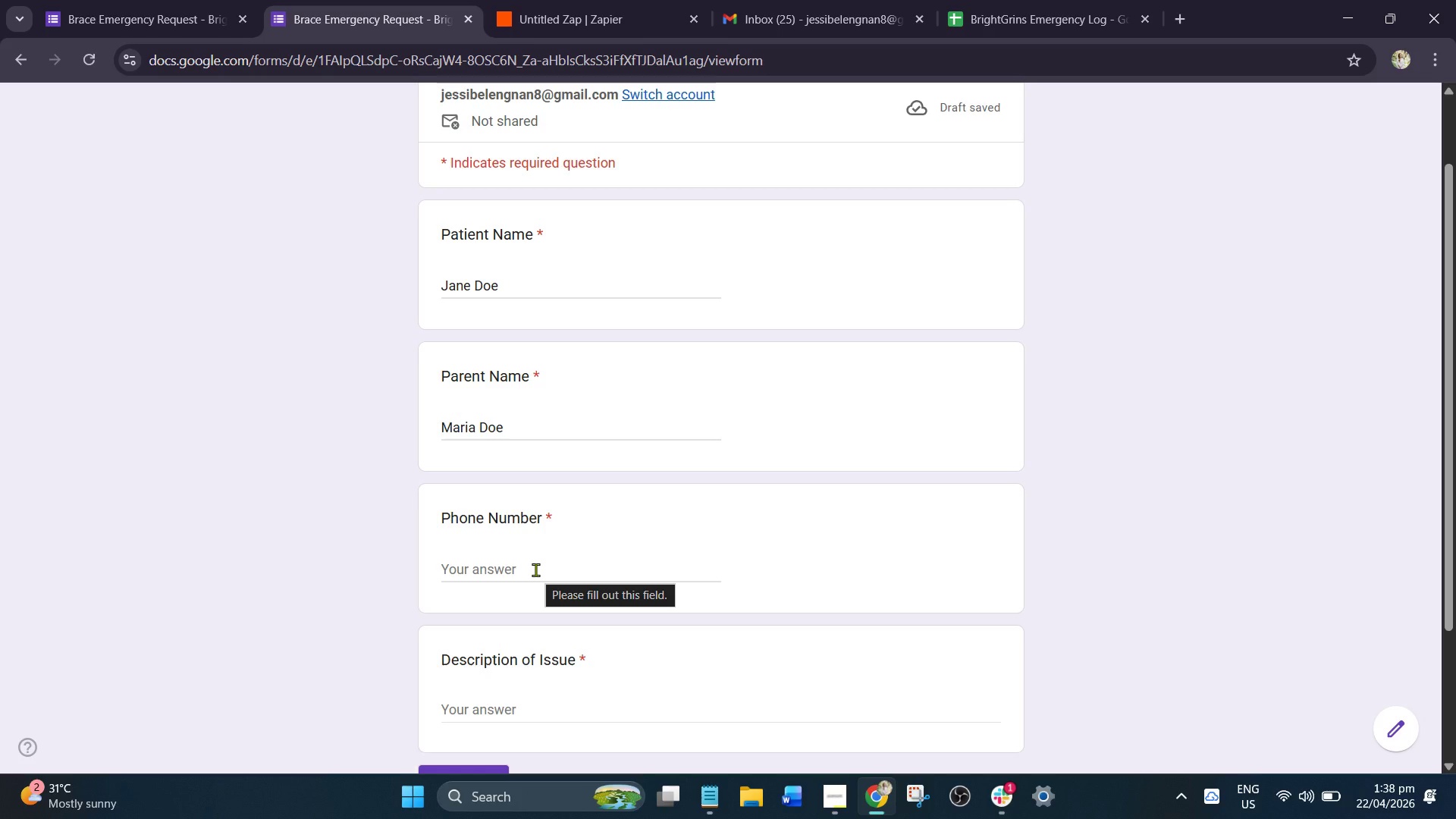 
wait(8.75)
 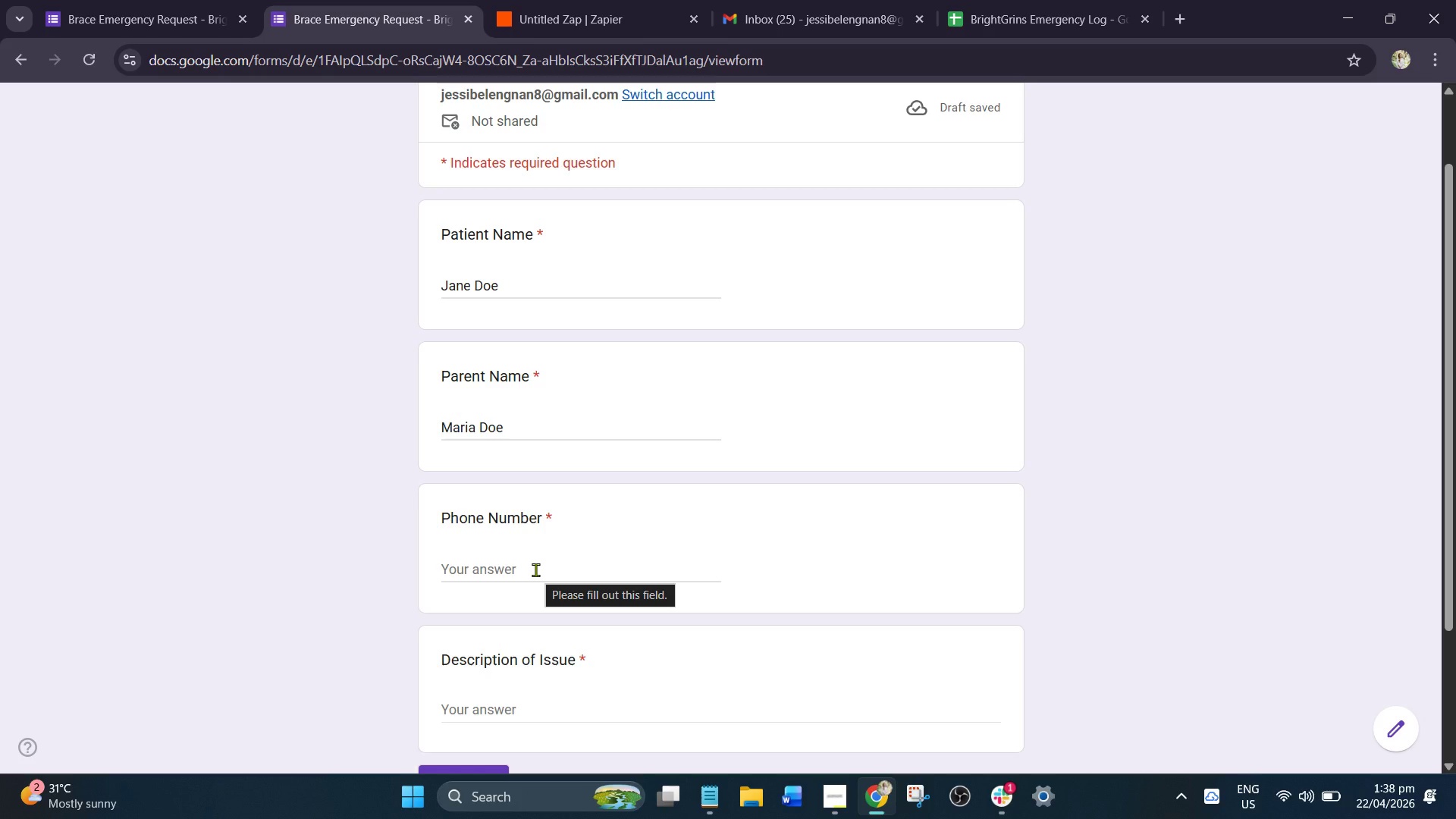 
key(Numpad0)
 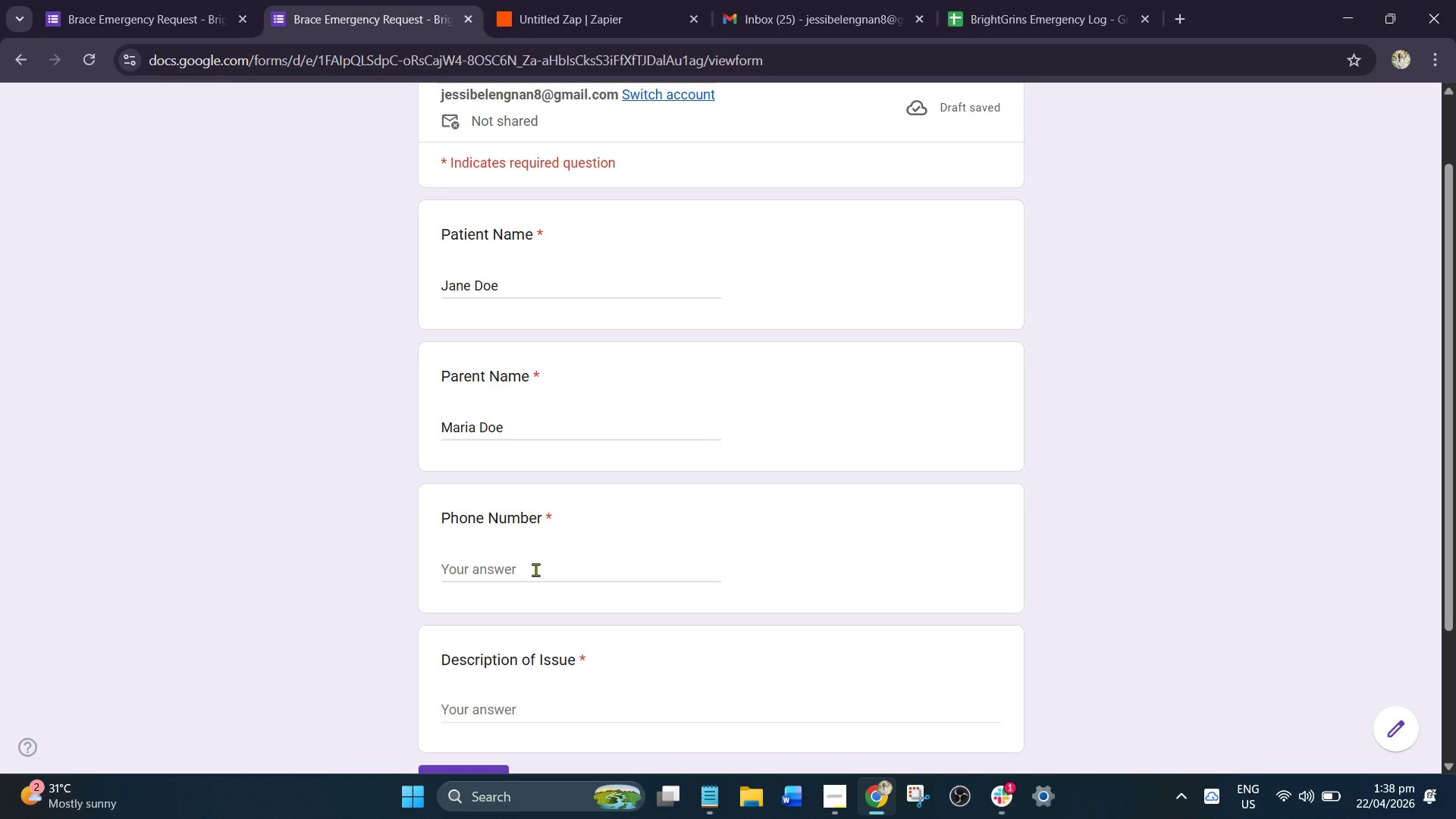 
key(Numpad9)
 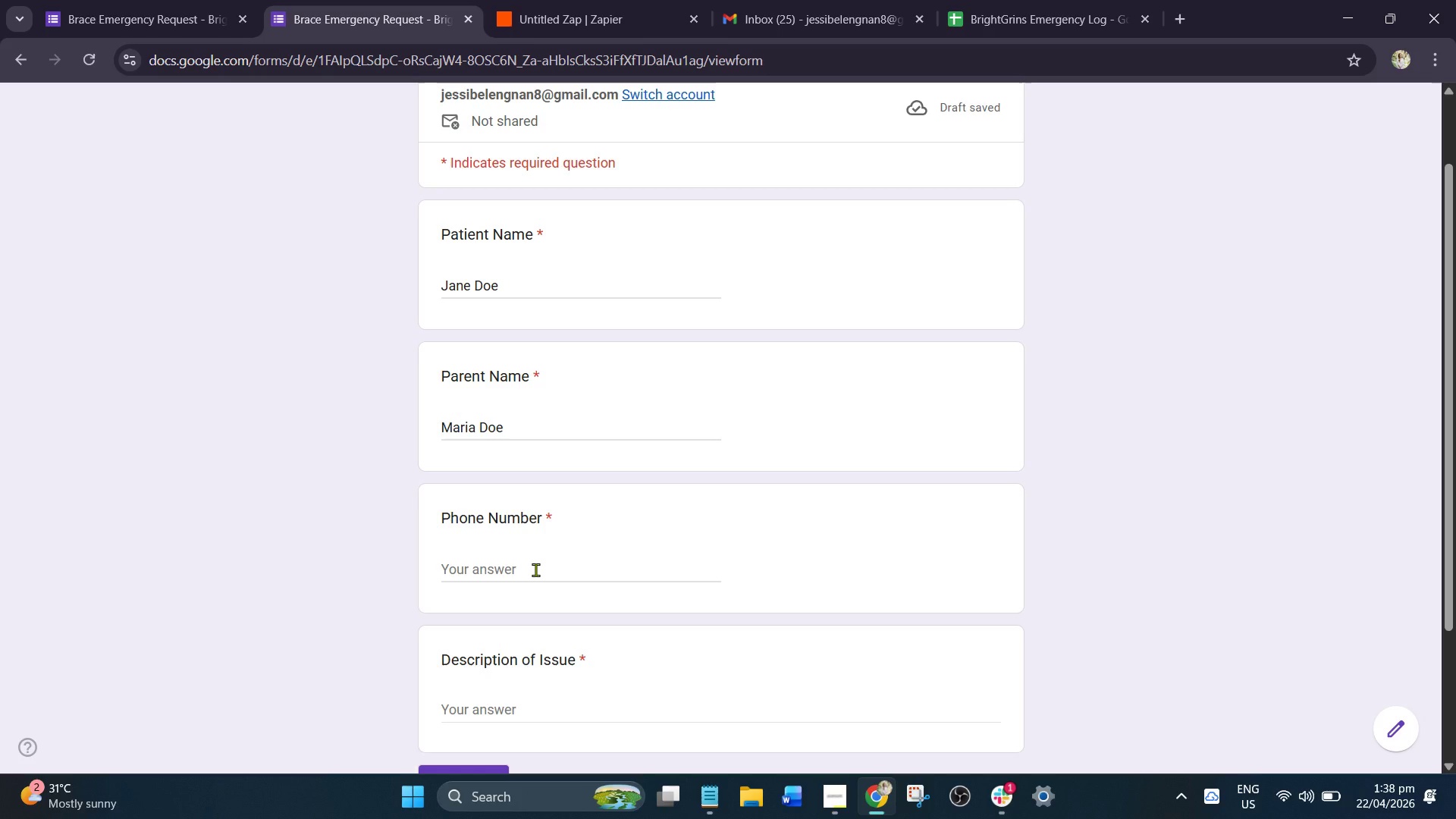 
key(Numpad1)
 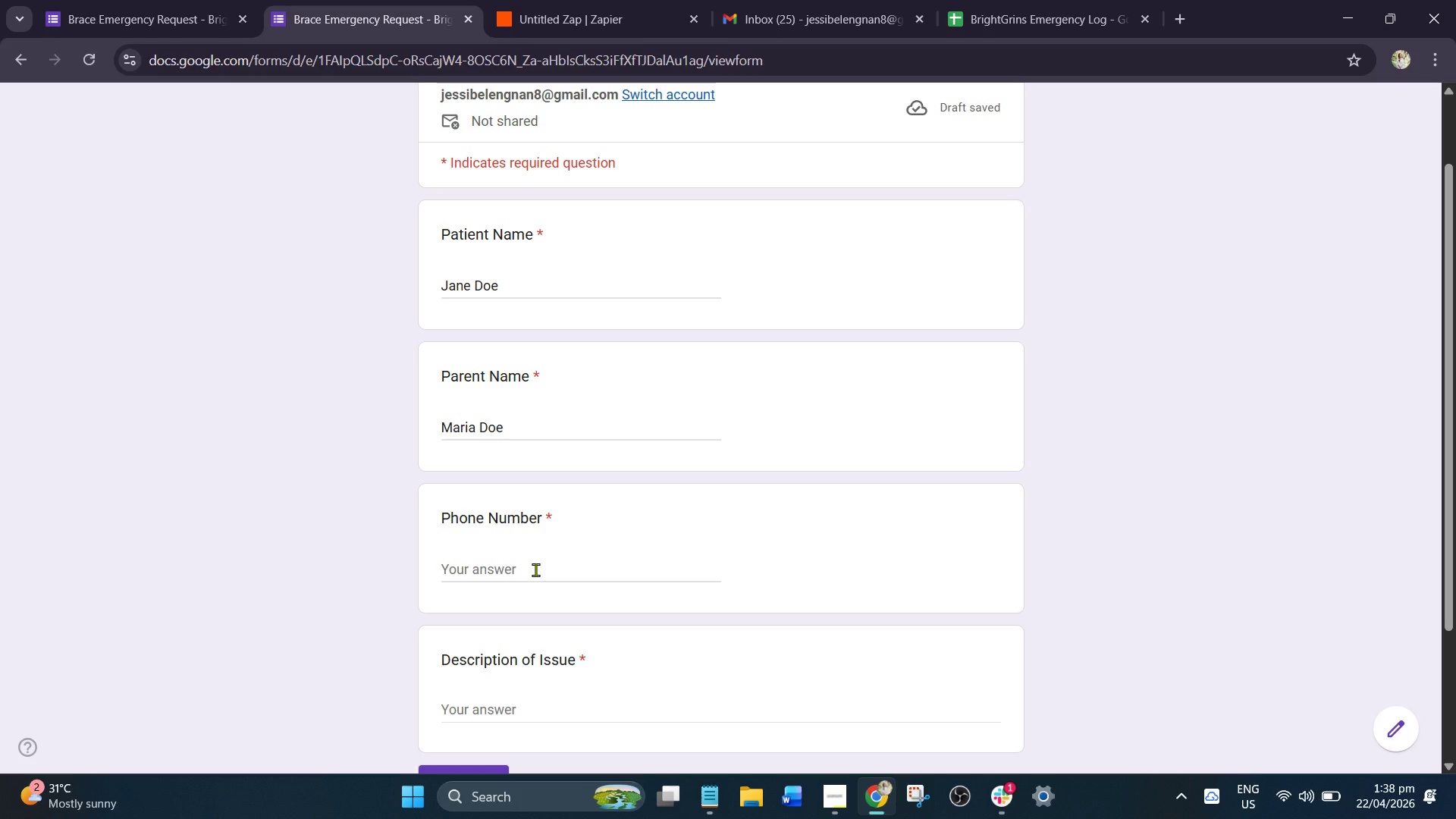 
key(Numpad7)
 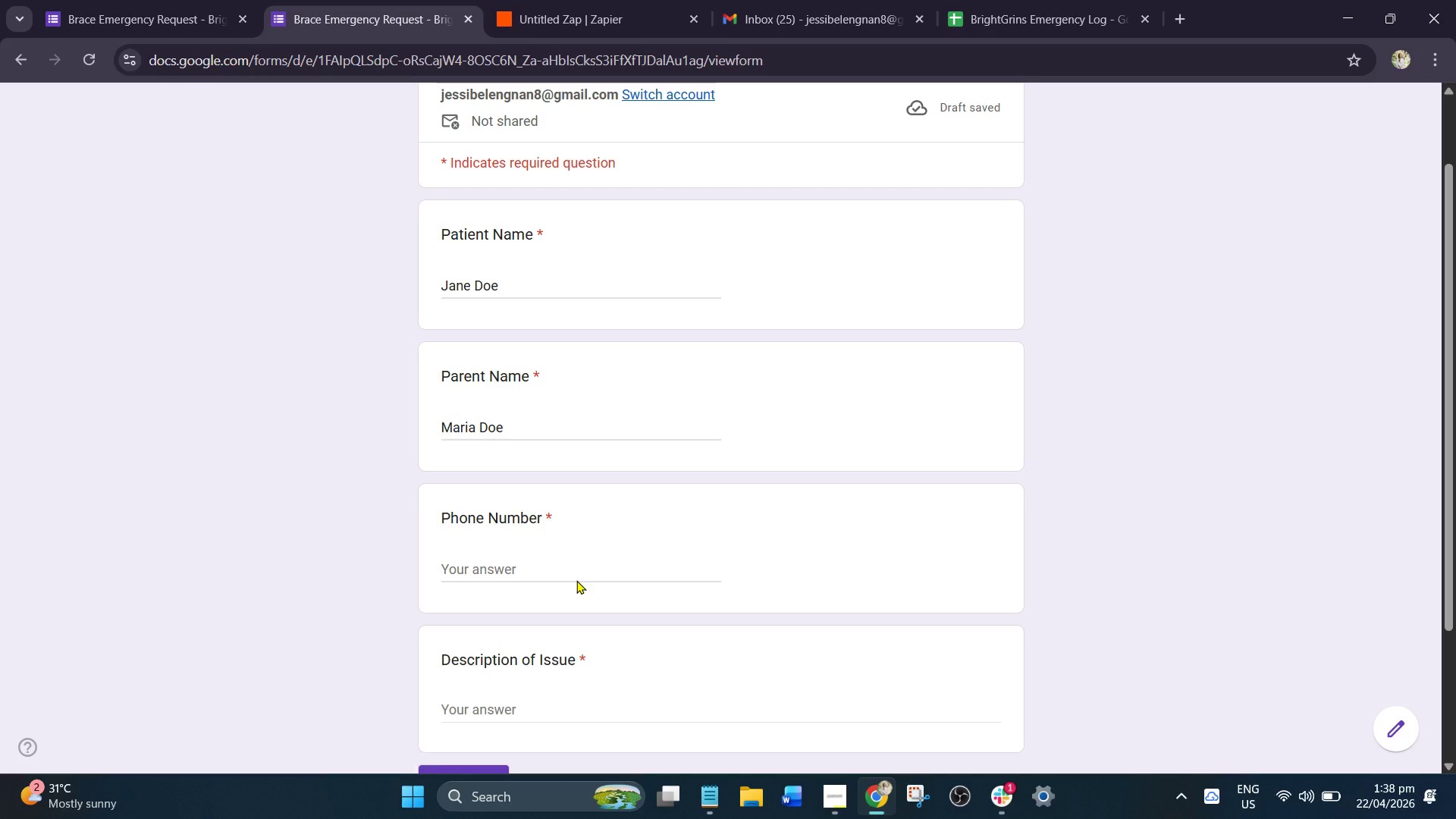 
key(NumpadSubtract)
 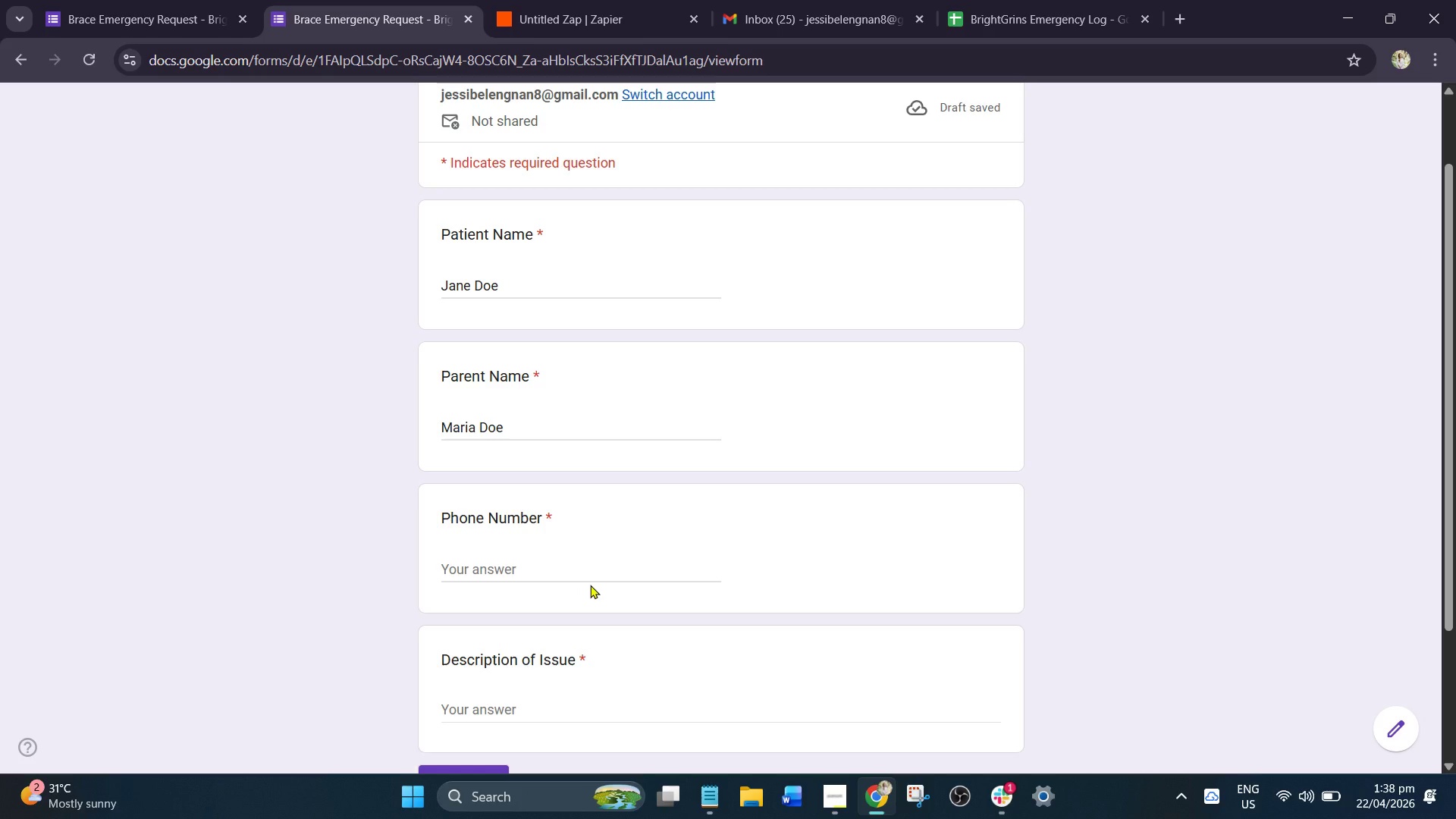 
left_click_drag(start_coordinate=[588, 571], to_coordinate=[581, 577])
 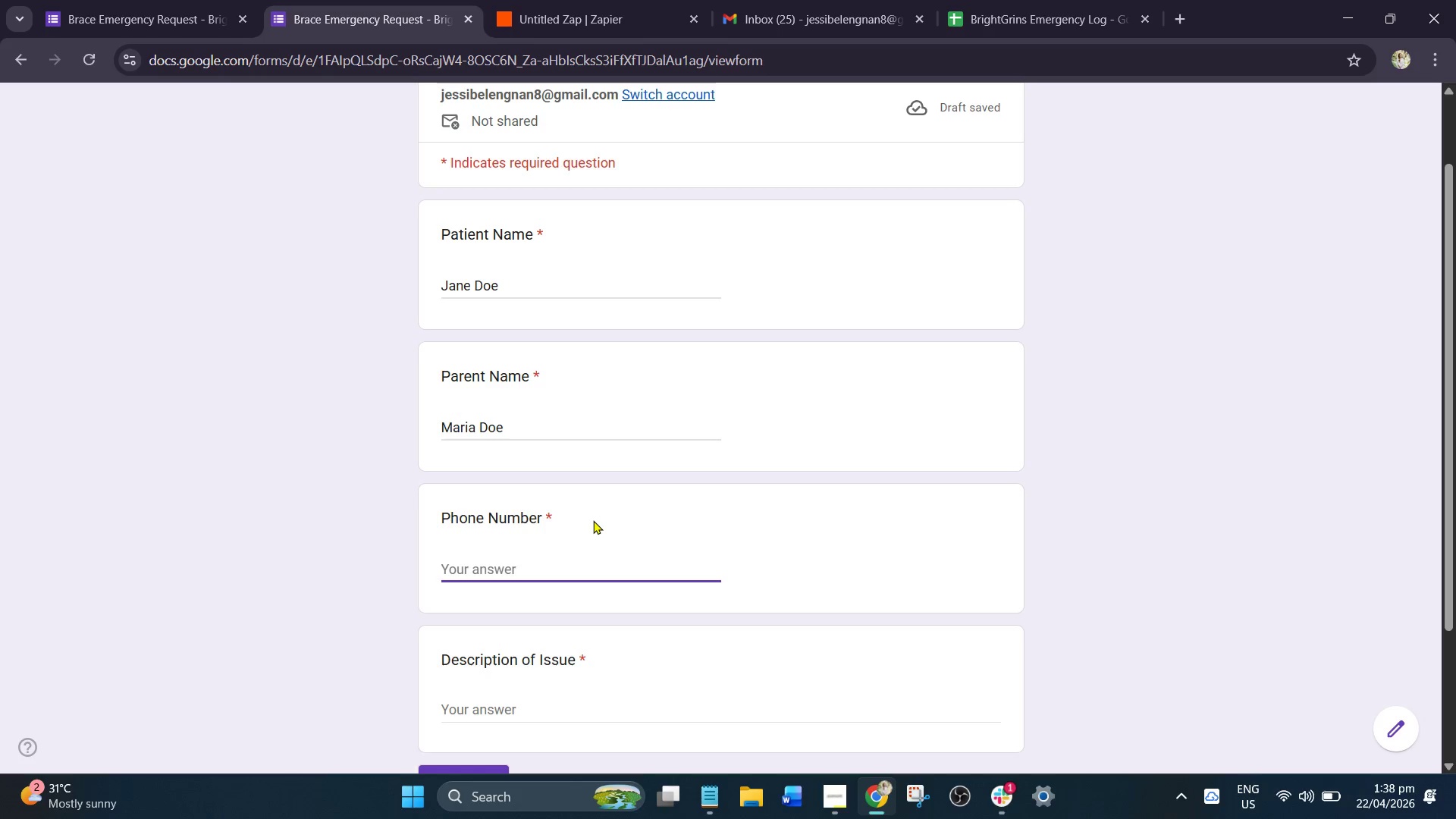 
key(Numpad0)
 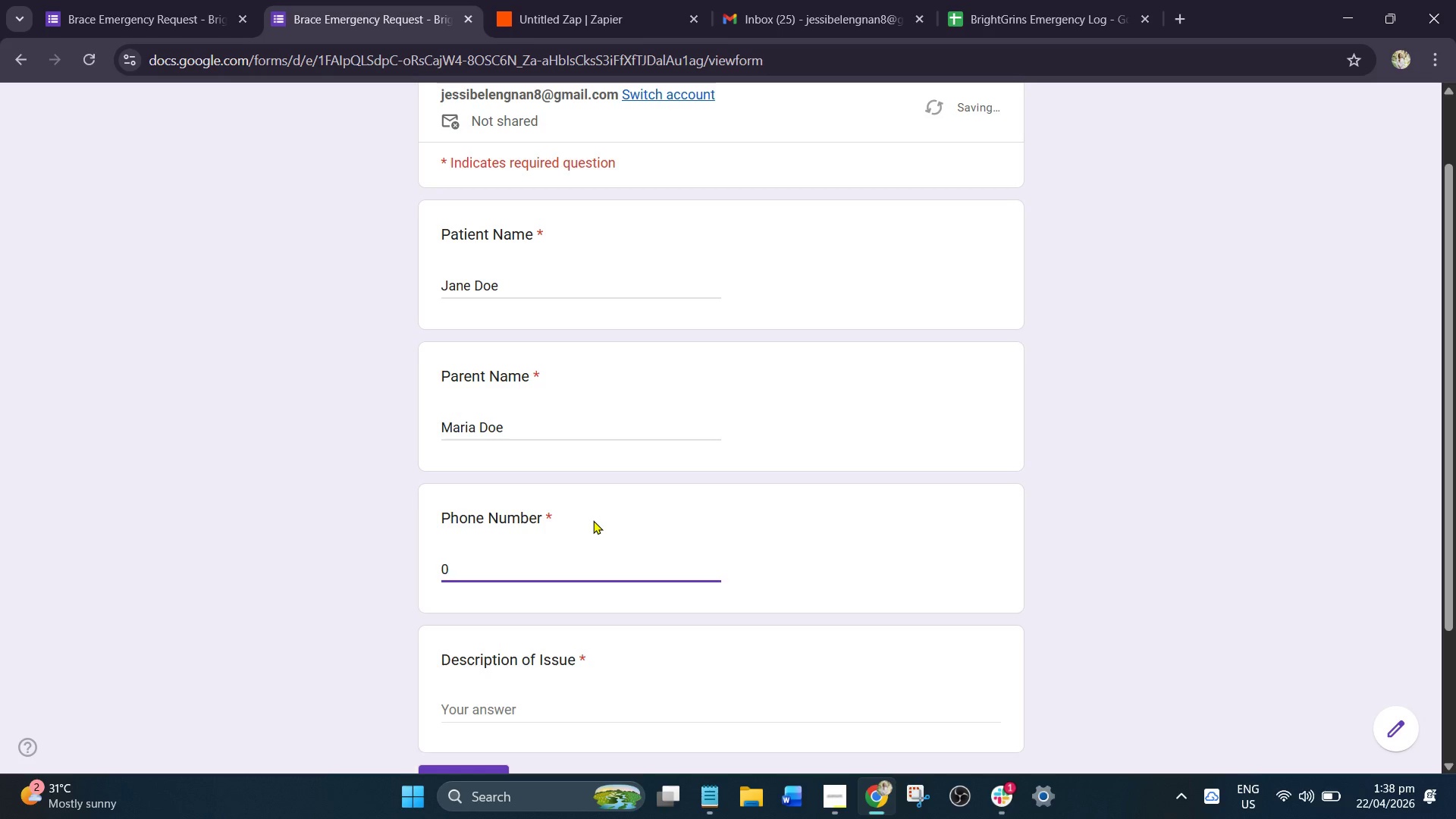 
key(Numpad9)
 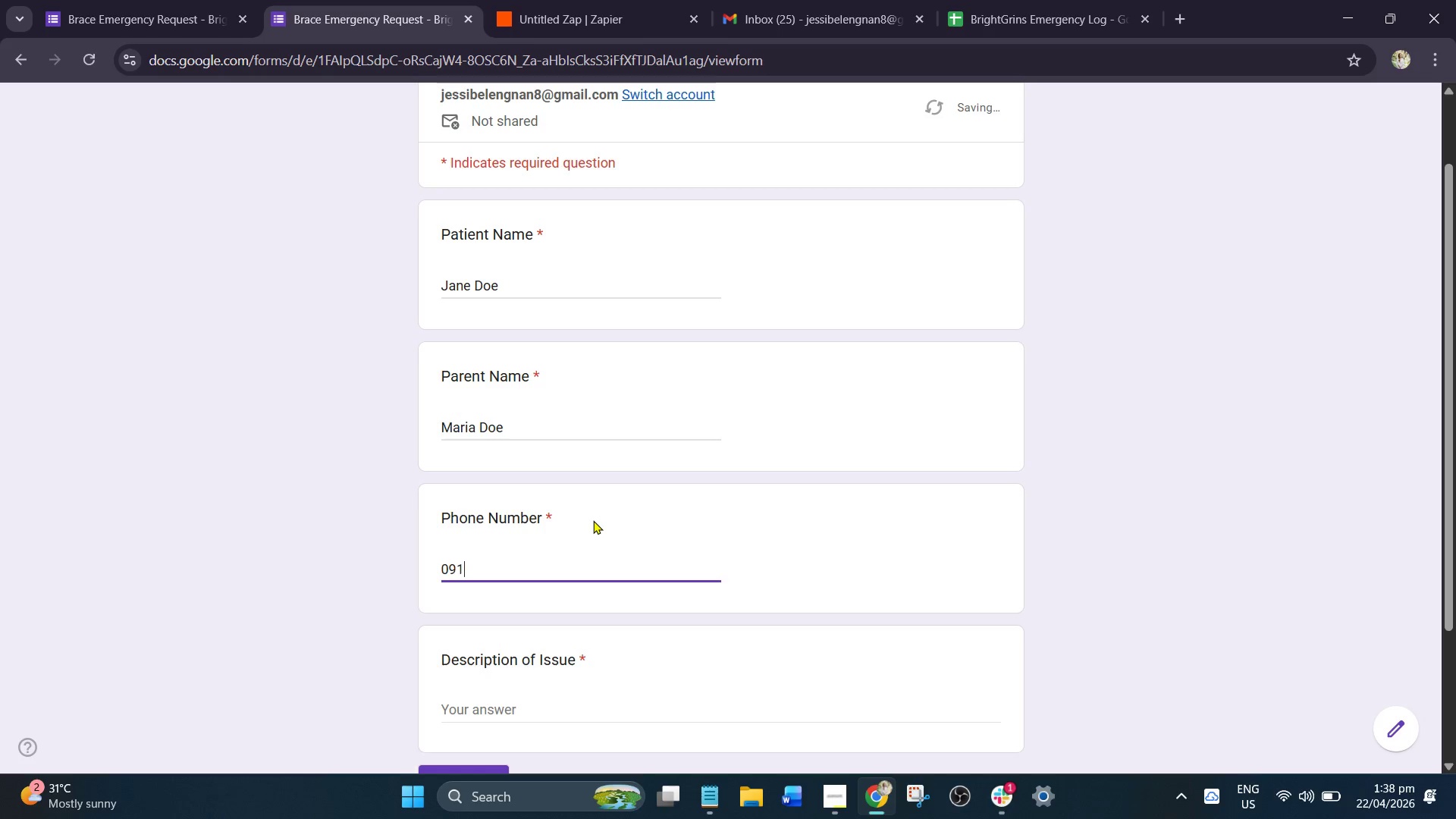 
key(Numpad1)
 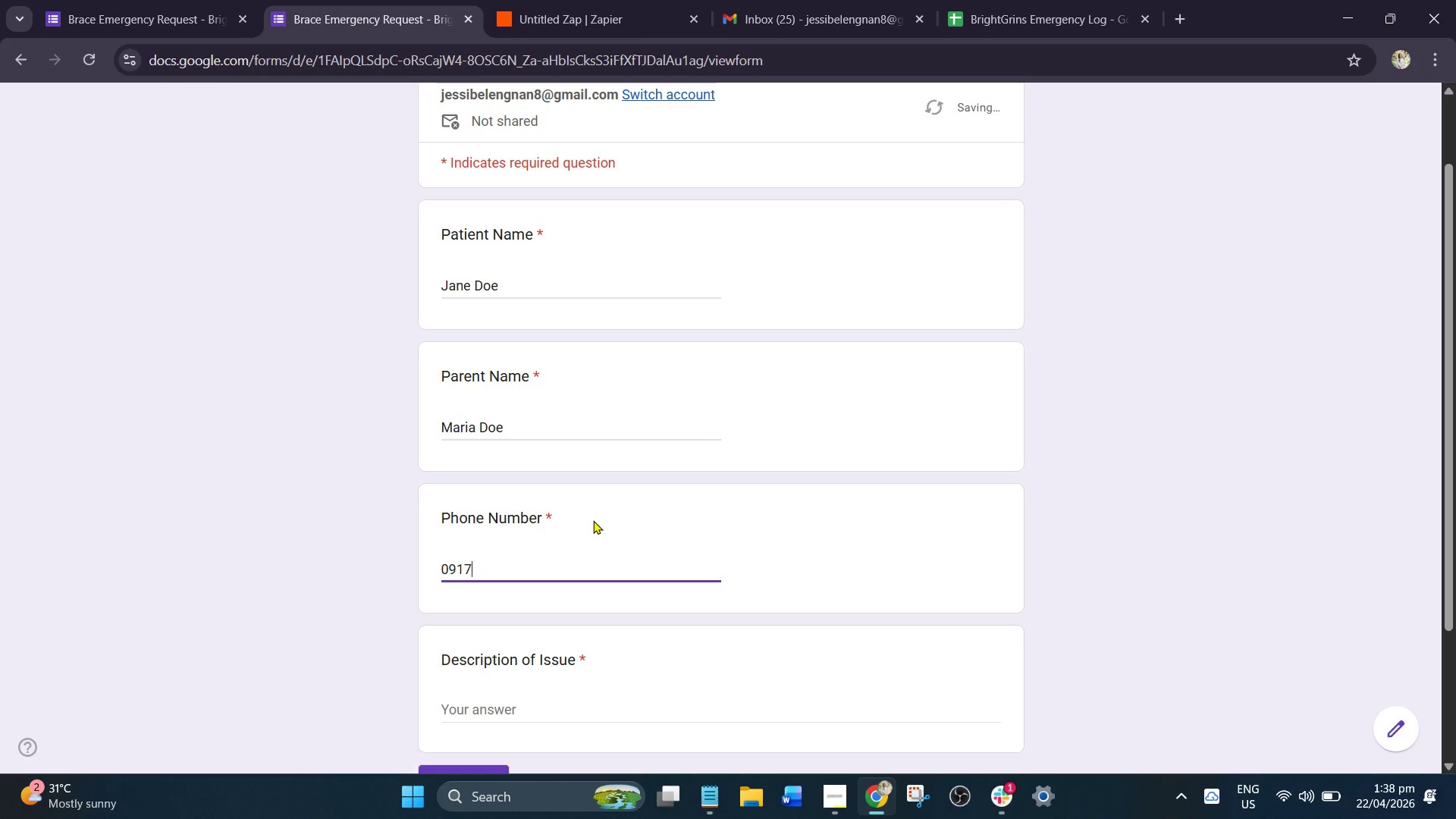 
key(Numpad7)
 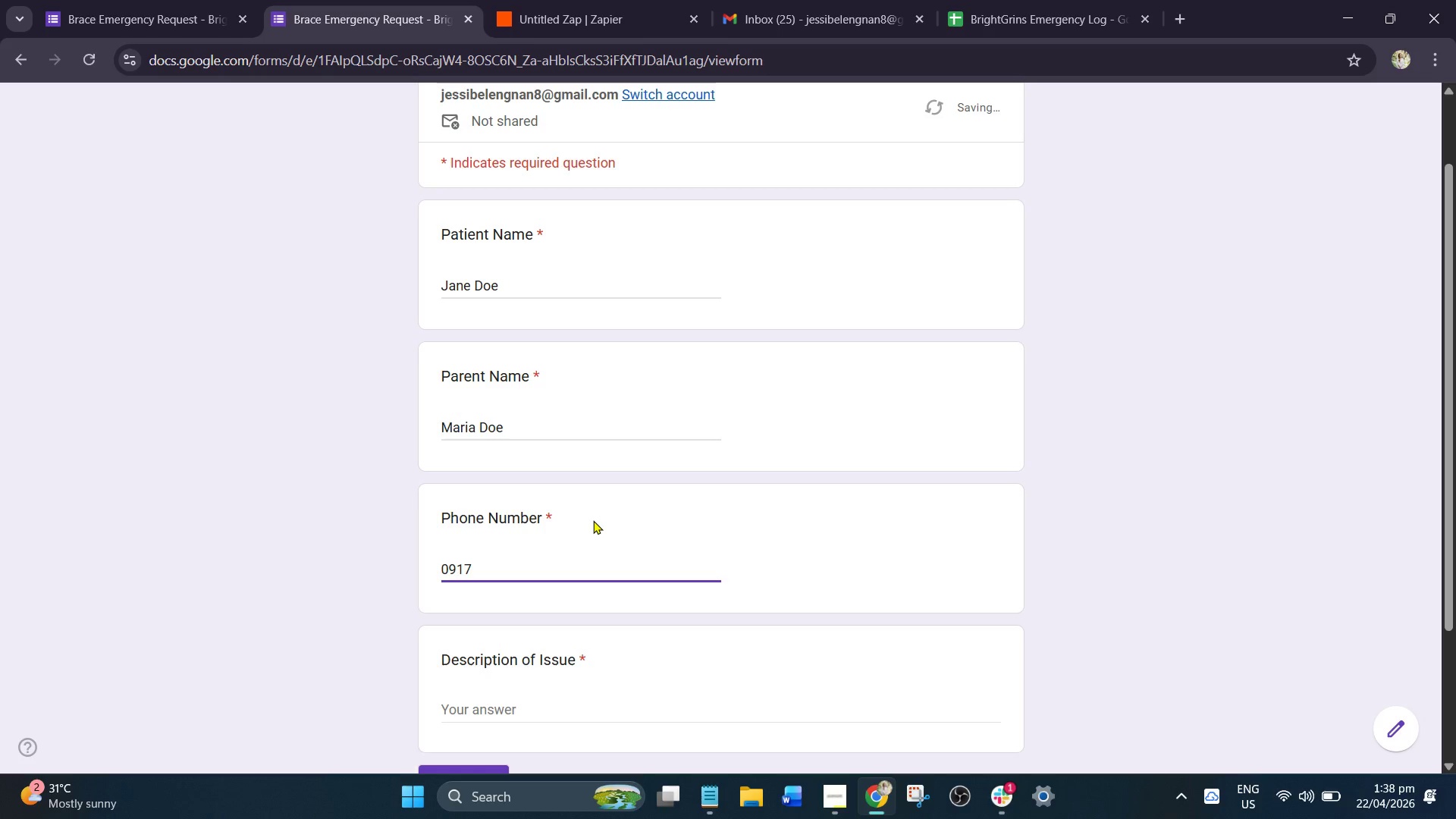 
key(NumpadSubtract)
 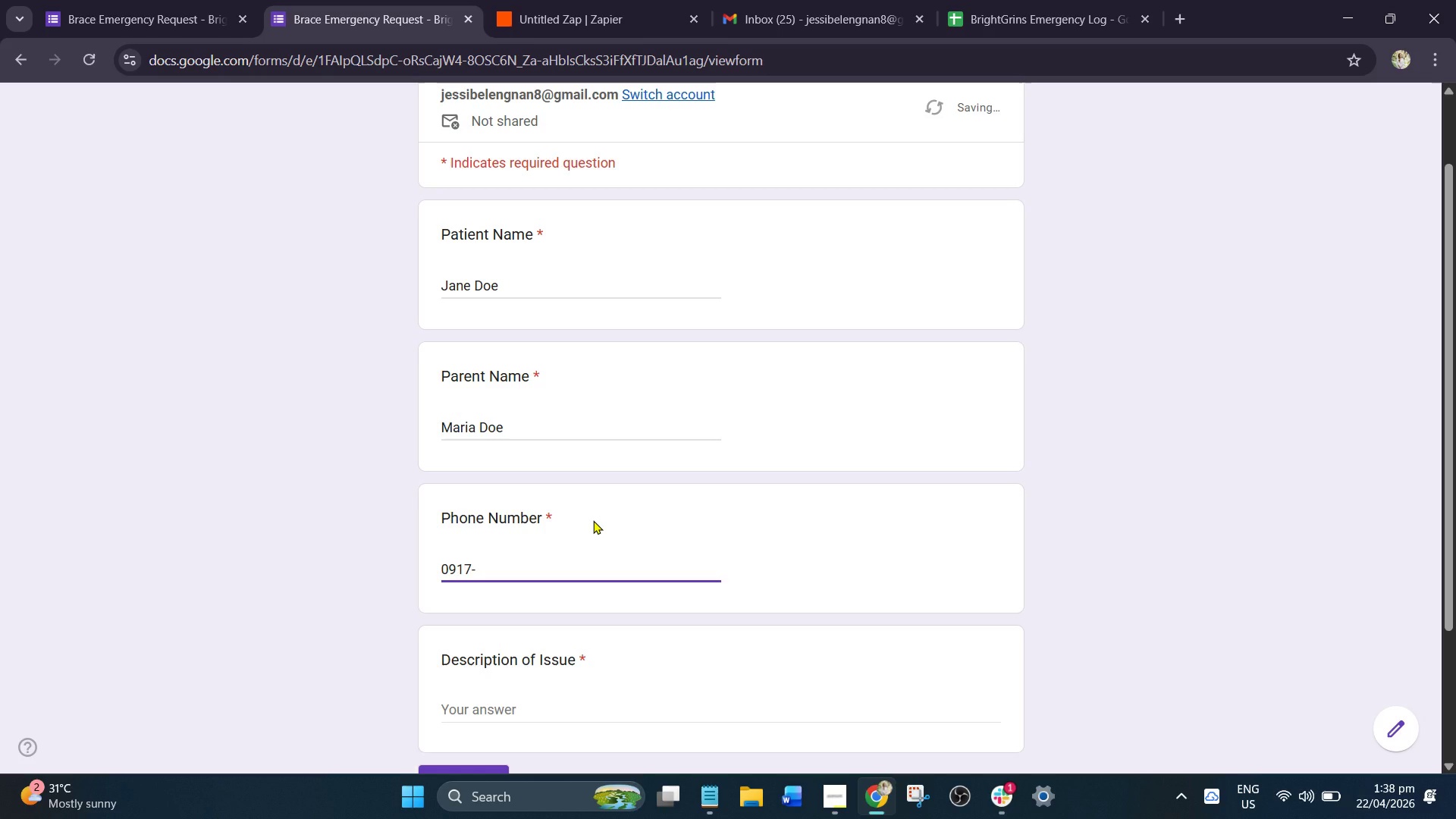 
key(Numpad5)
 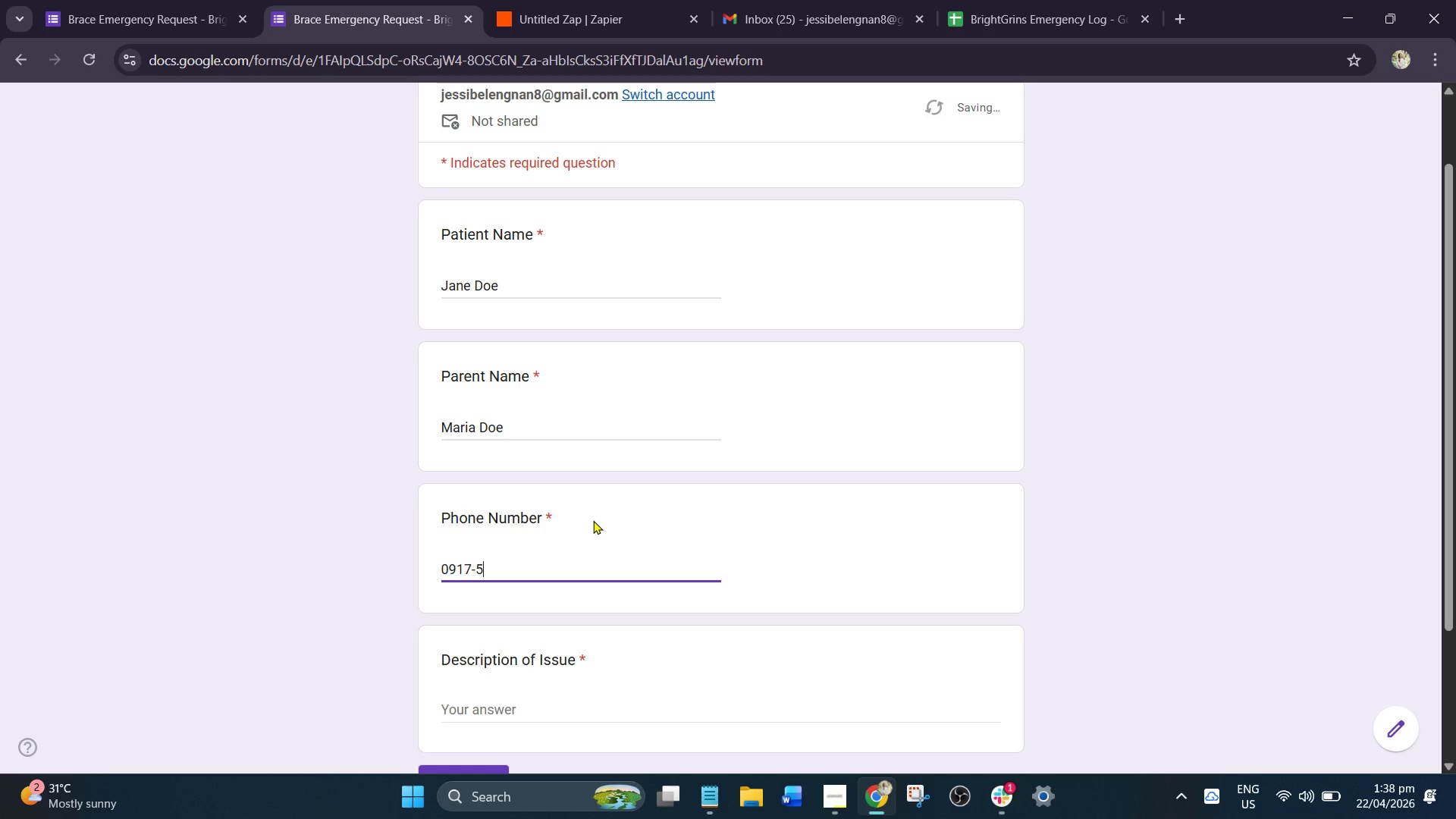 
key(Numpad5)
 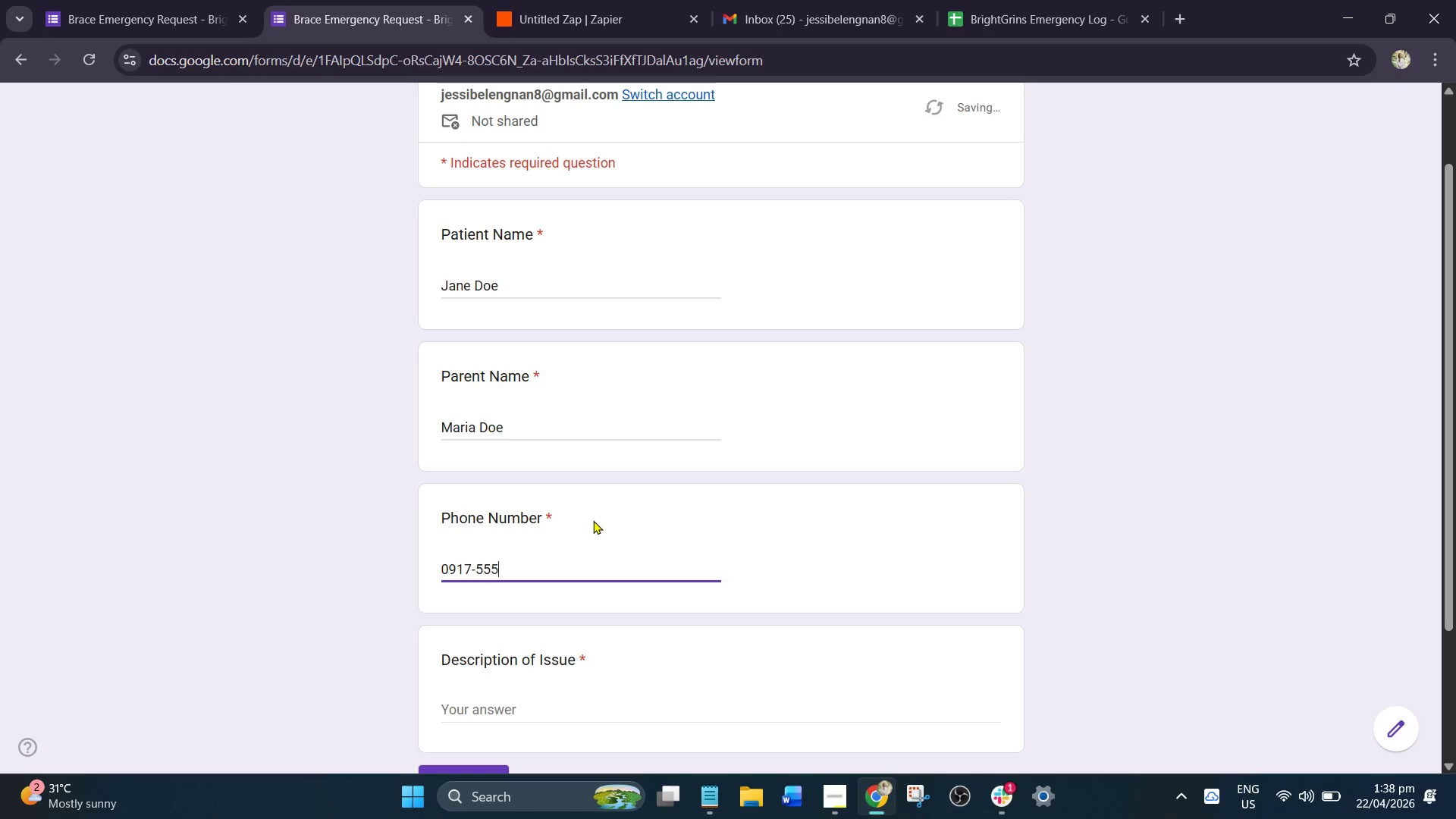 
key(Numpad5)
 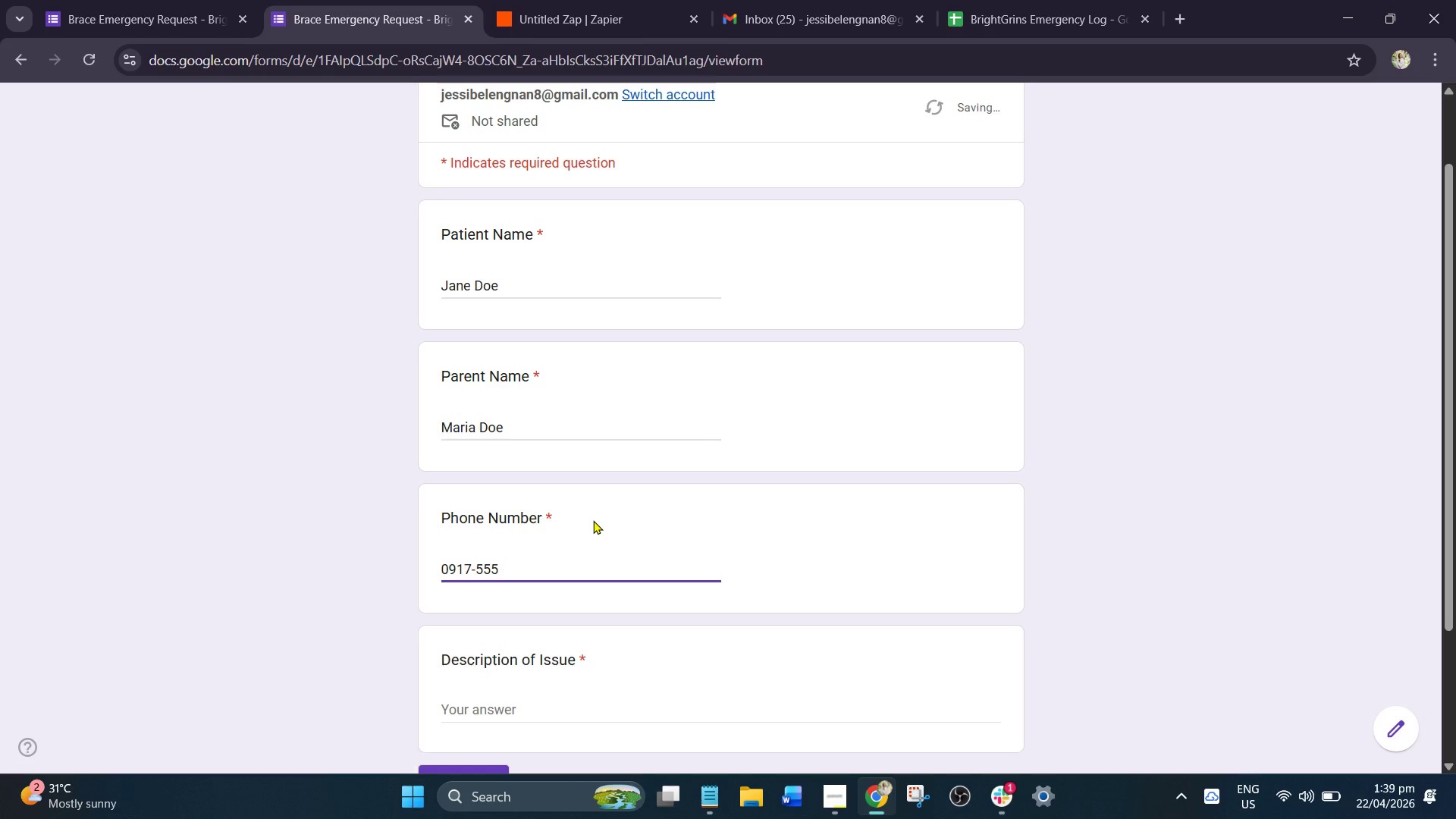 
key(NumpadSubtract)
 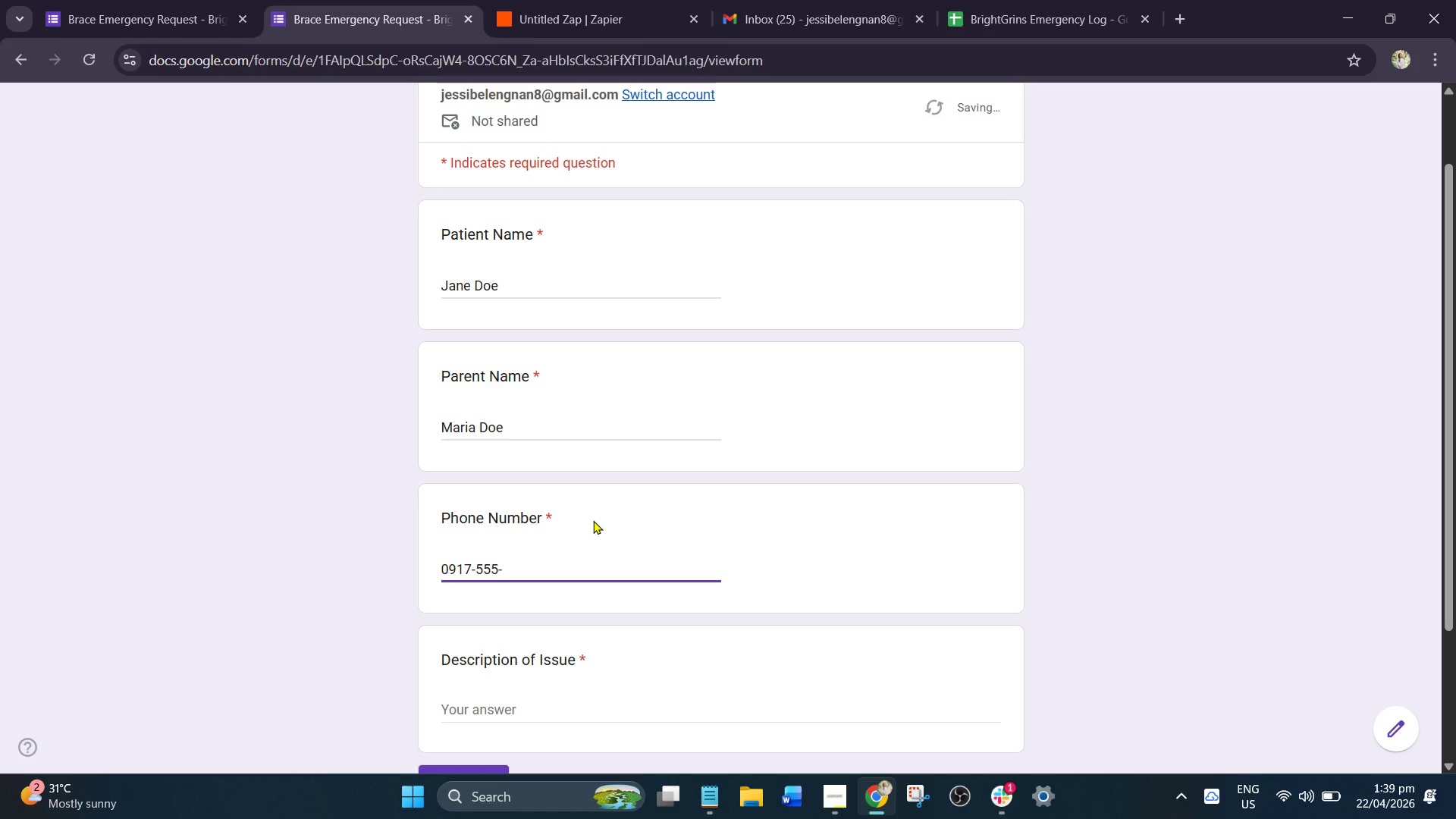 
key(Numpad1)
 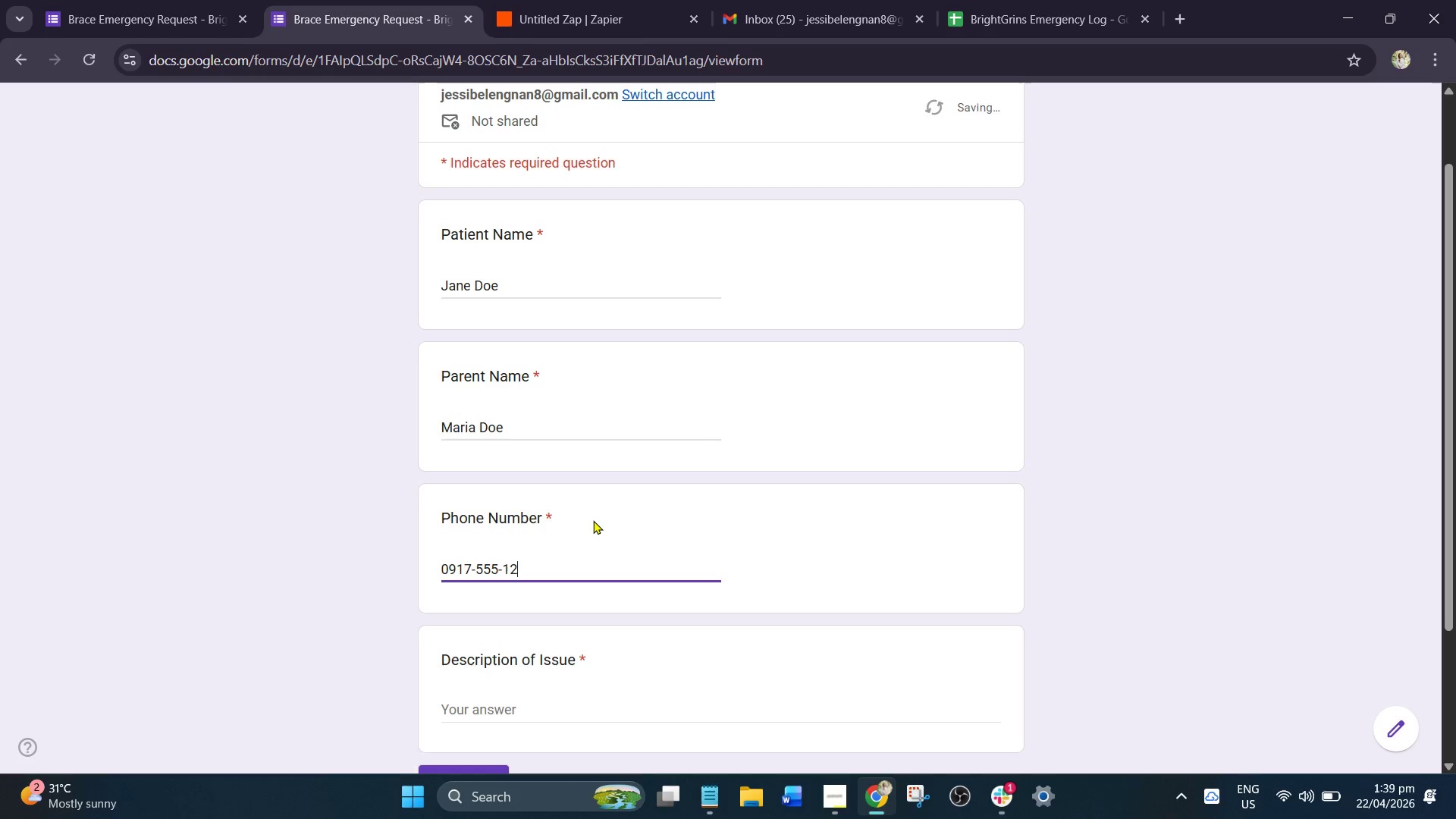 
key(Numpad2)
 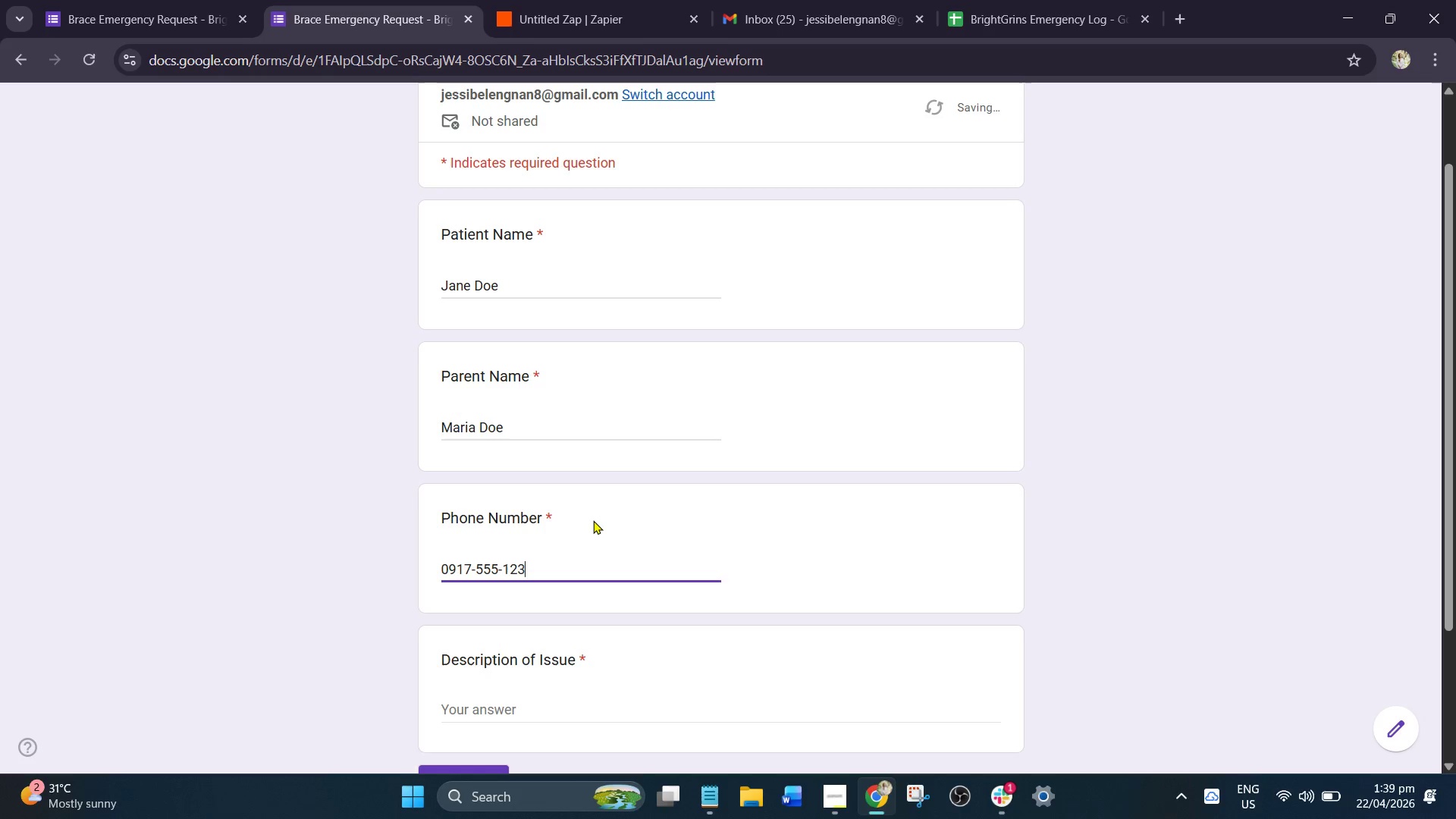 
key(Numpad3)
 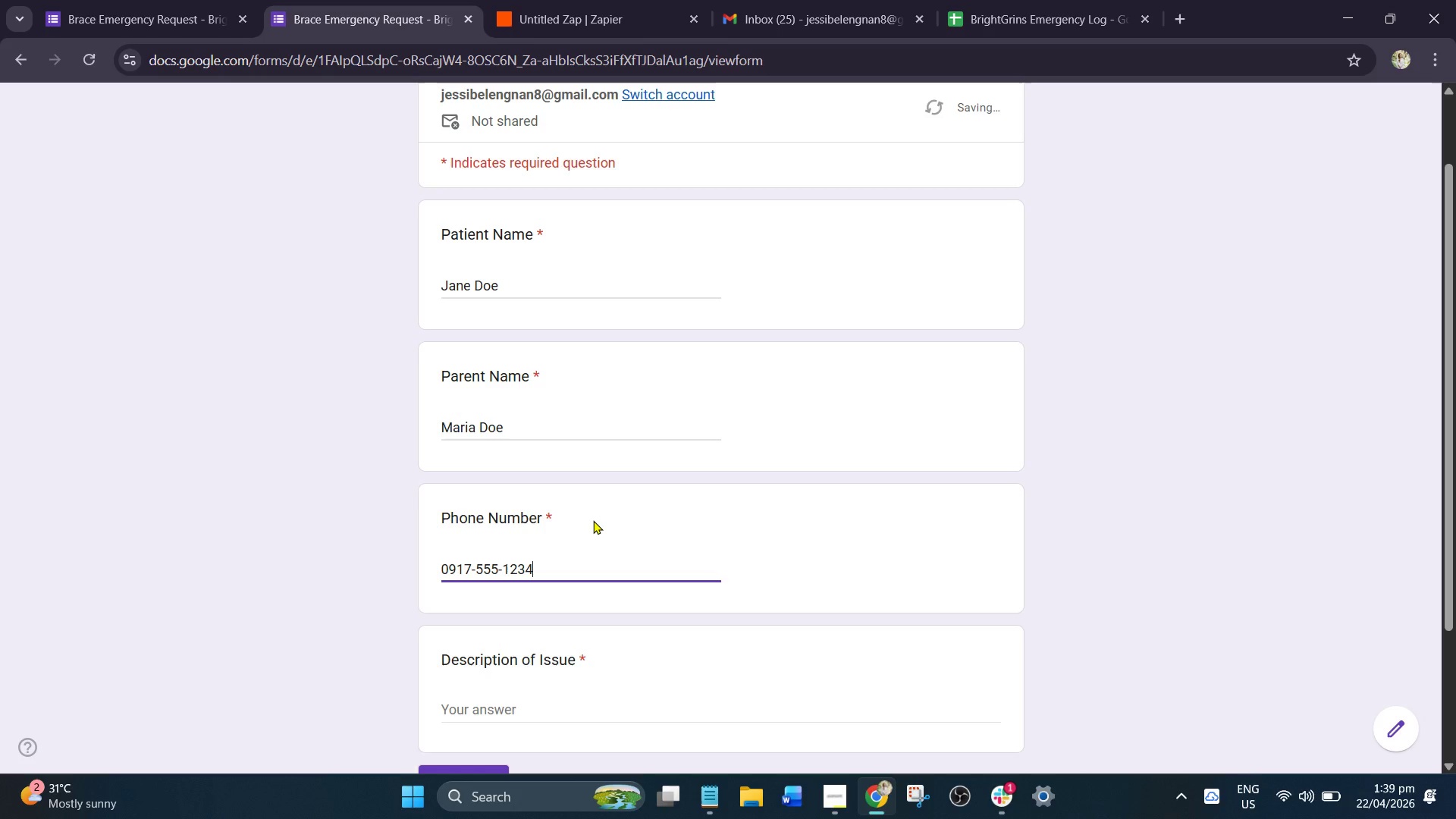 
key(Numpad4)
 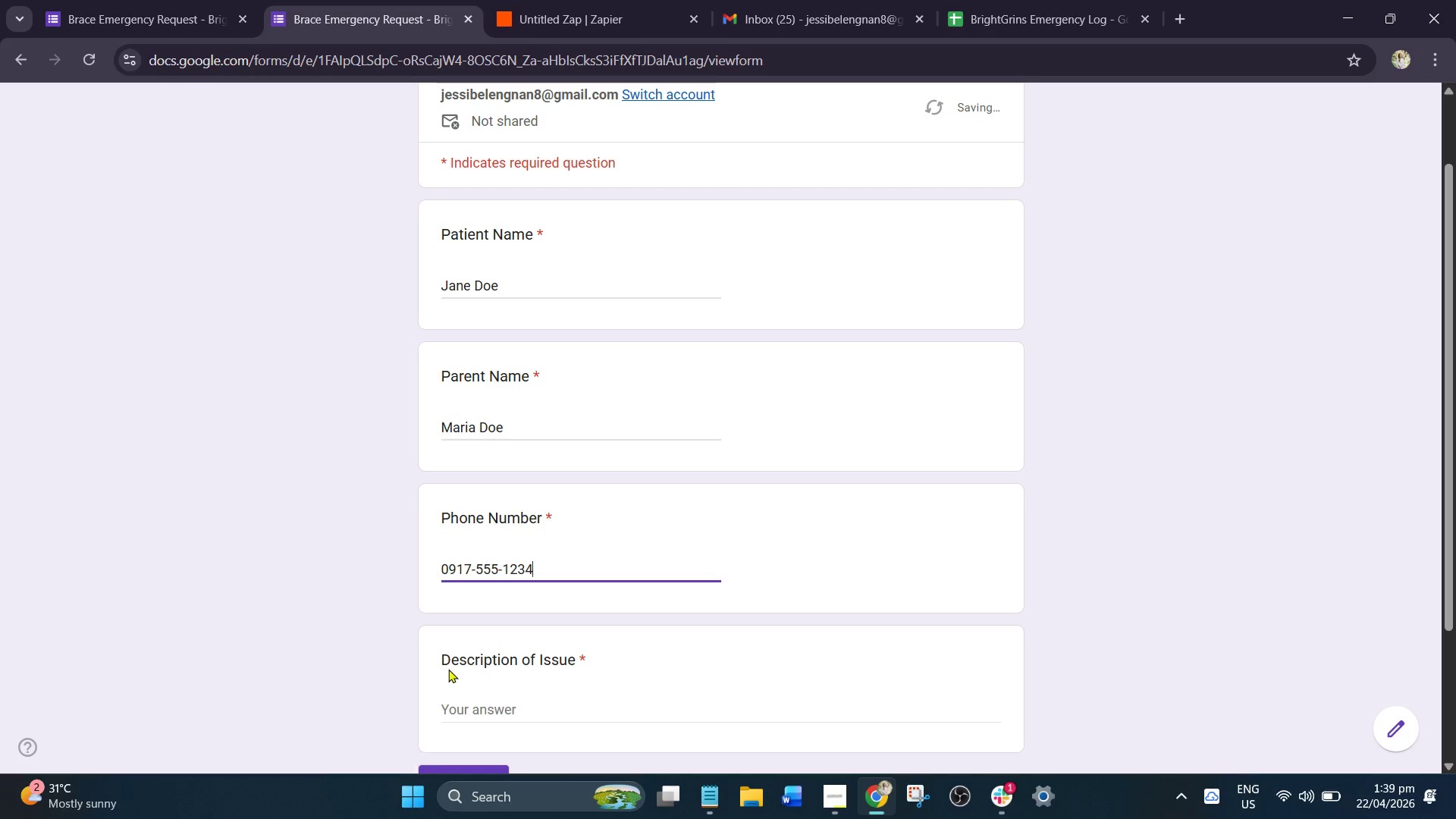 
left_click([482, 708])
 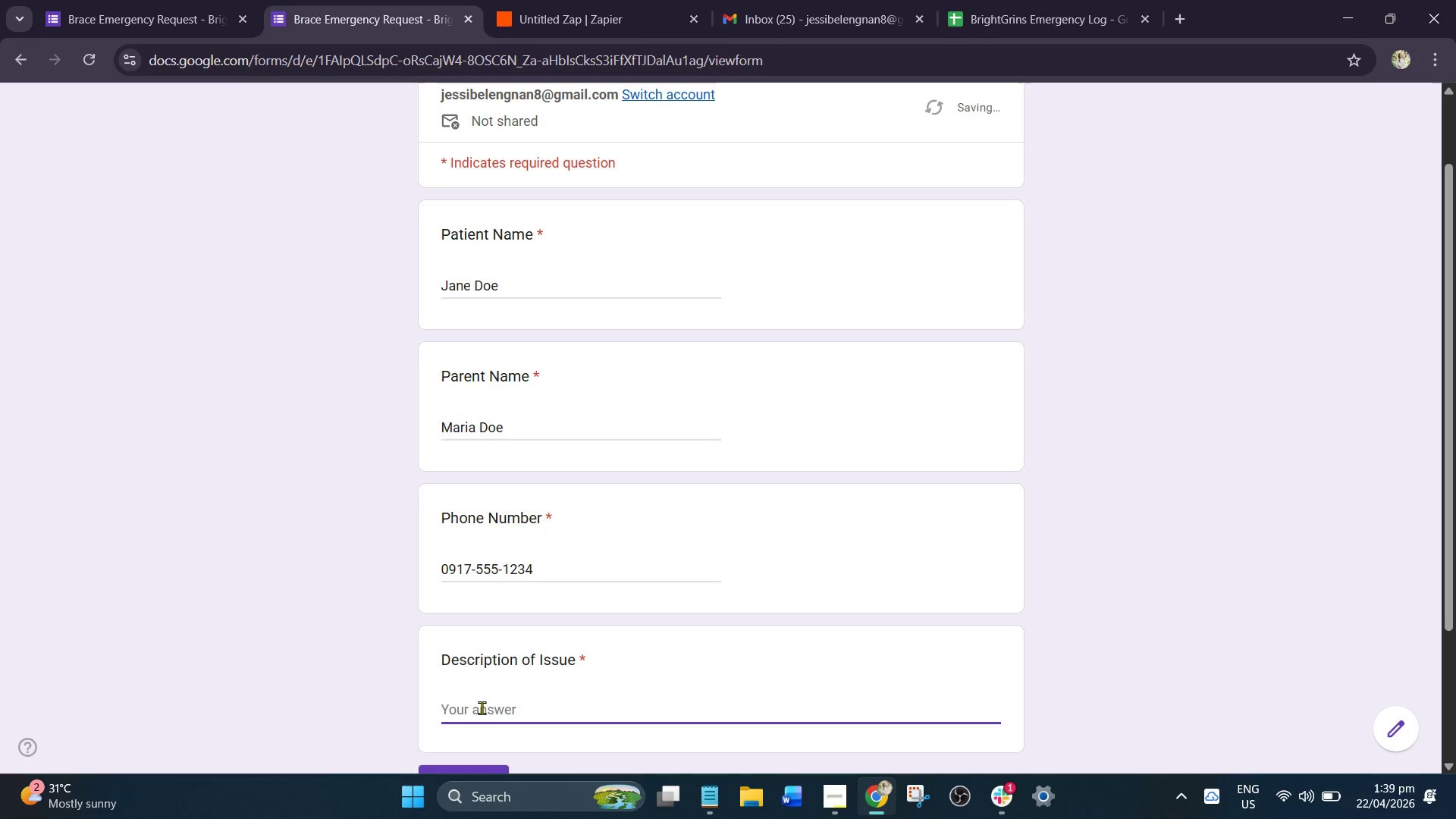 
type(POki)
key(Backspace)
key(Backspace)
key(Backspace)
type(oking wire)
 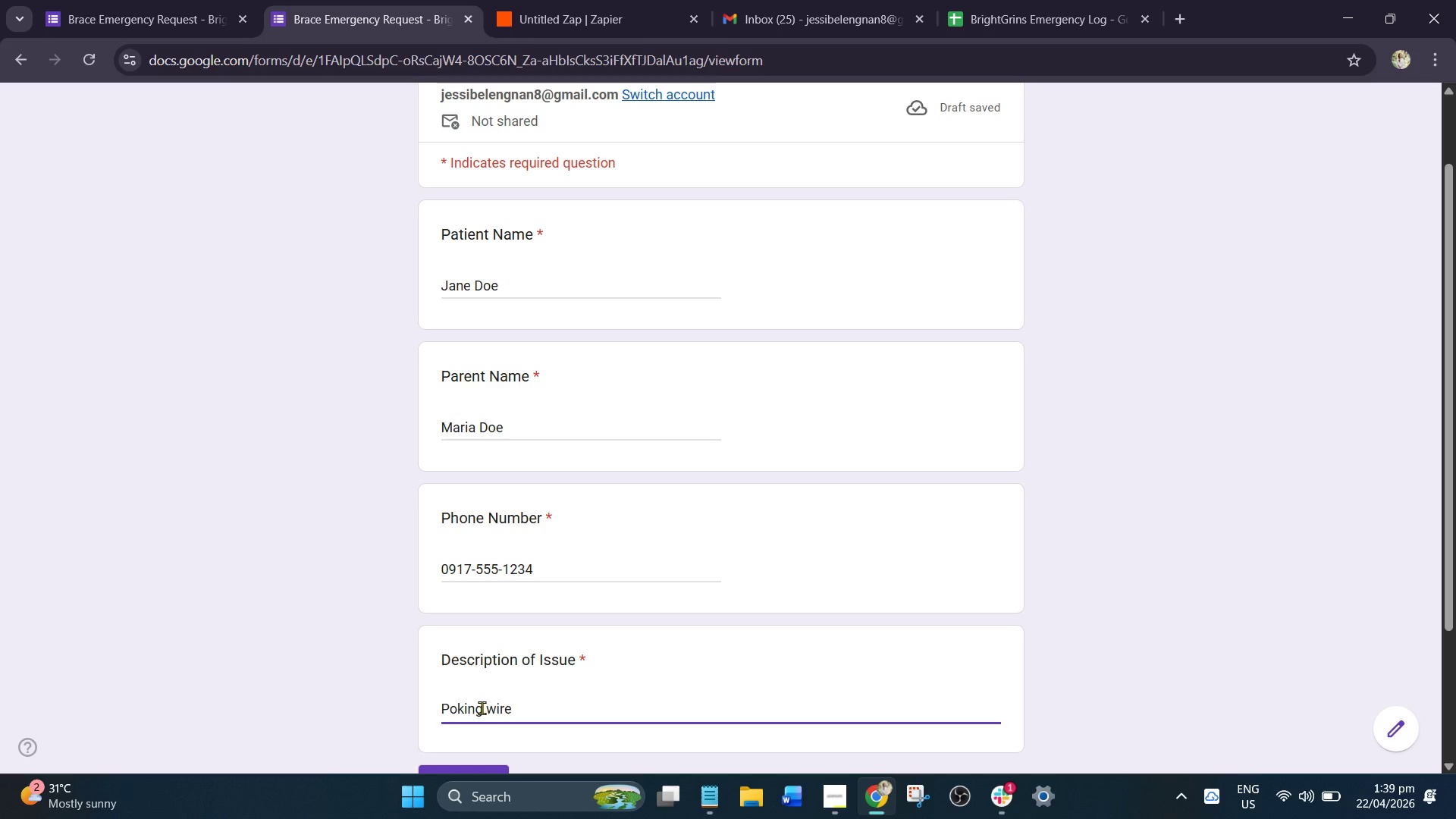 
type( on upper braces)
 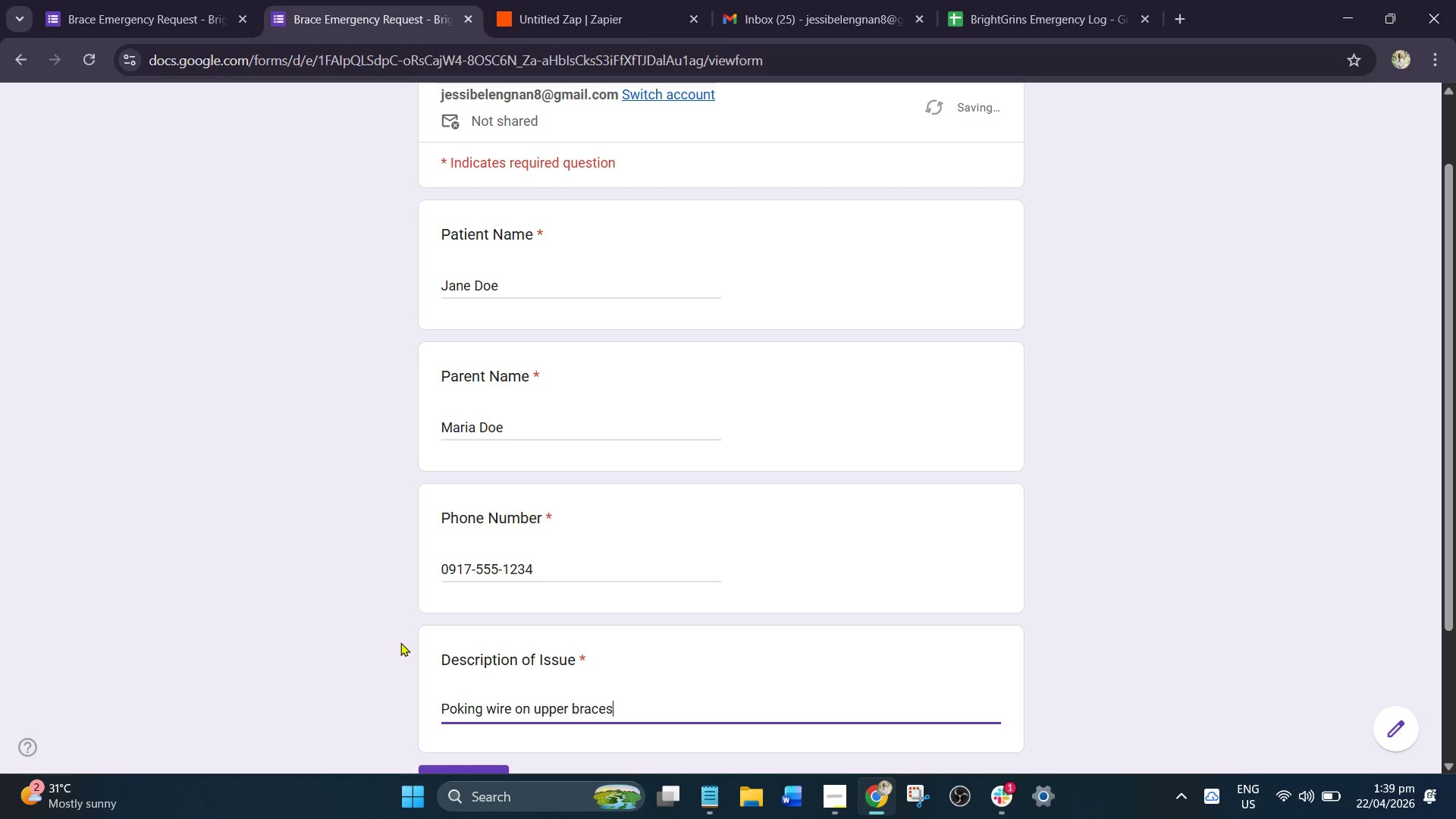 
scroll: coordinate [440, 637], scroll_direction: down, amount: 2.0
 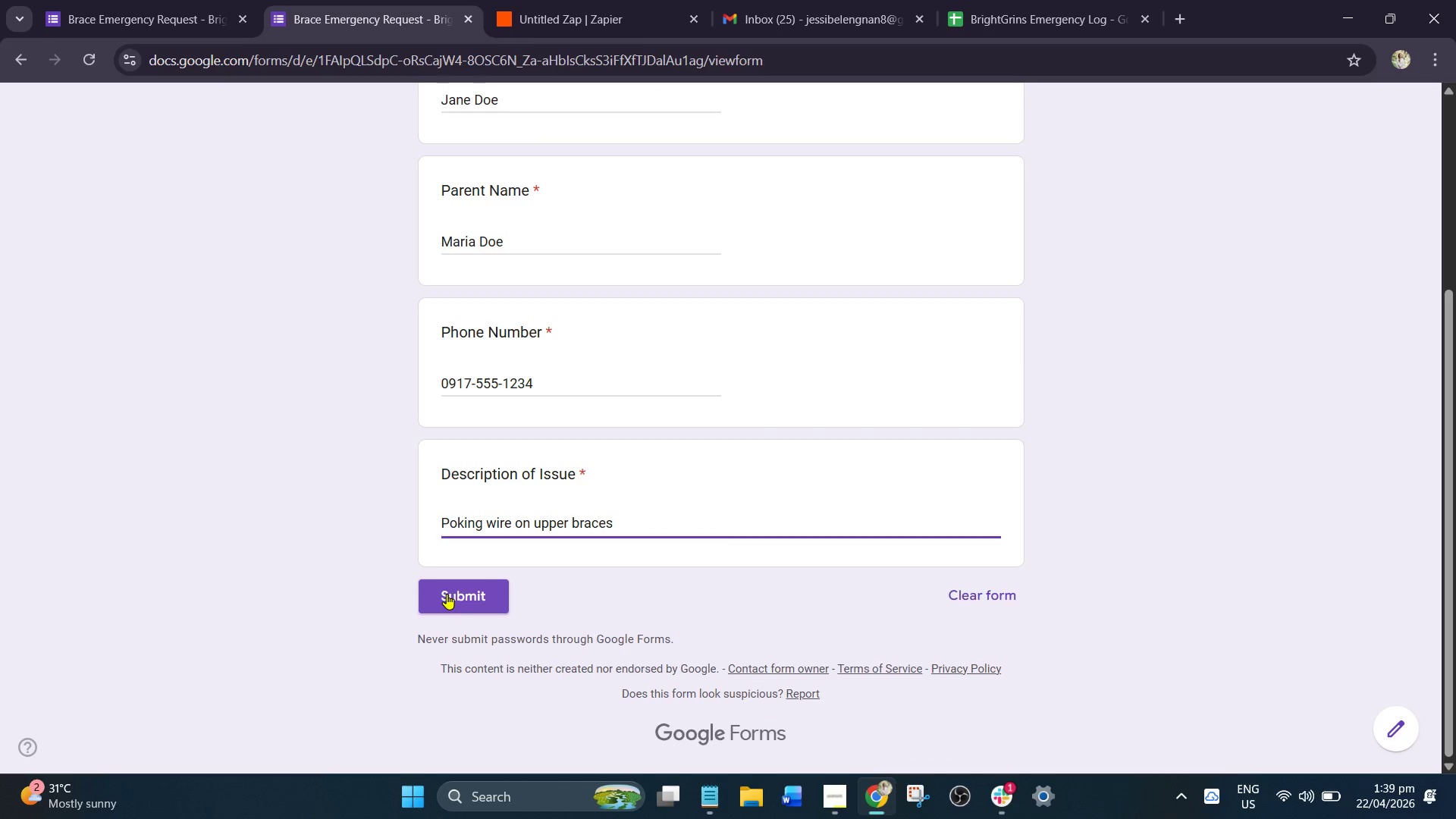 
left_click([446, 594])
 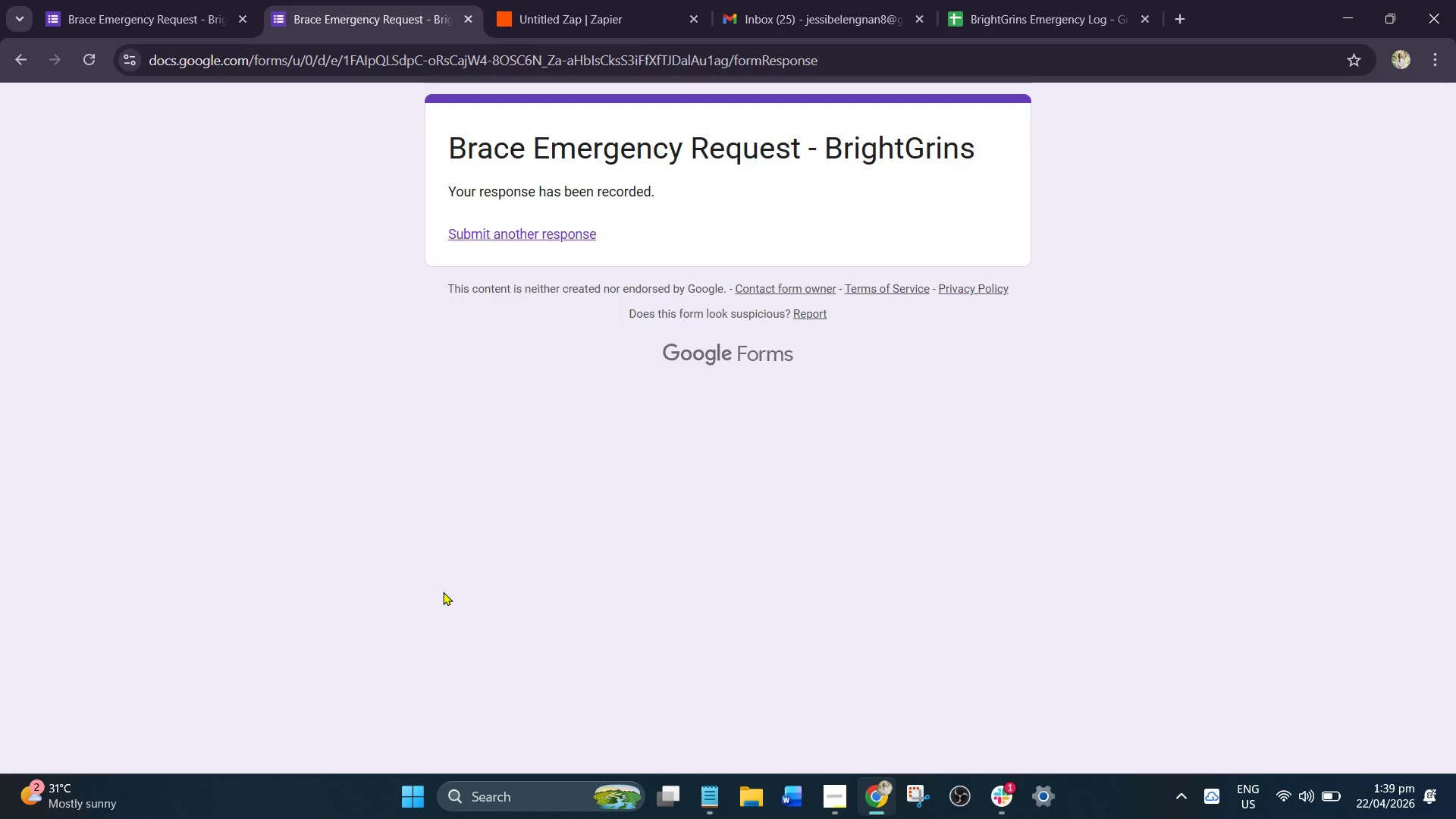 
left_click([573, 2])
 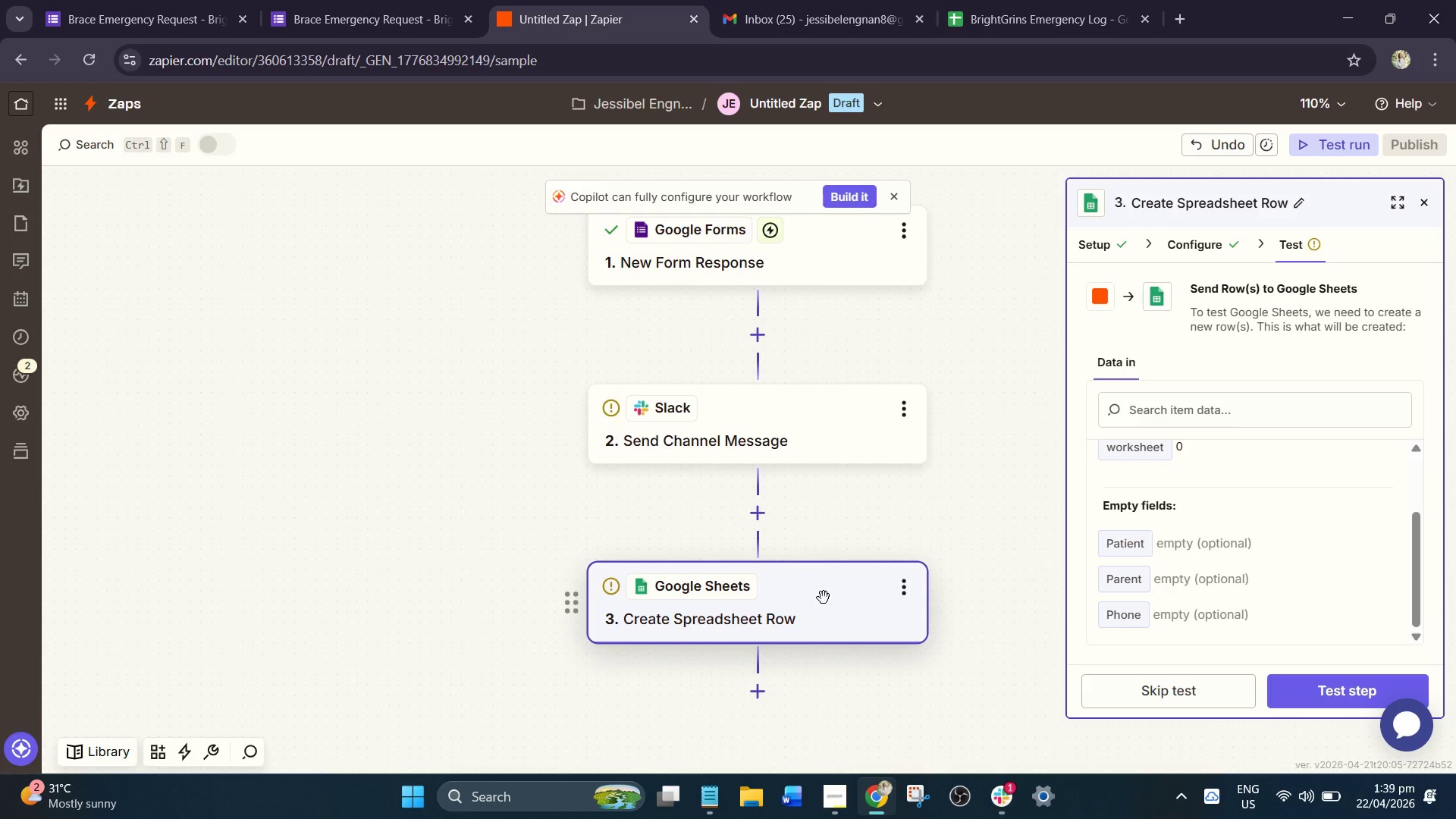 
left_click([779, 632])
 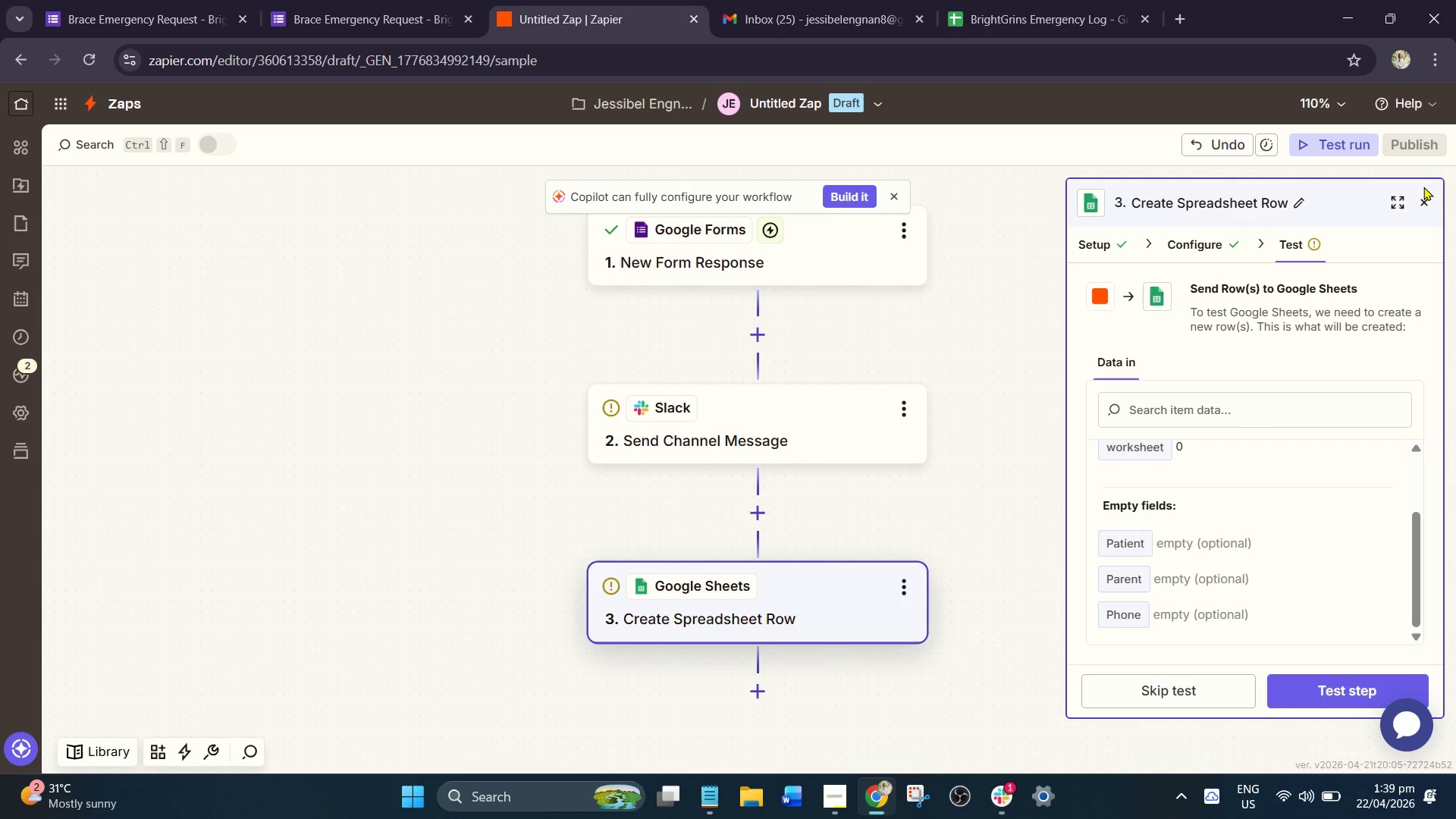 
left_click([1419, 197])
 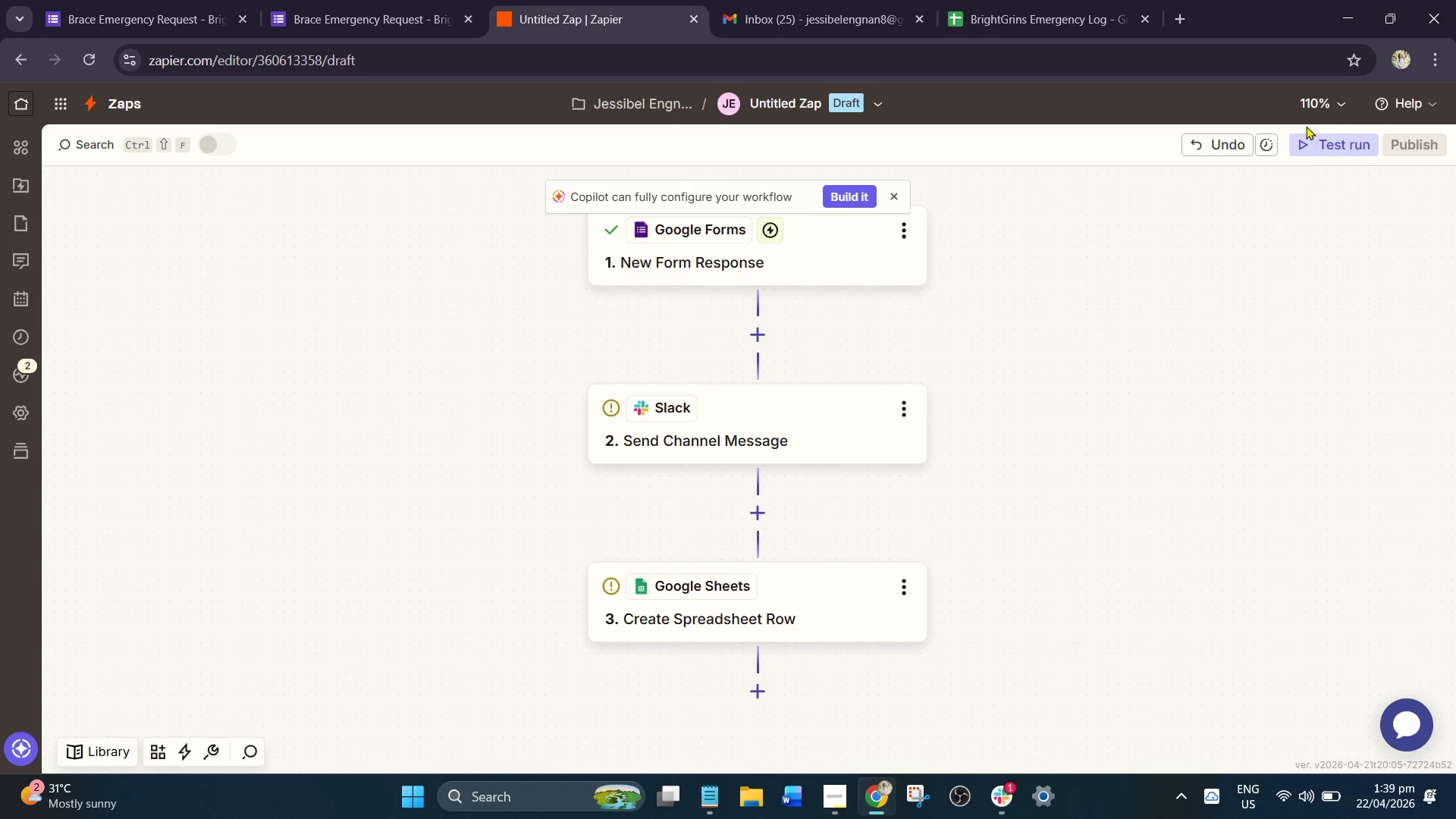 
wait(5.33)
 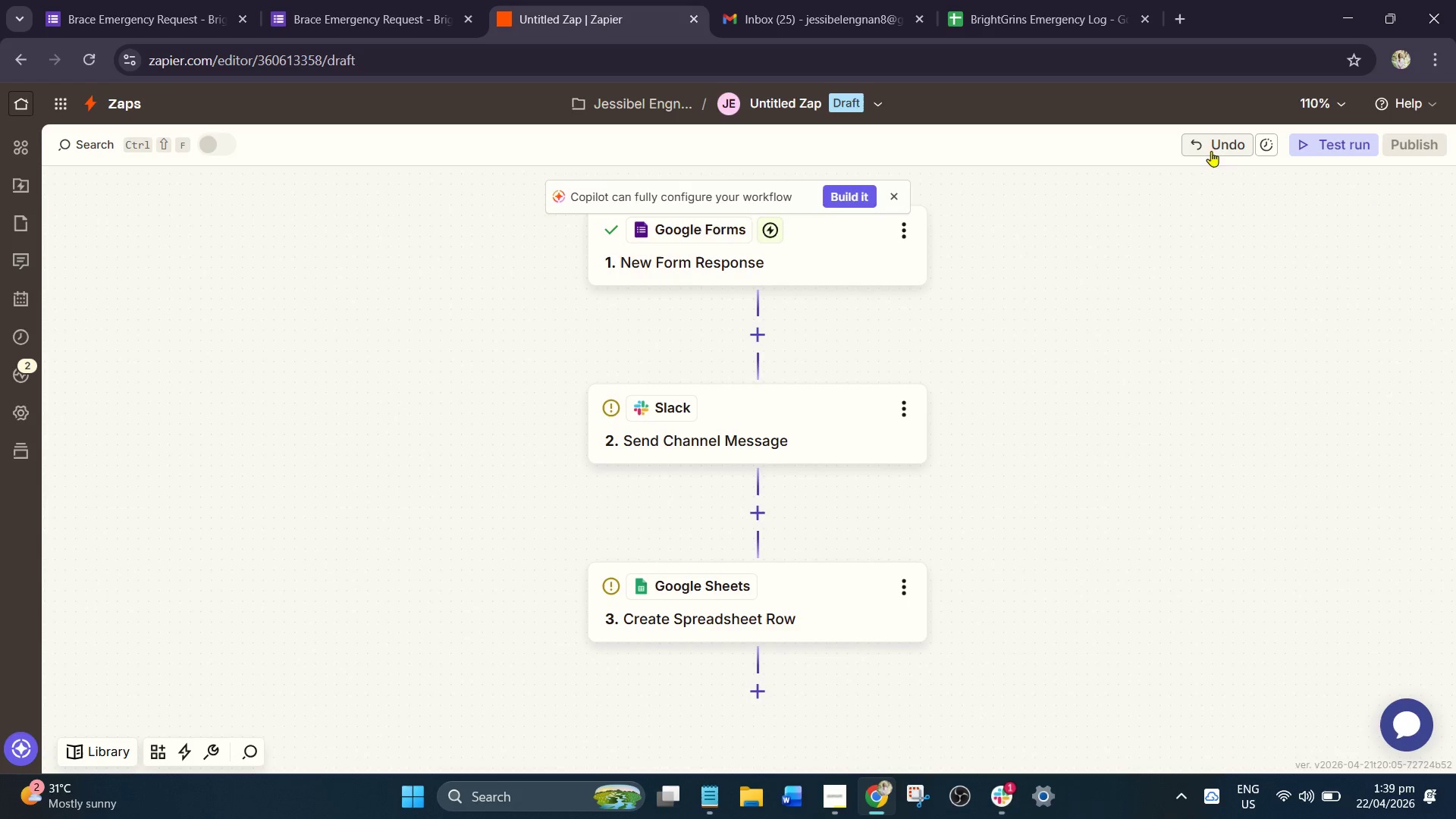 
left_click([1309, 136])
 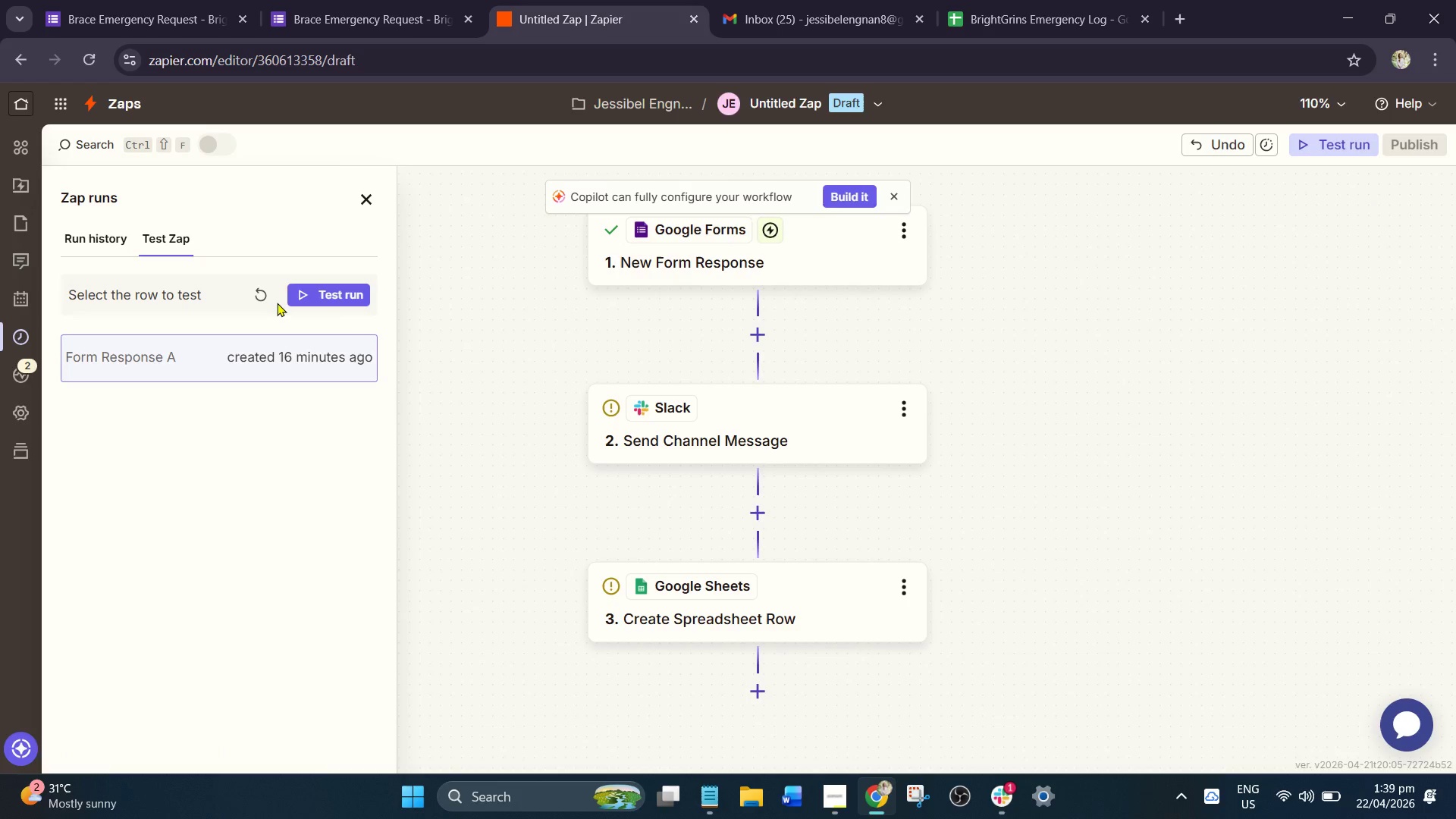 
left_click([267, 294])
 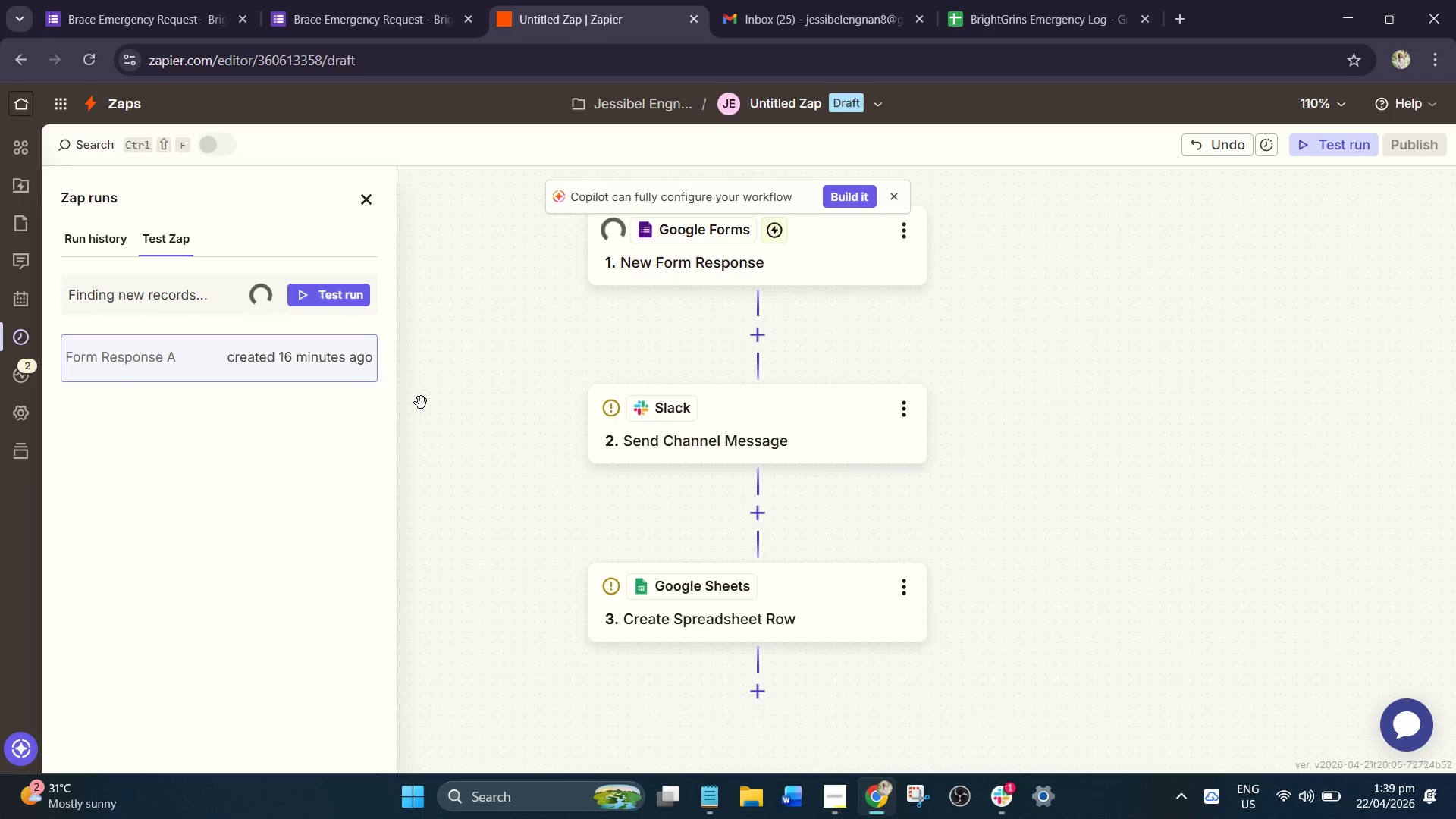 
wait(9.11)
 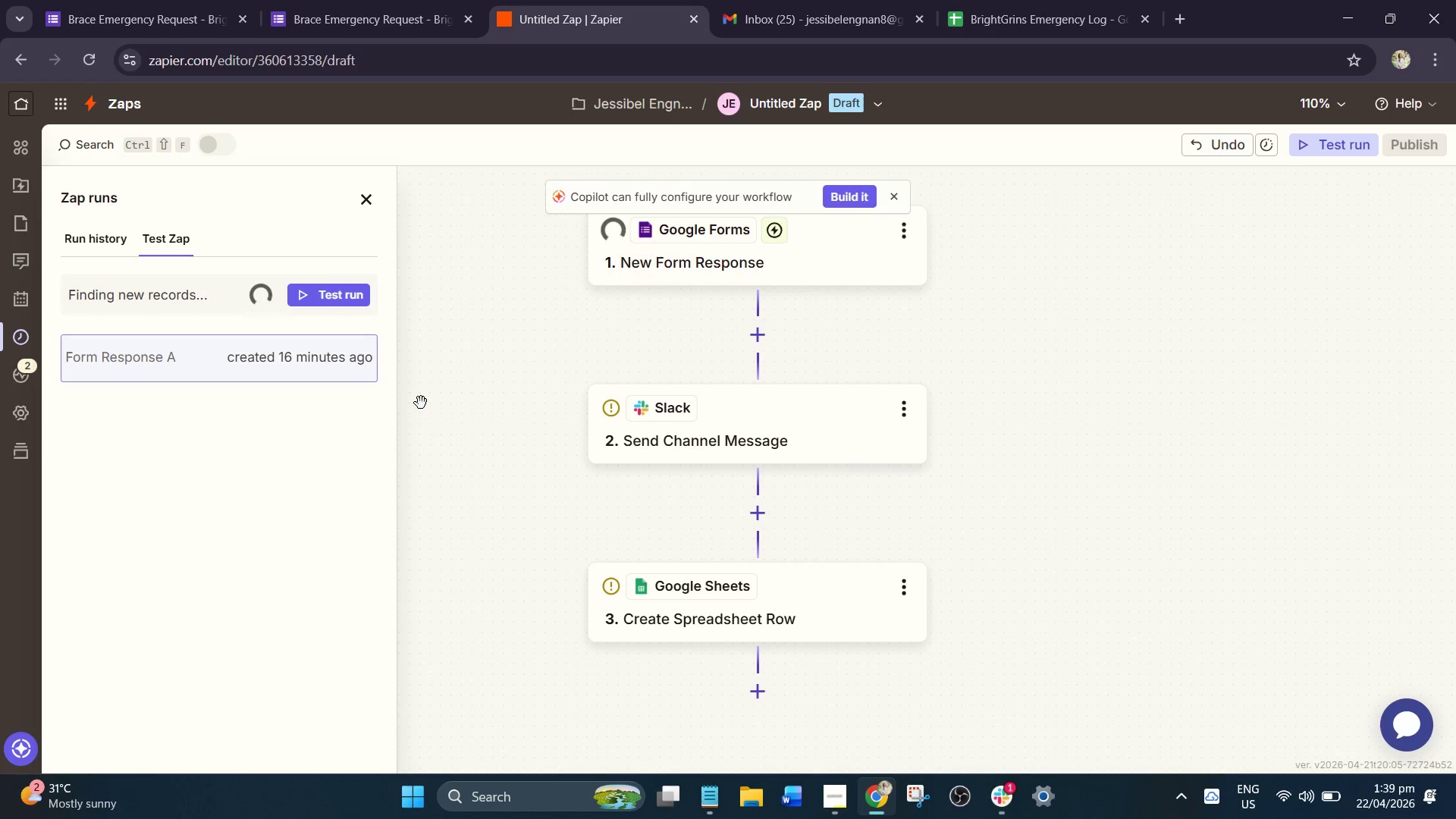 
left_click([212, 366])
 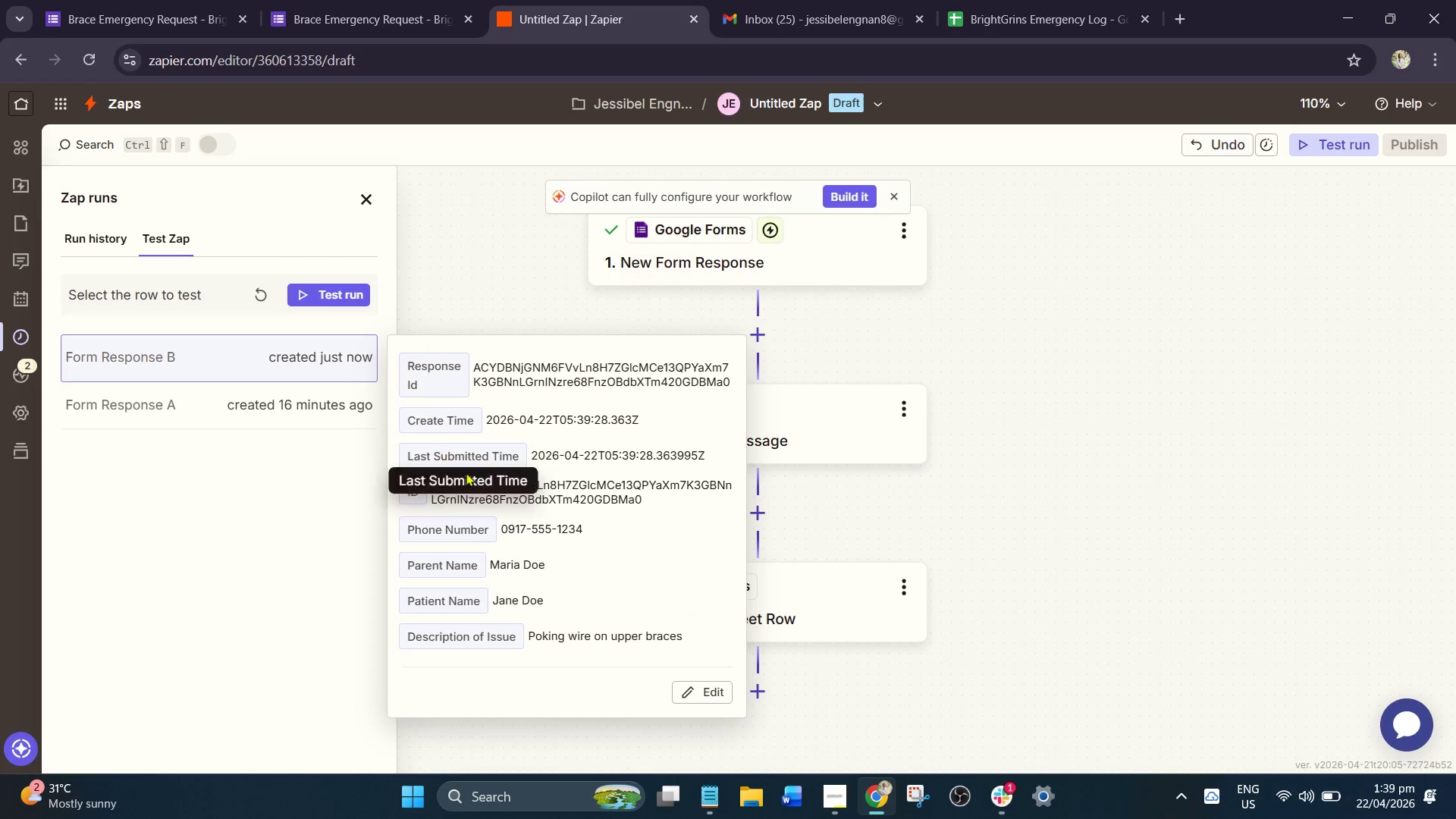 
scroll: coordinate [494, 534], scroll_direction: none, amount: 0.0
 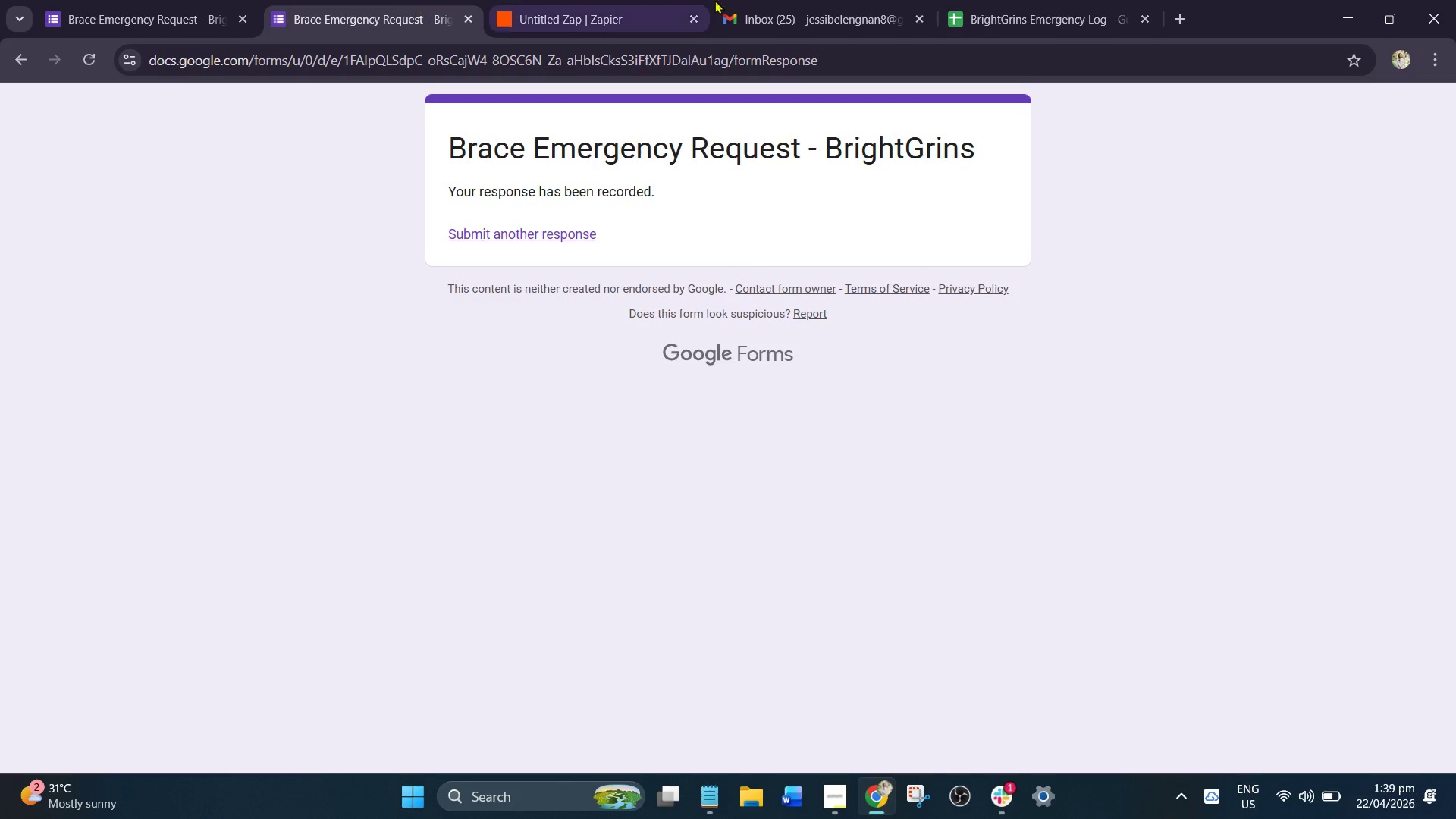 
left_click([1081, 0])
 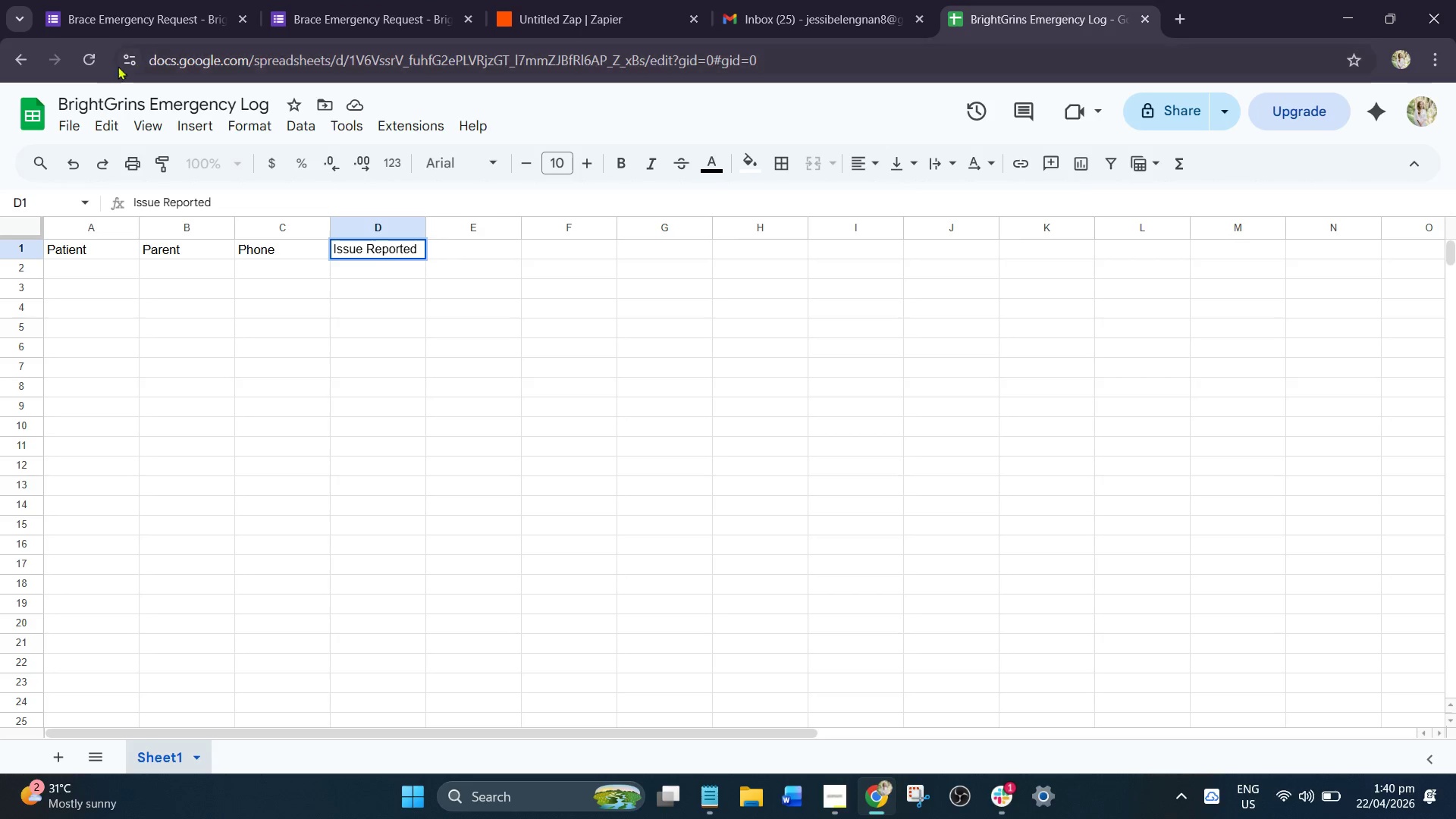 
left_click([89, 66])
 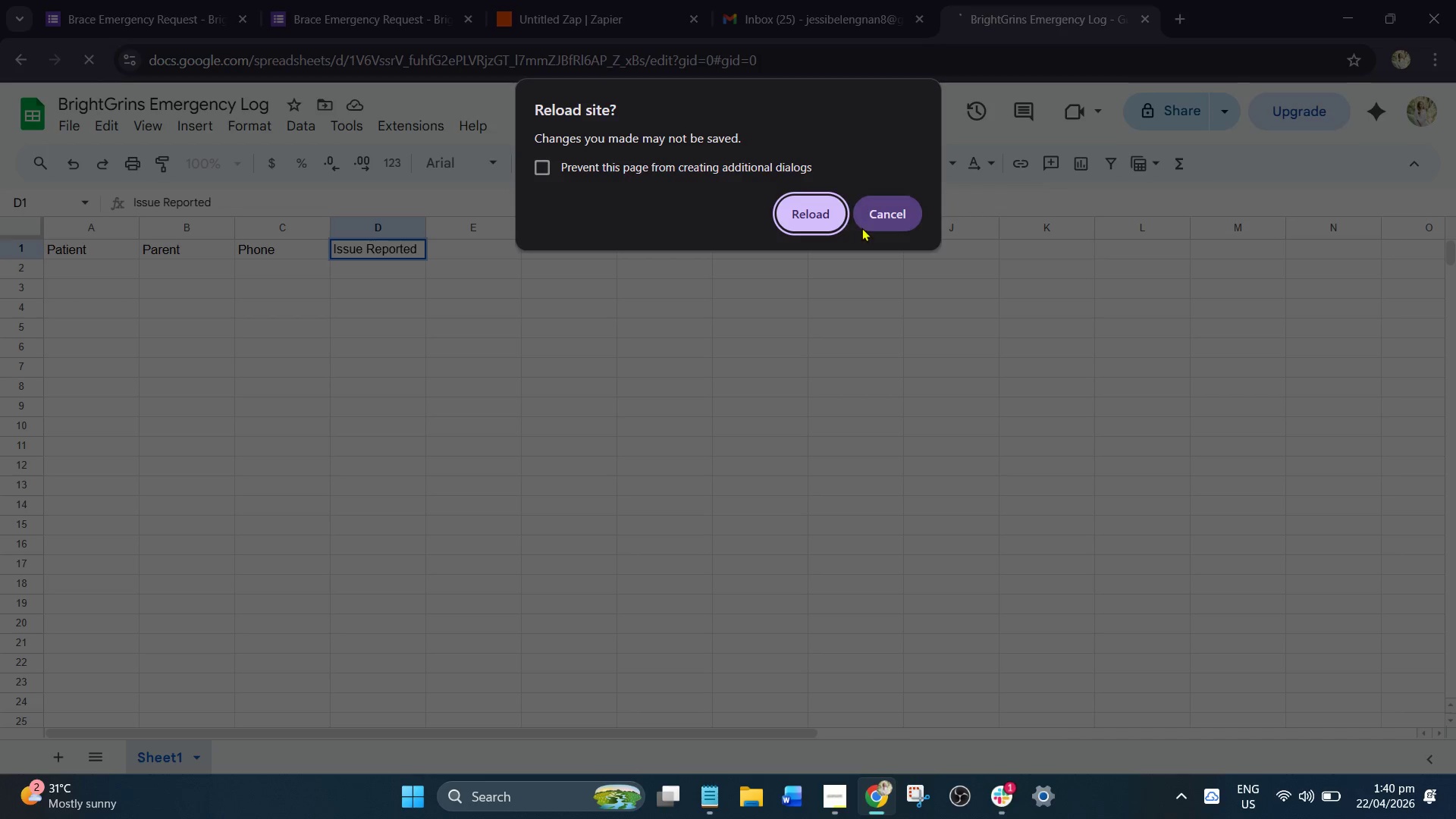 
double_click([581, 9])
 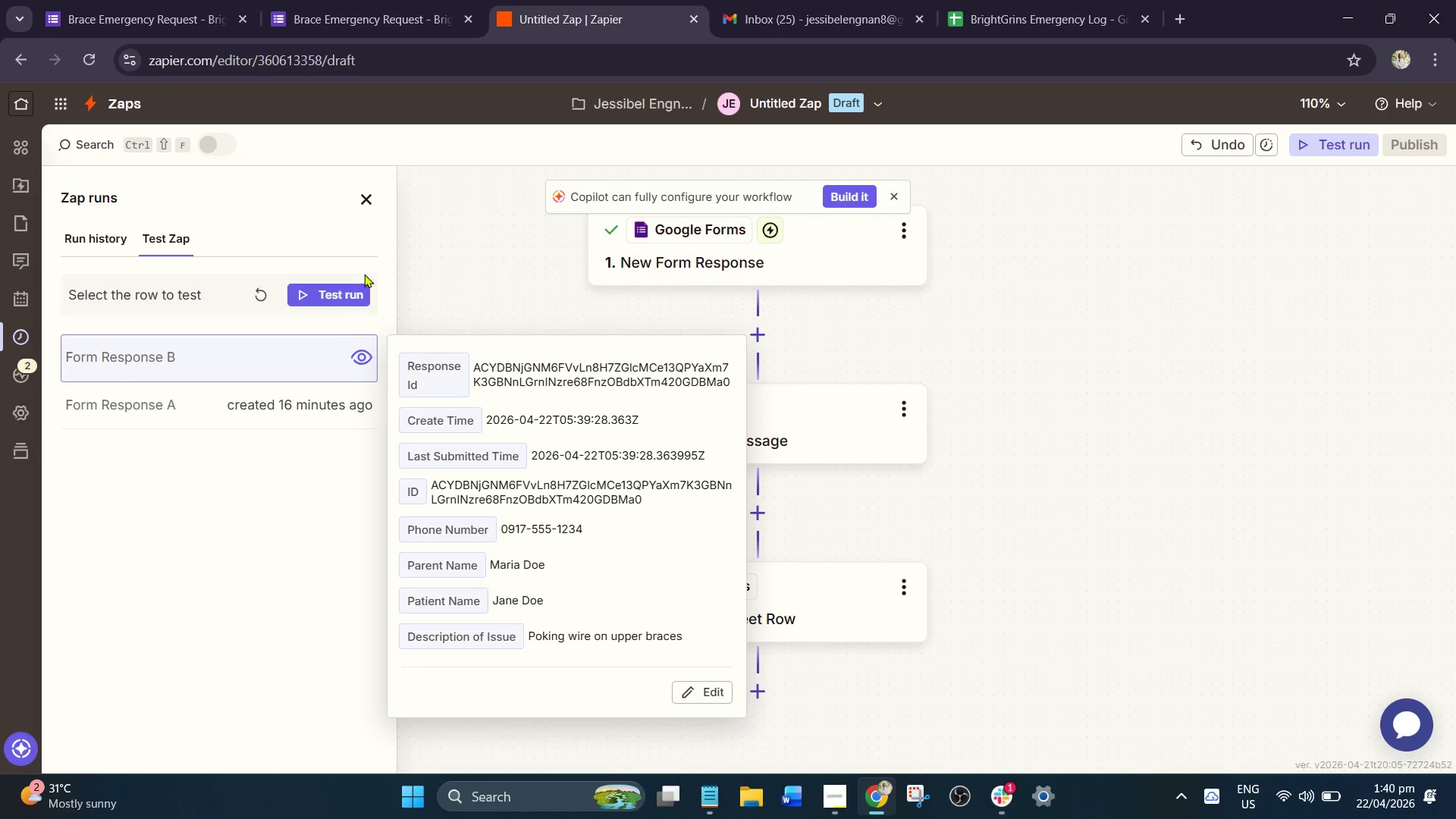 
left_click([345, 297])
 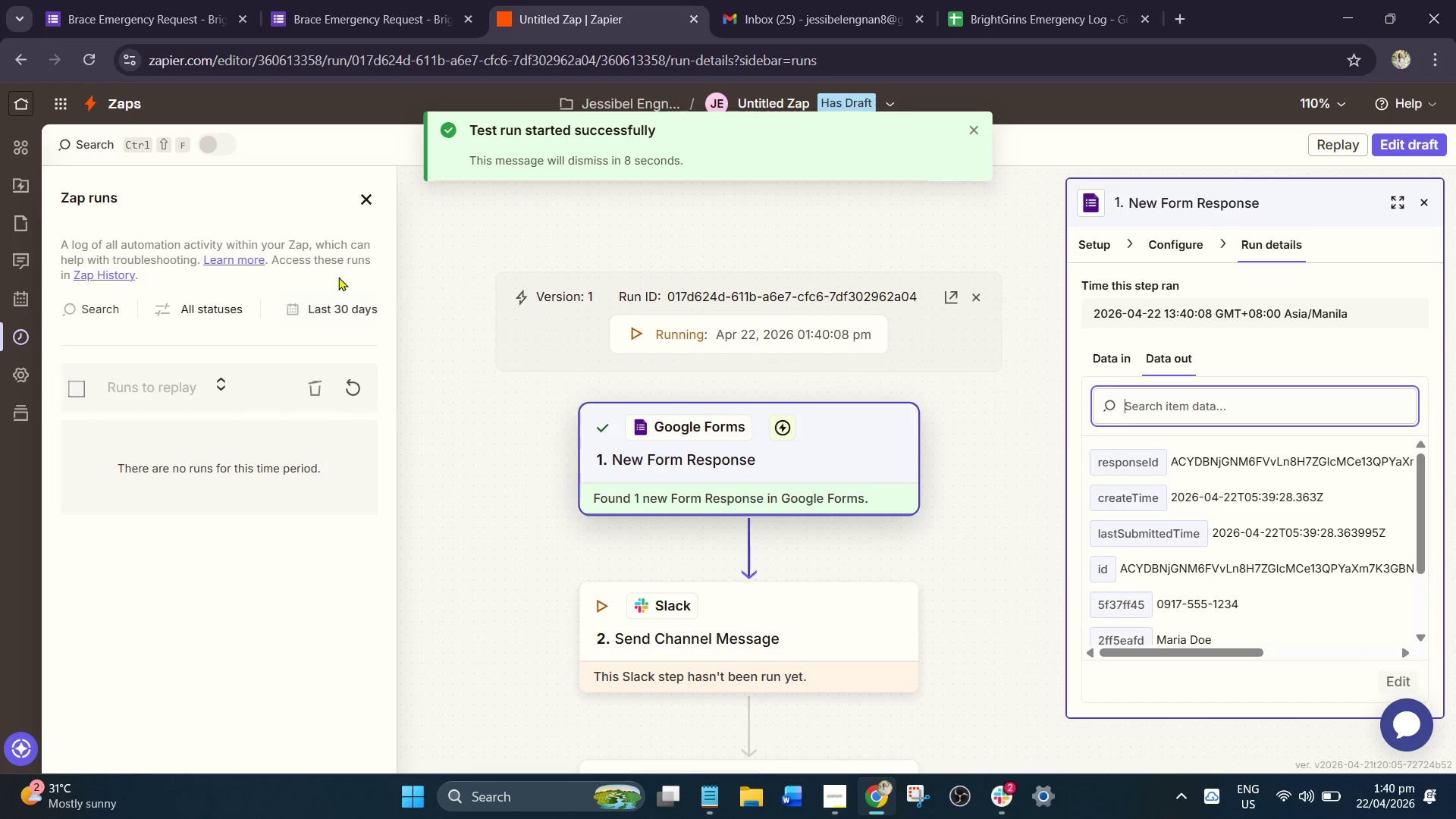 
wait(6.14)
 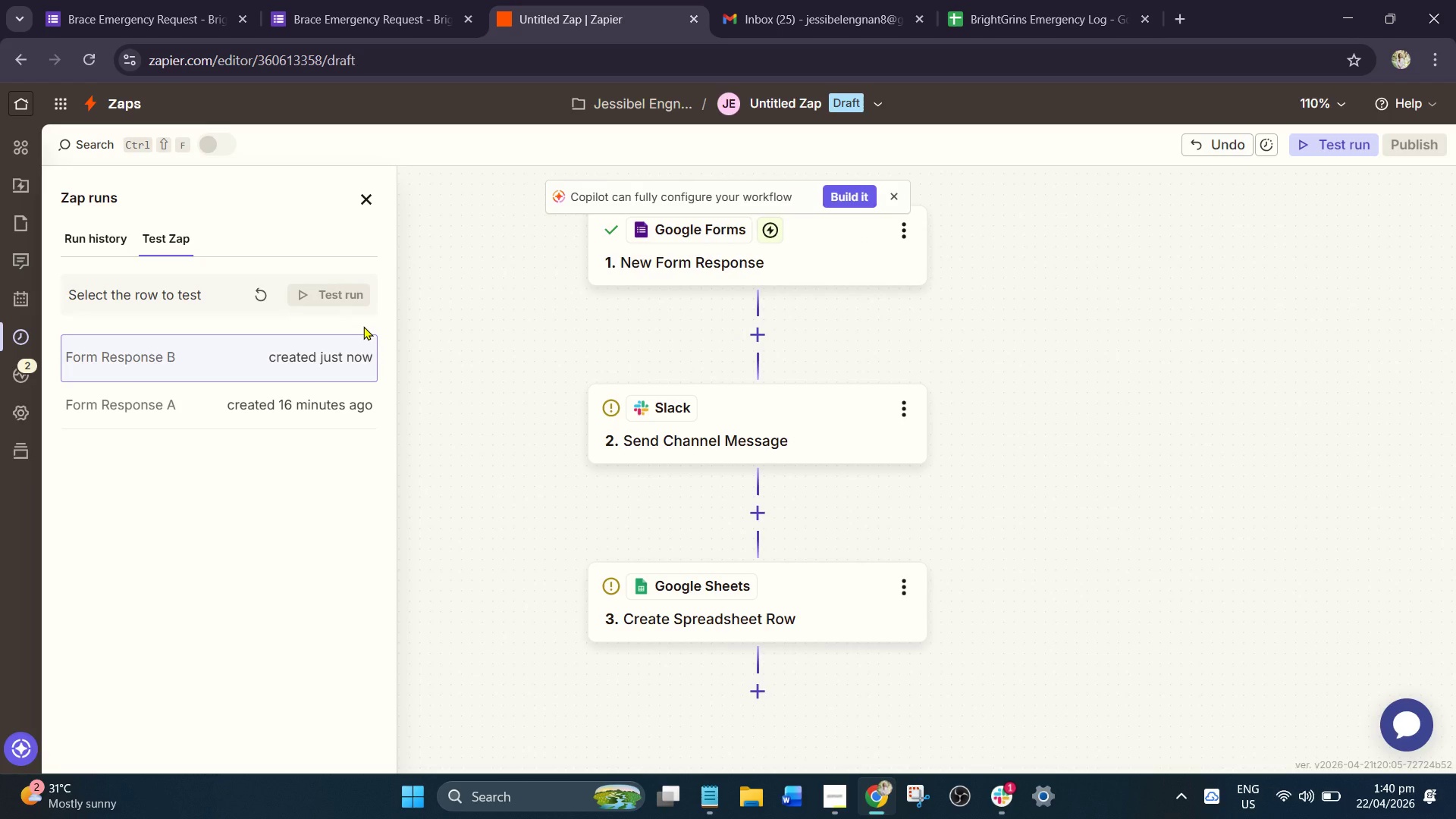 
left_click([353, 22])
 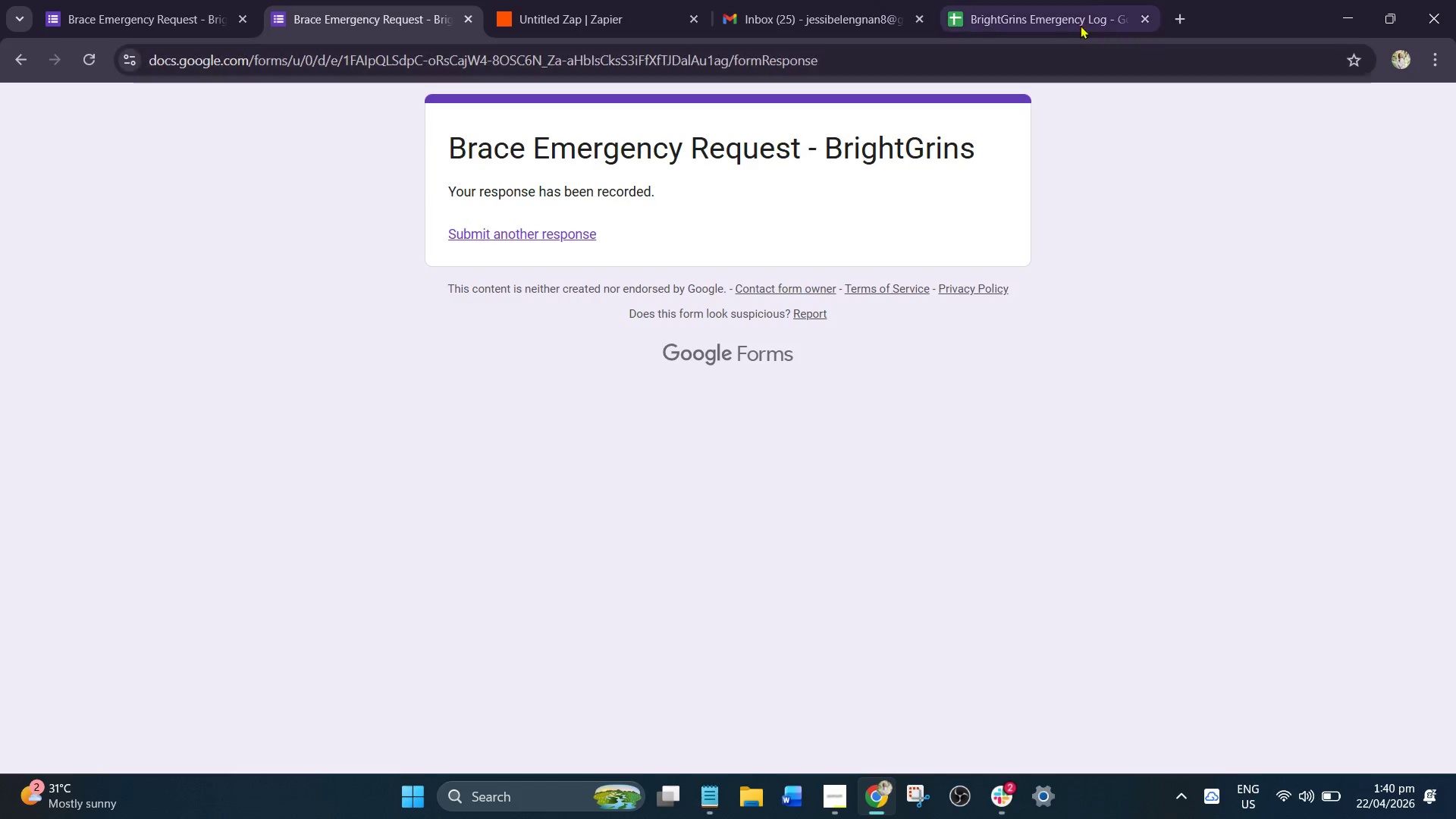 
left_click([1051, 0])
 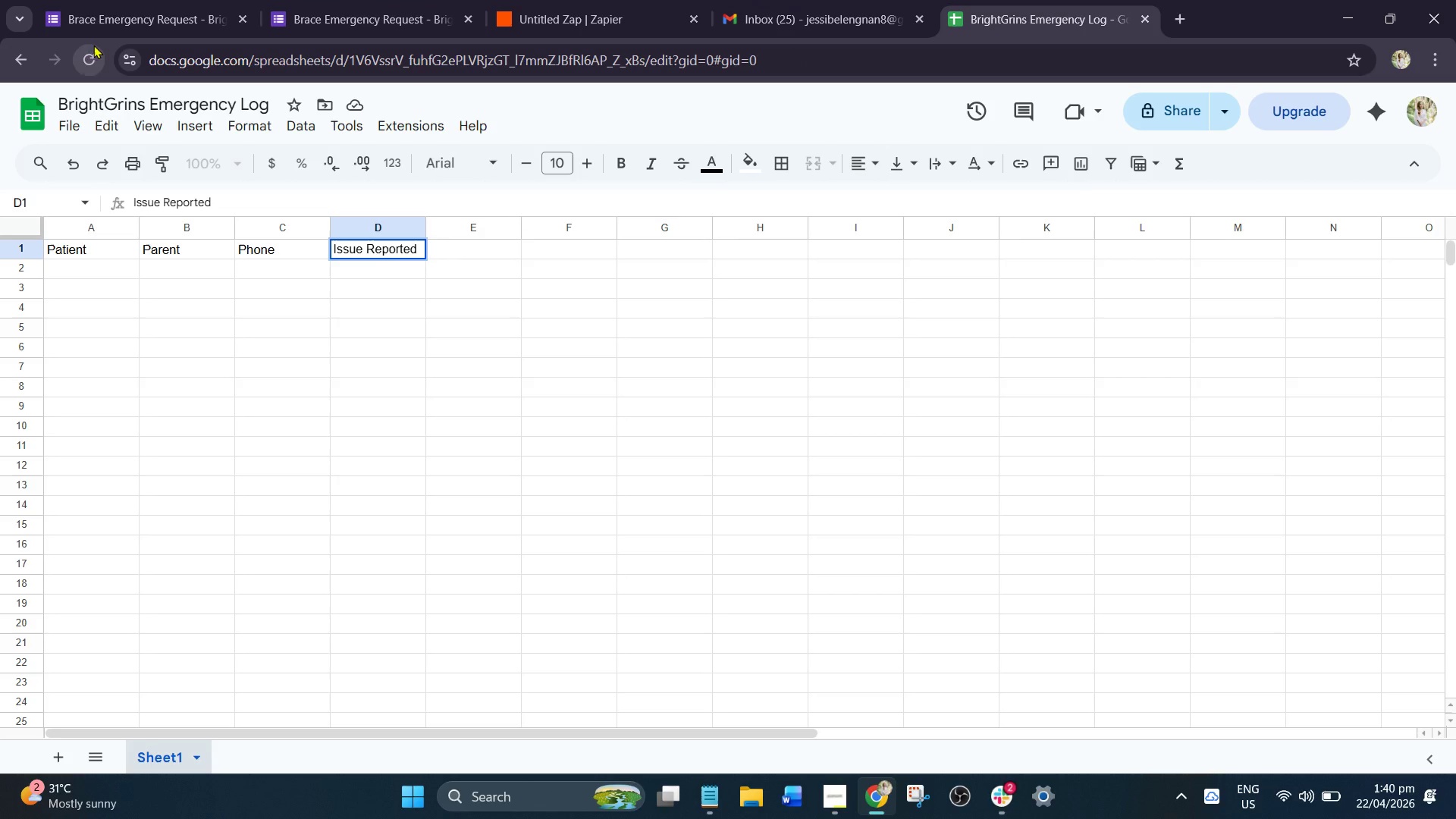 
left_click([87, 51])
 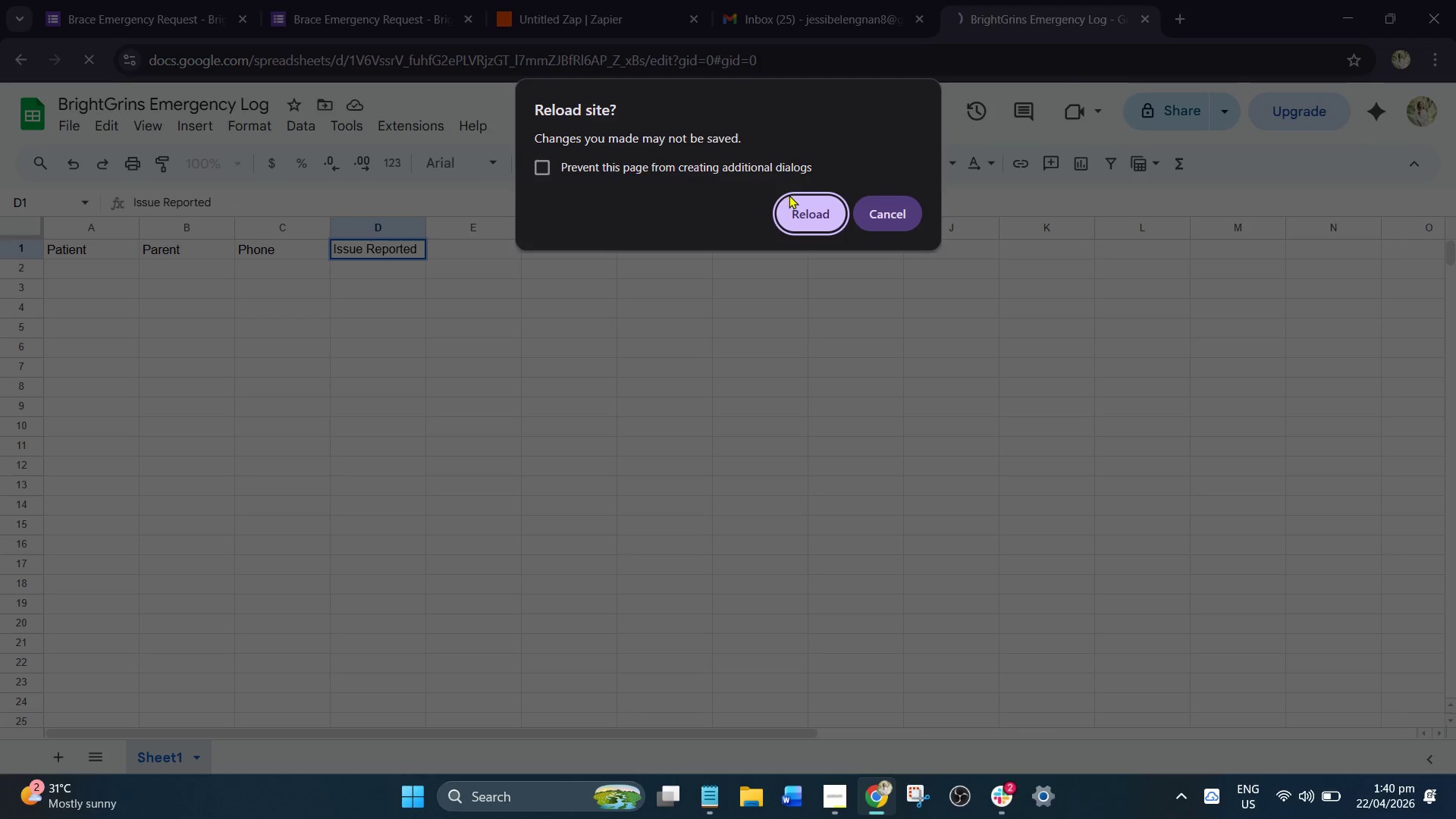 
left_click([797, 215])
 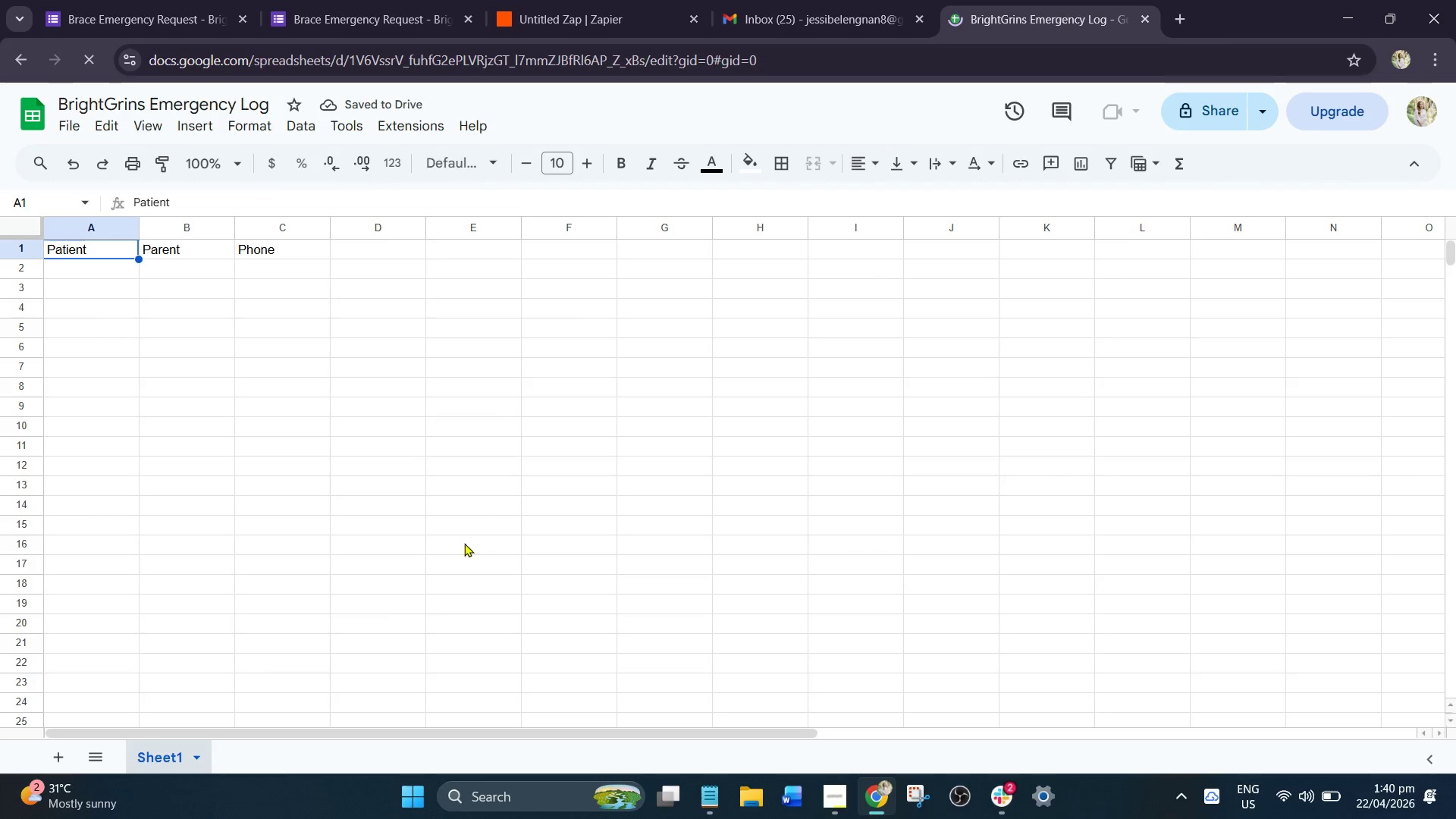 
wait(6.41)
 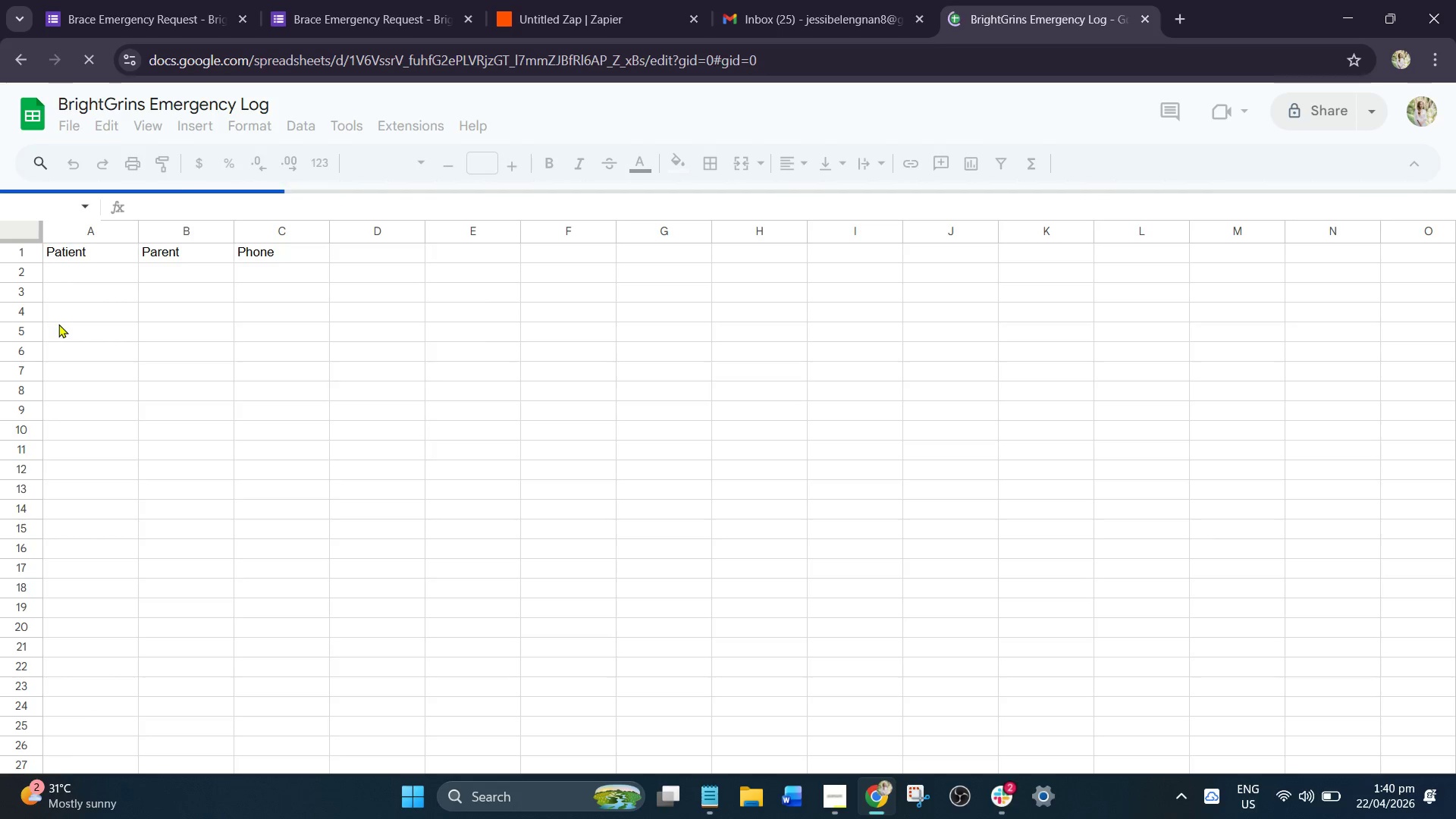 
left_click([589, 0])
 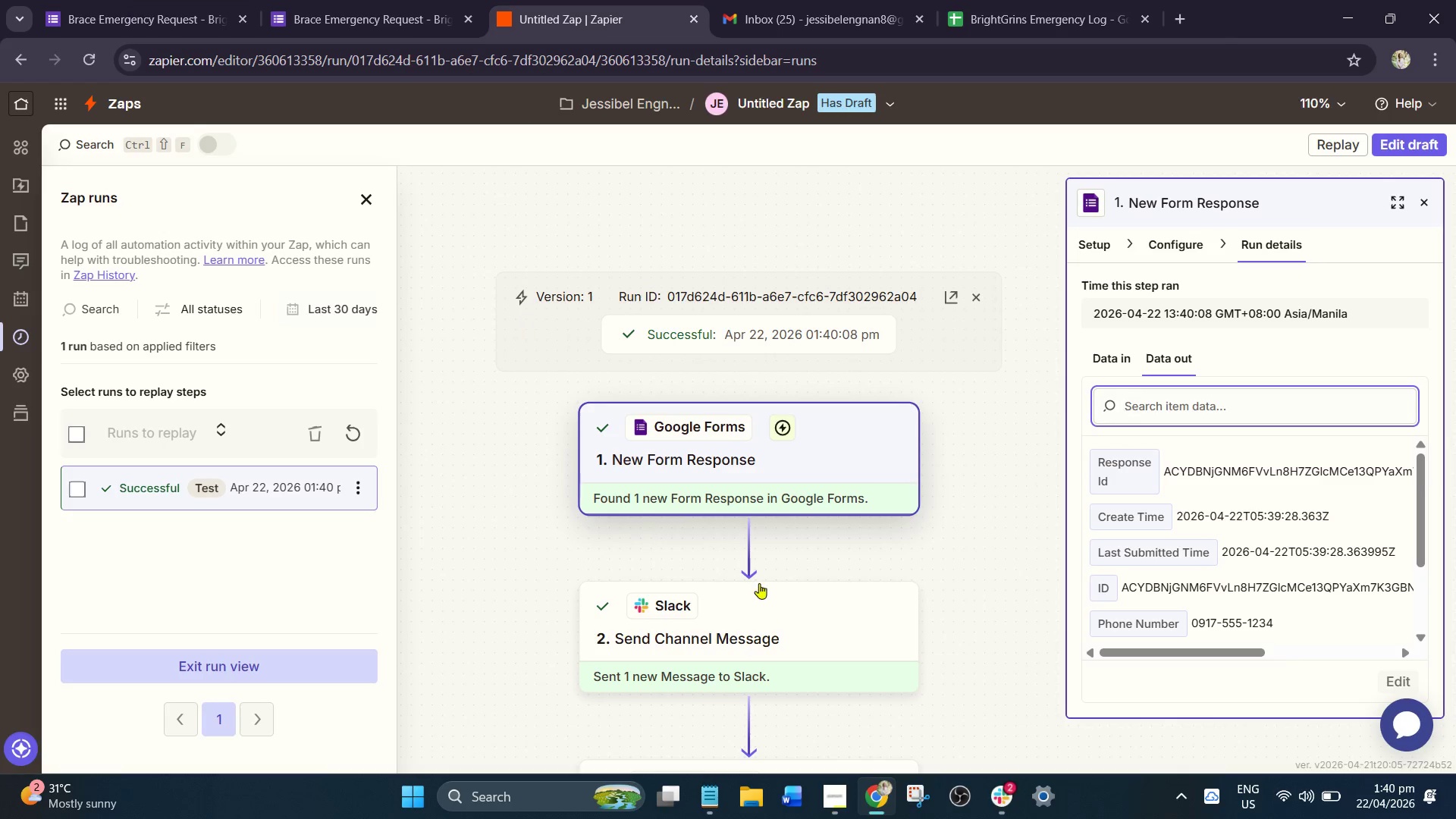 
scroll: coordinate [743, 623], scroll_direction: down, amount: 4.0
 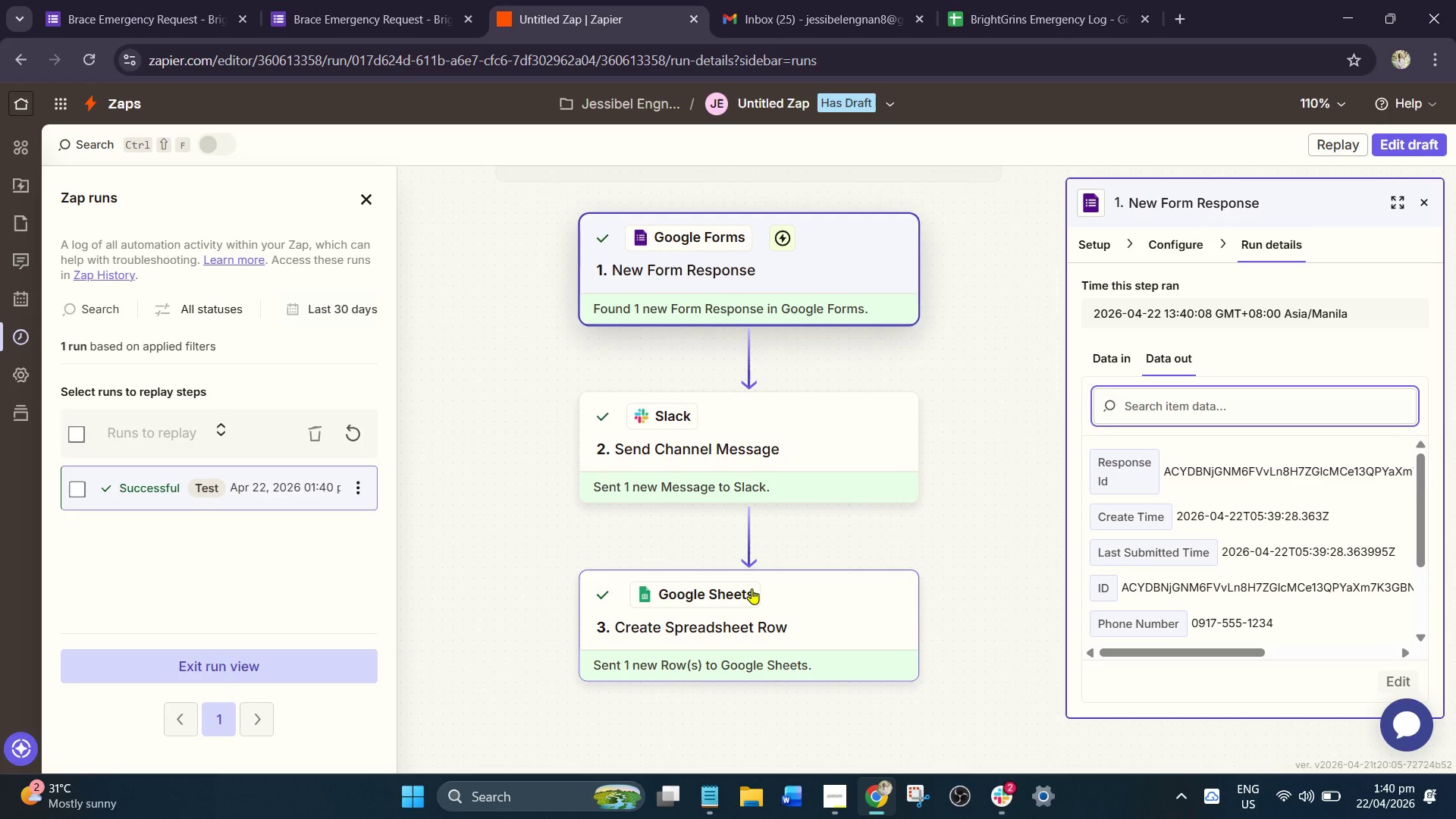 
left_click([752, 588])
 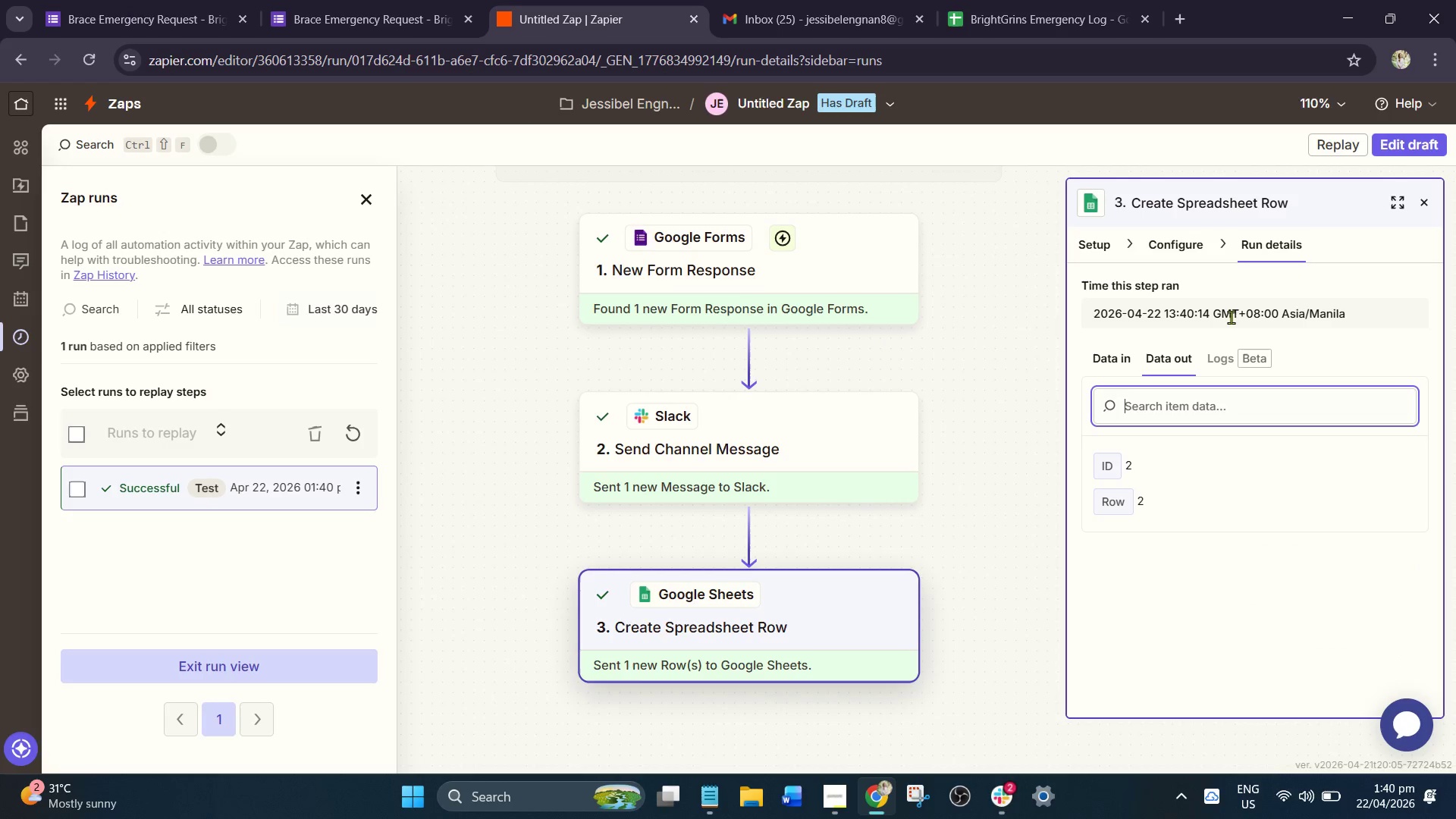 
left_click([1203, 251])
 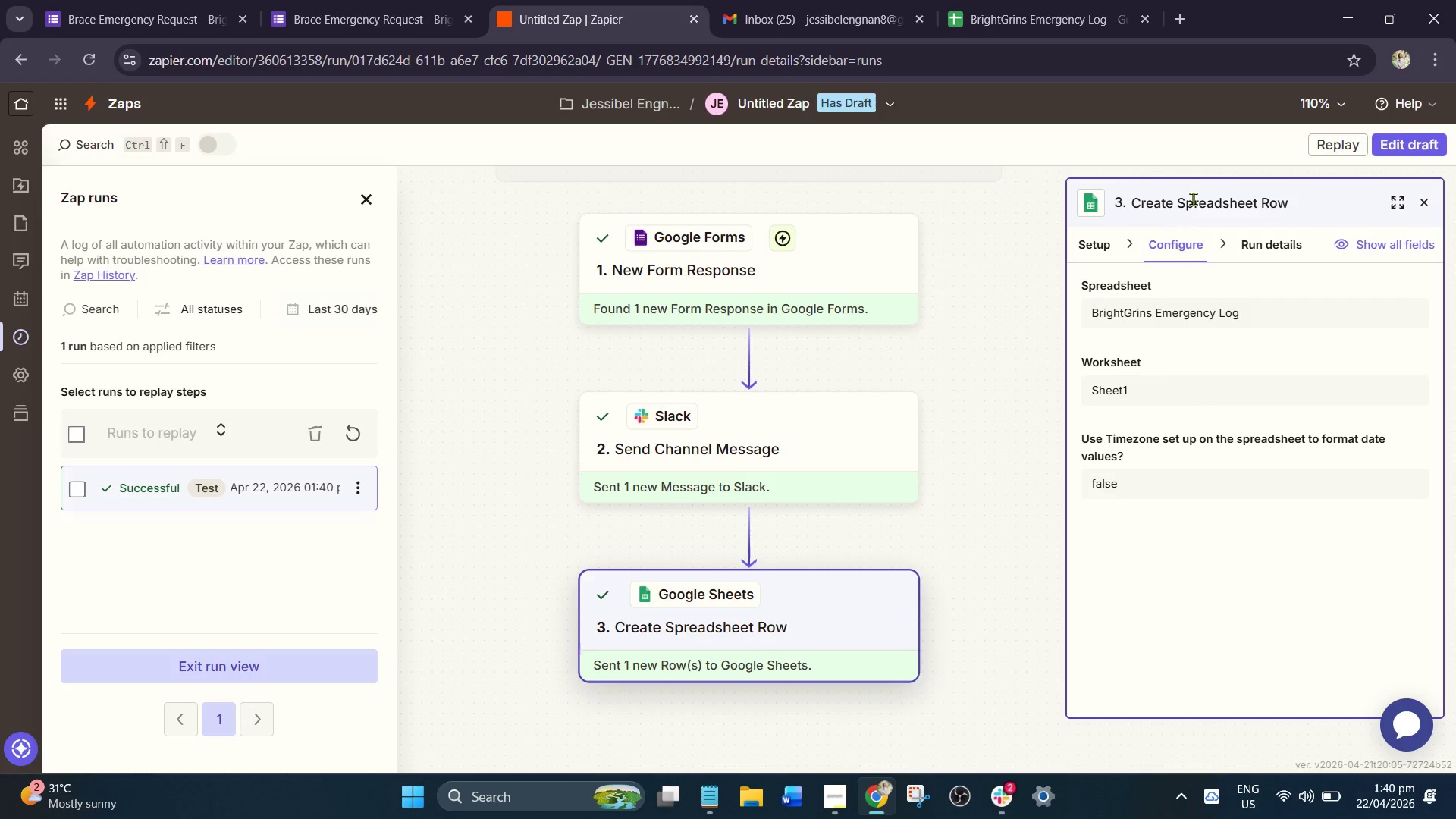 
left_click([1404, 149])
 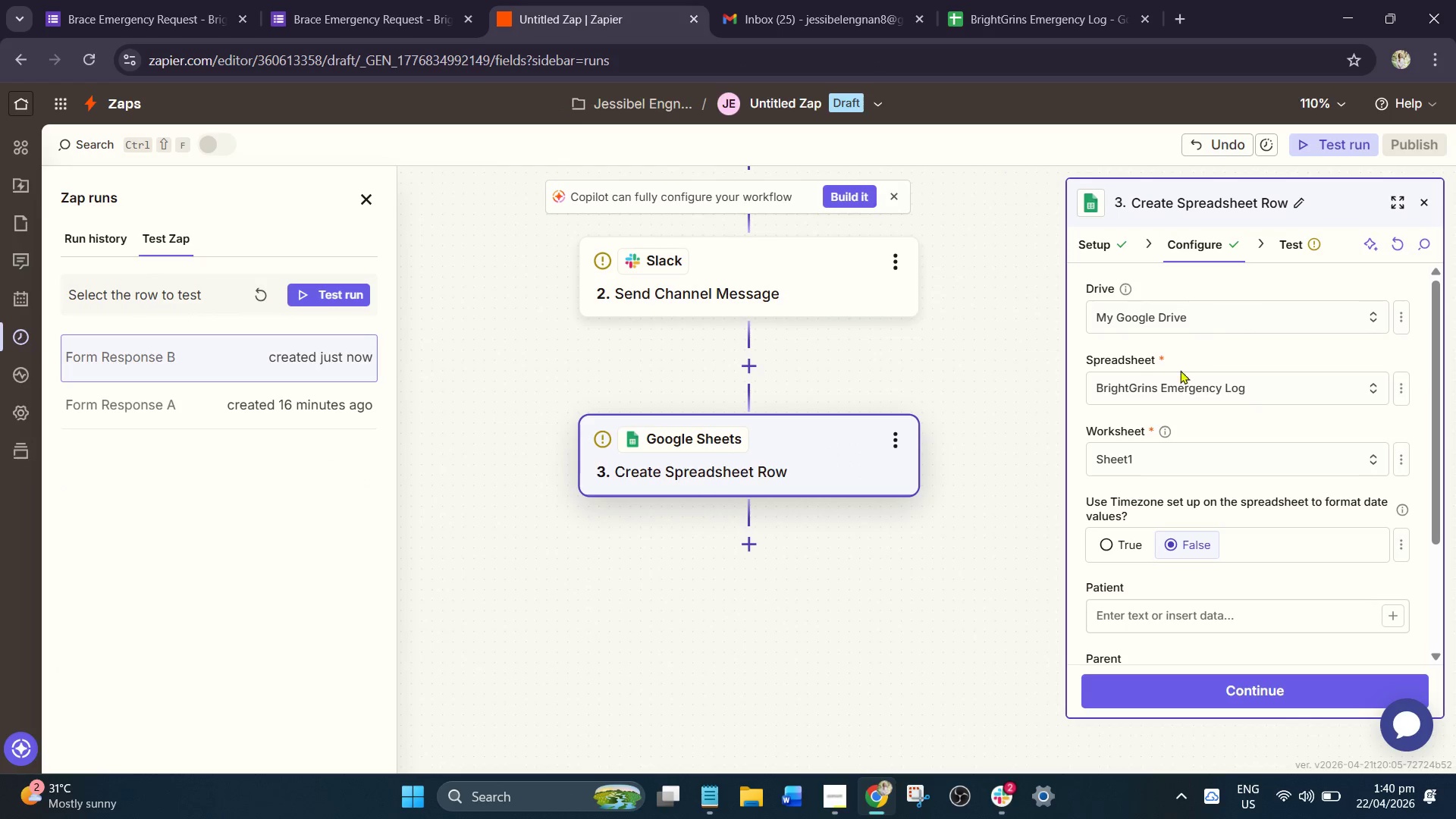 
scroll: coordinate [1141, 413], scroll_direction: down, amount: 1.0
 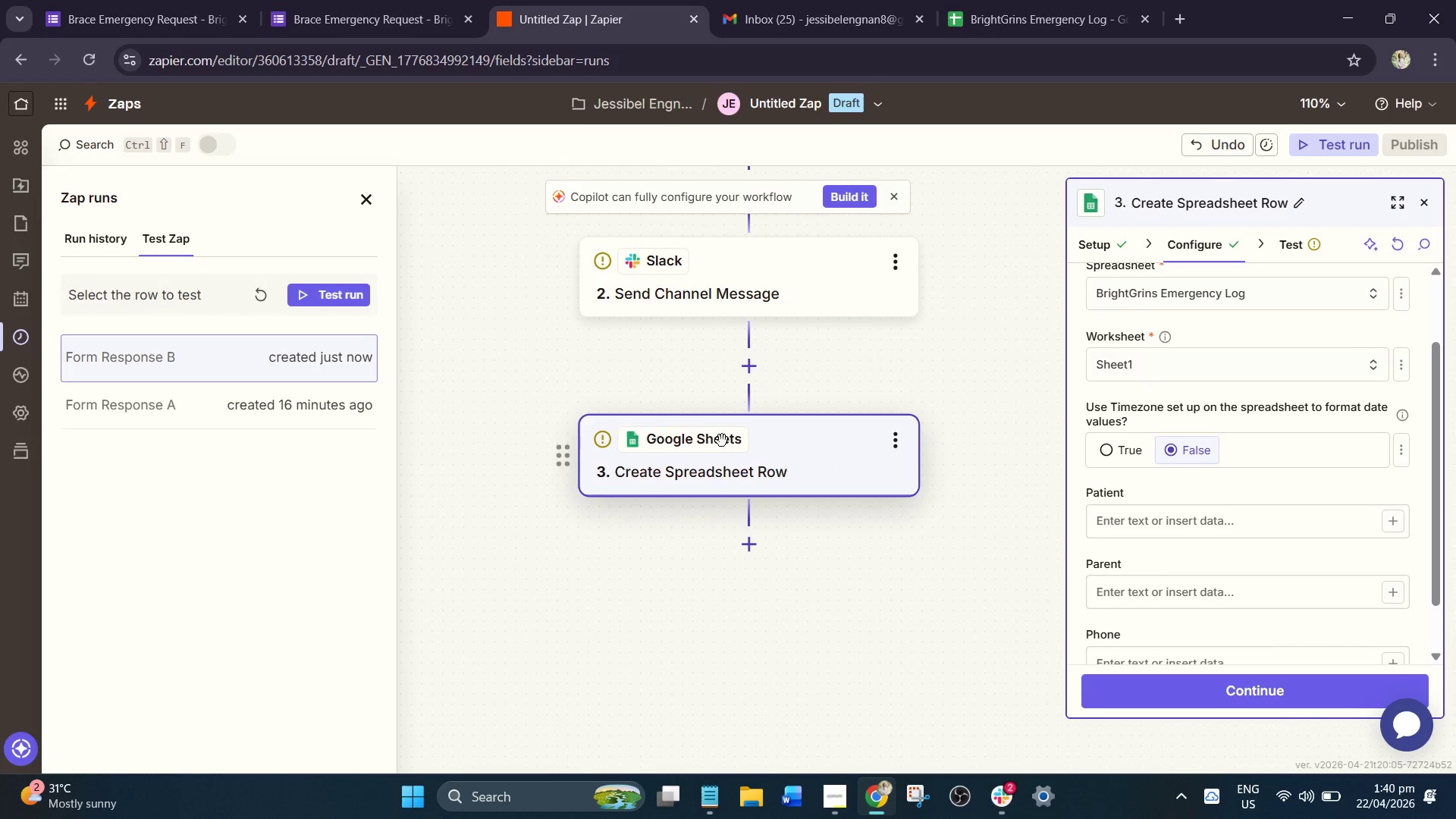 
left_click([722, 441])
 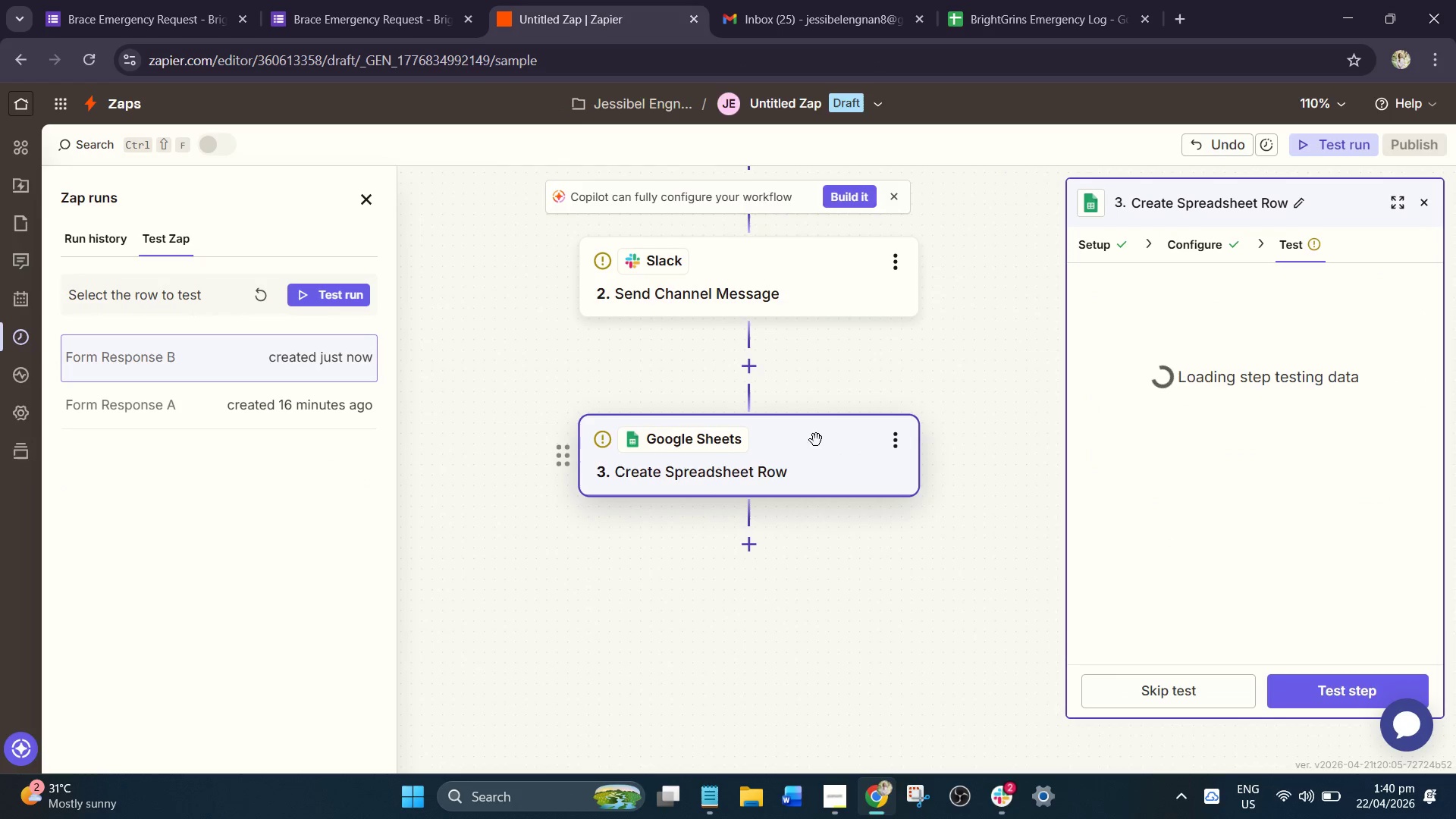 
left_click([1207, 253])
 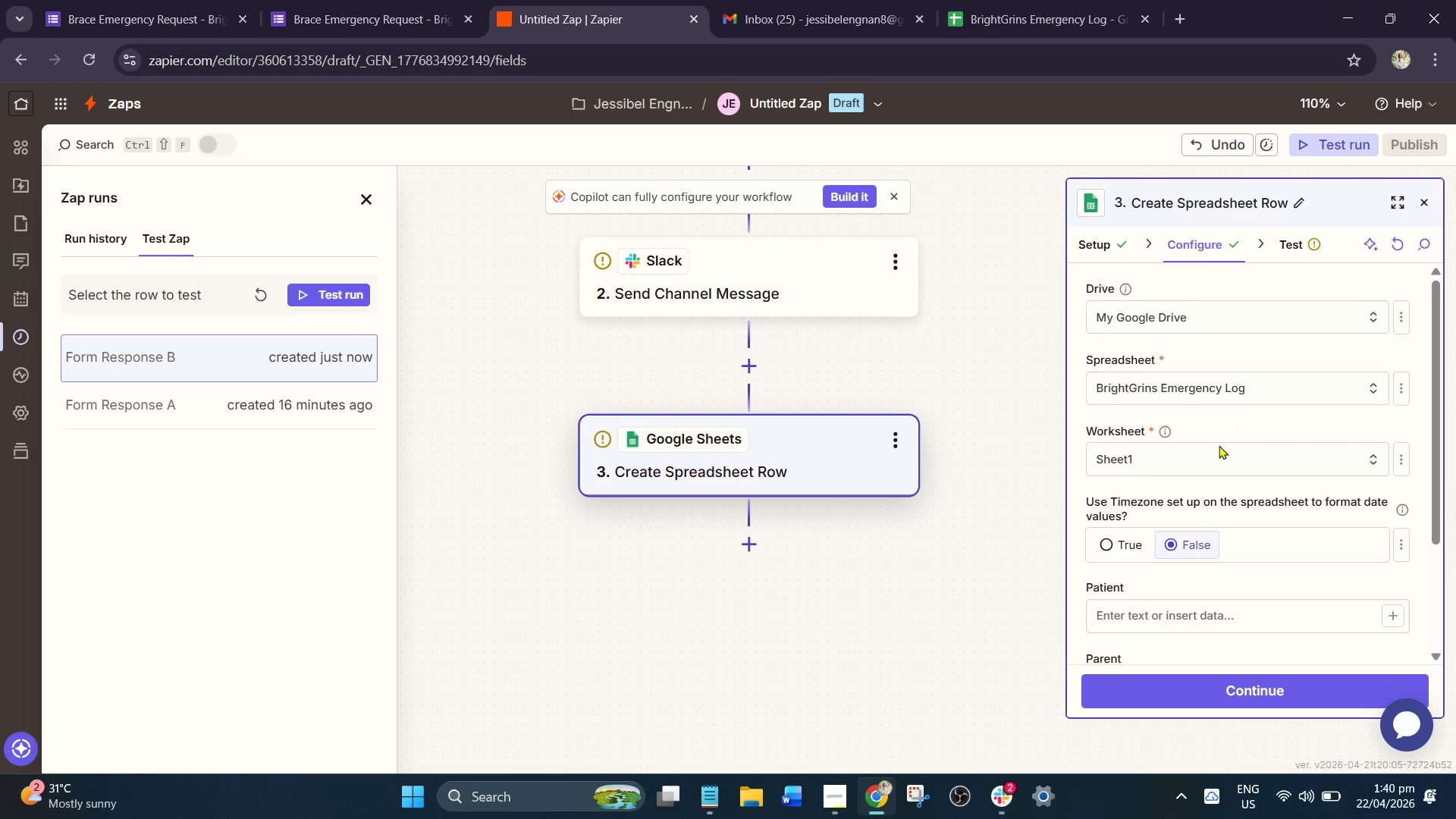 
scroll: coordinate [1203, 453], scroll_direction: down, amount: 1.0
 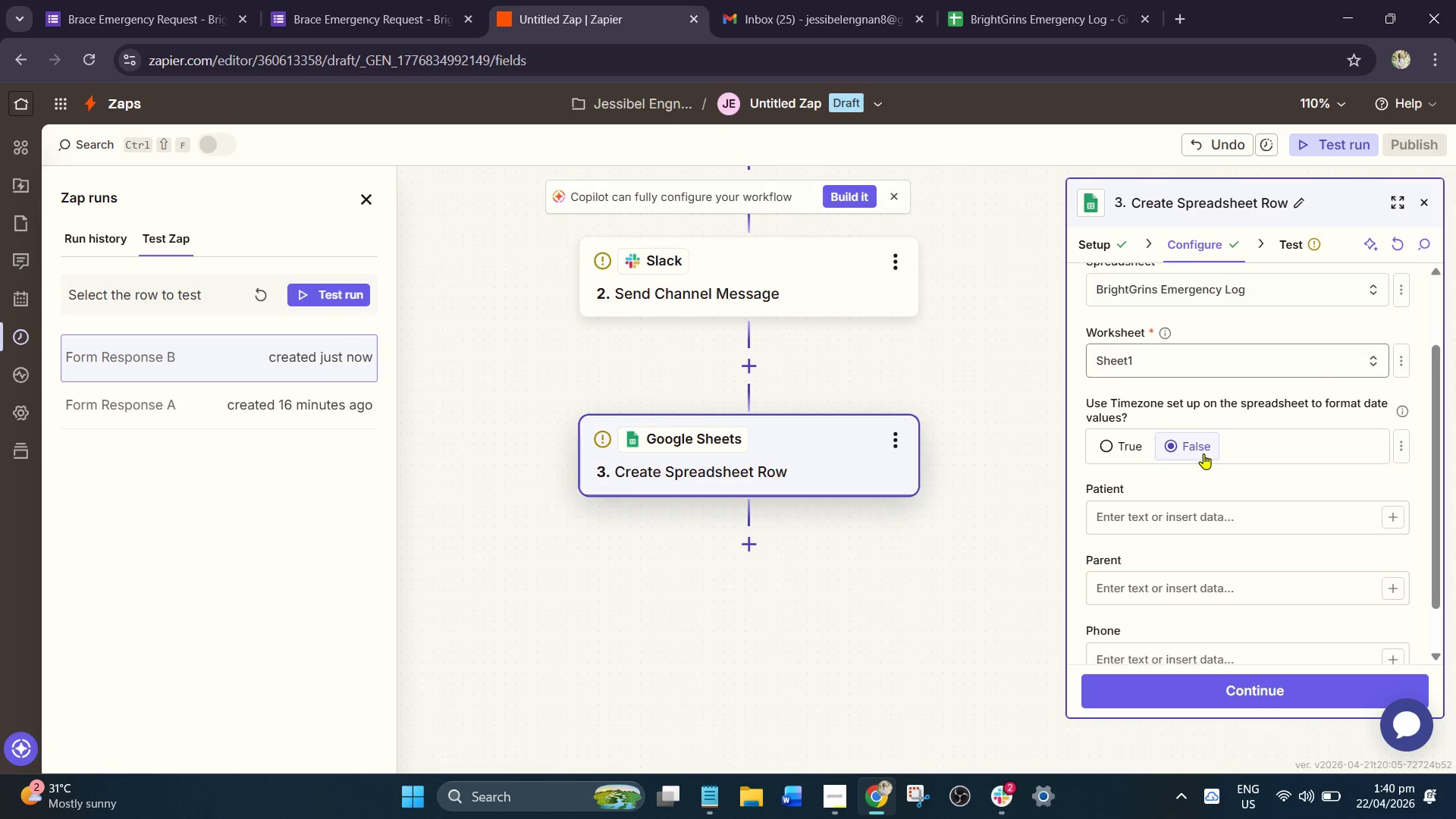 
scroll: coordinate [1213, 345], scroll_direction: up, amount: 3.0
 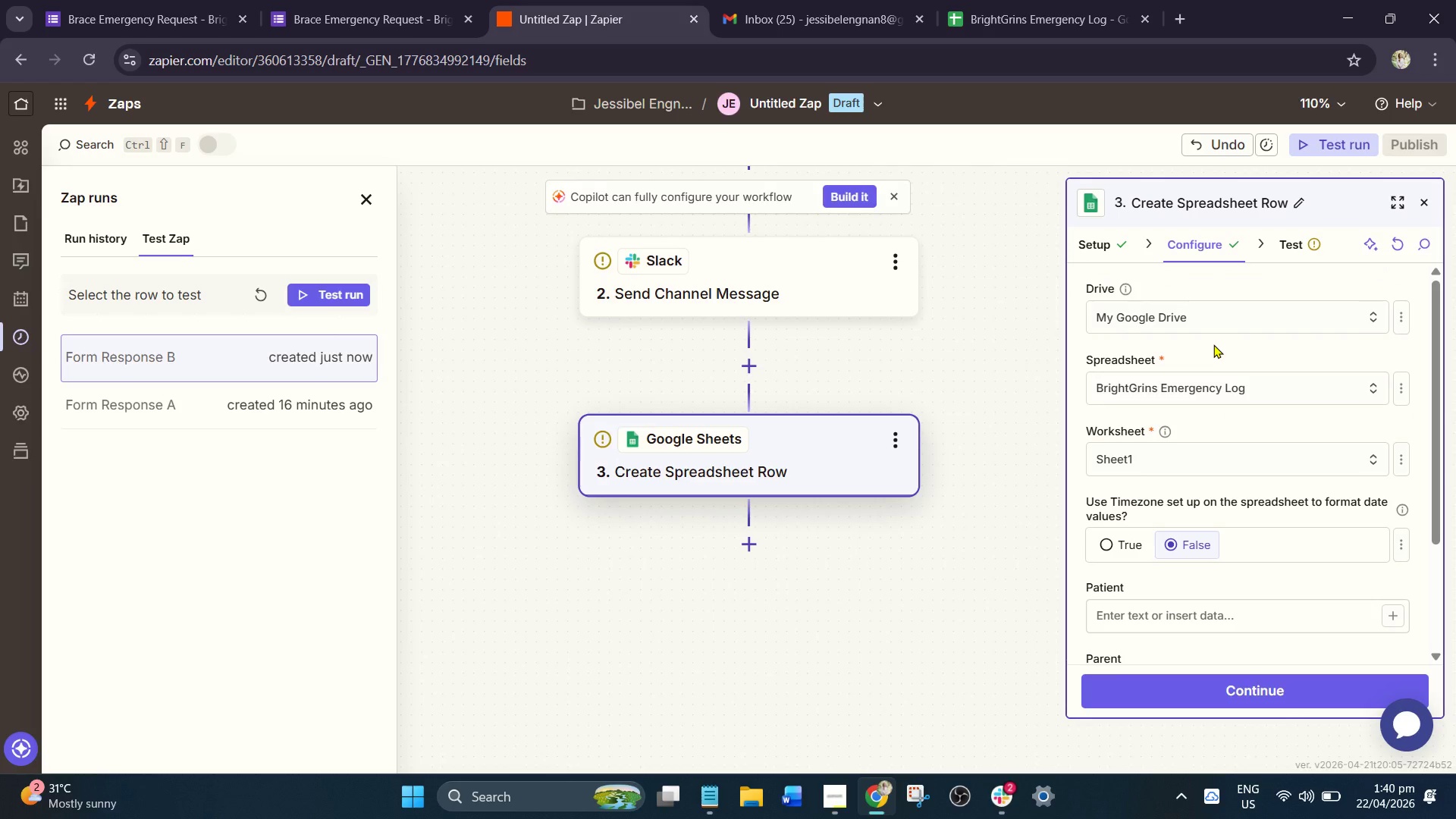 
scroll: coordinate [1201, 360], scroll_direction: down, amount: 3.0
 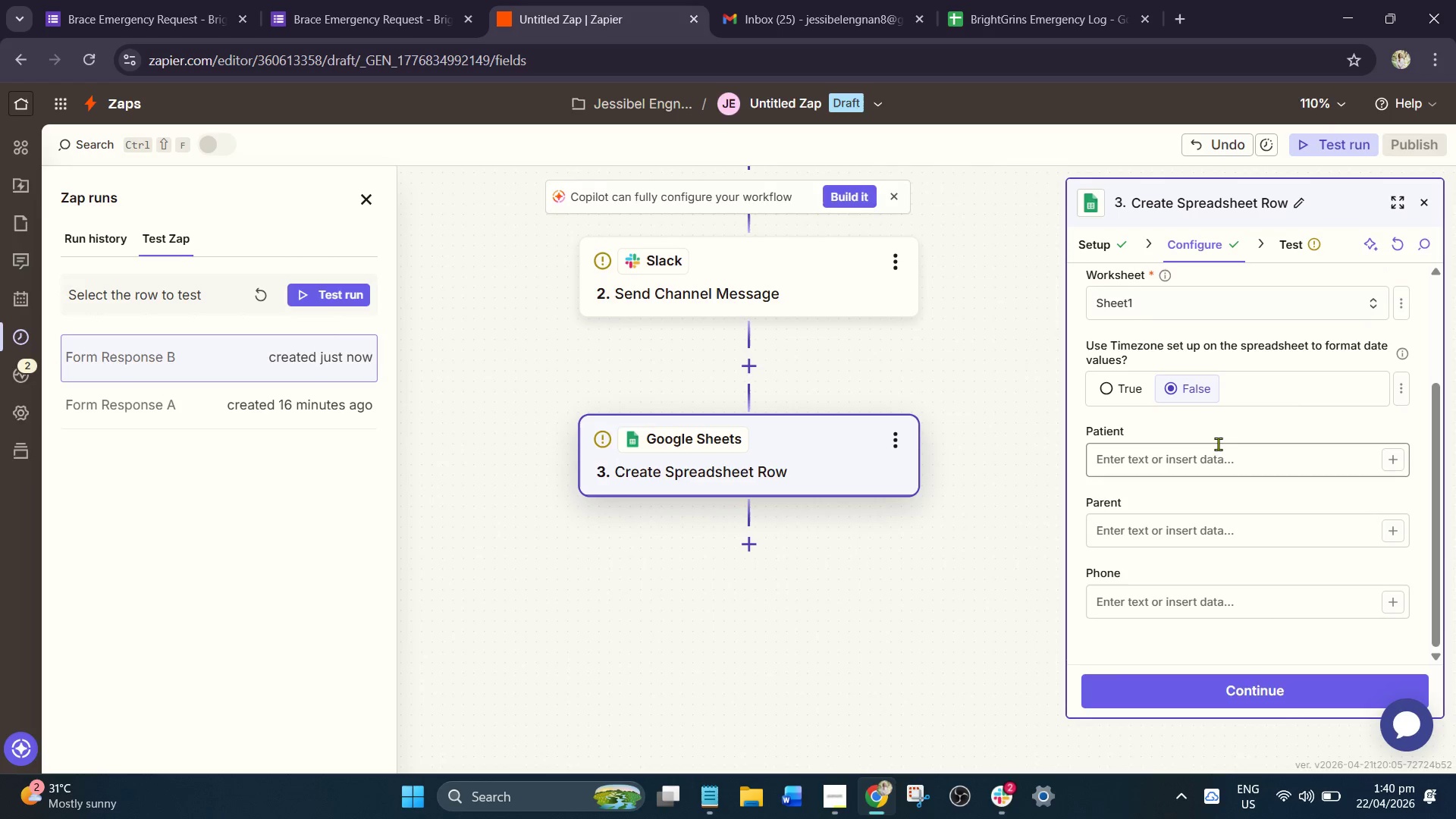 
left_click([1218, 461])
 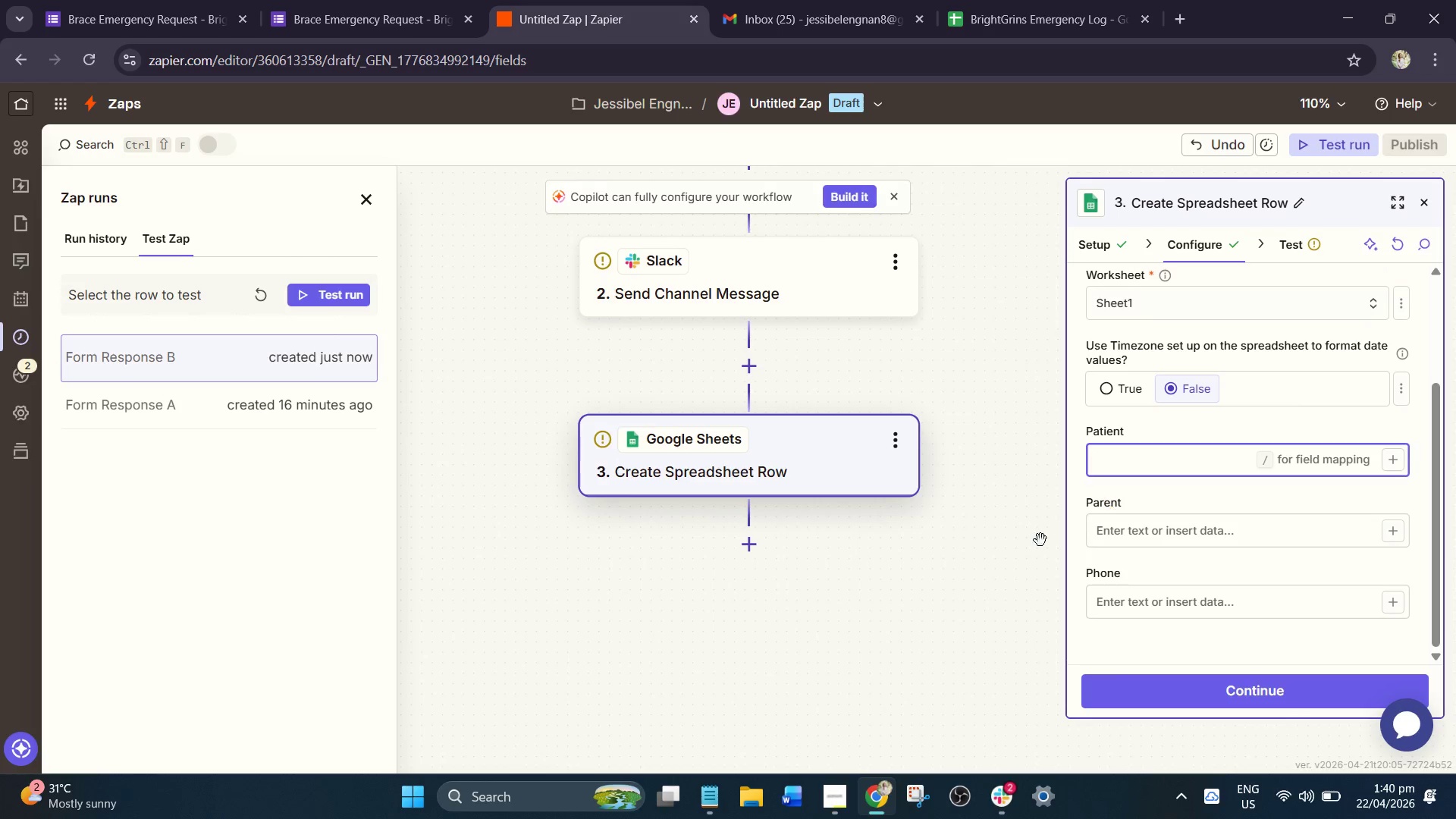 
scroll: coordinate [1090, 525], scroll_direction: none, amount: 0.0
 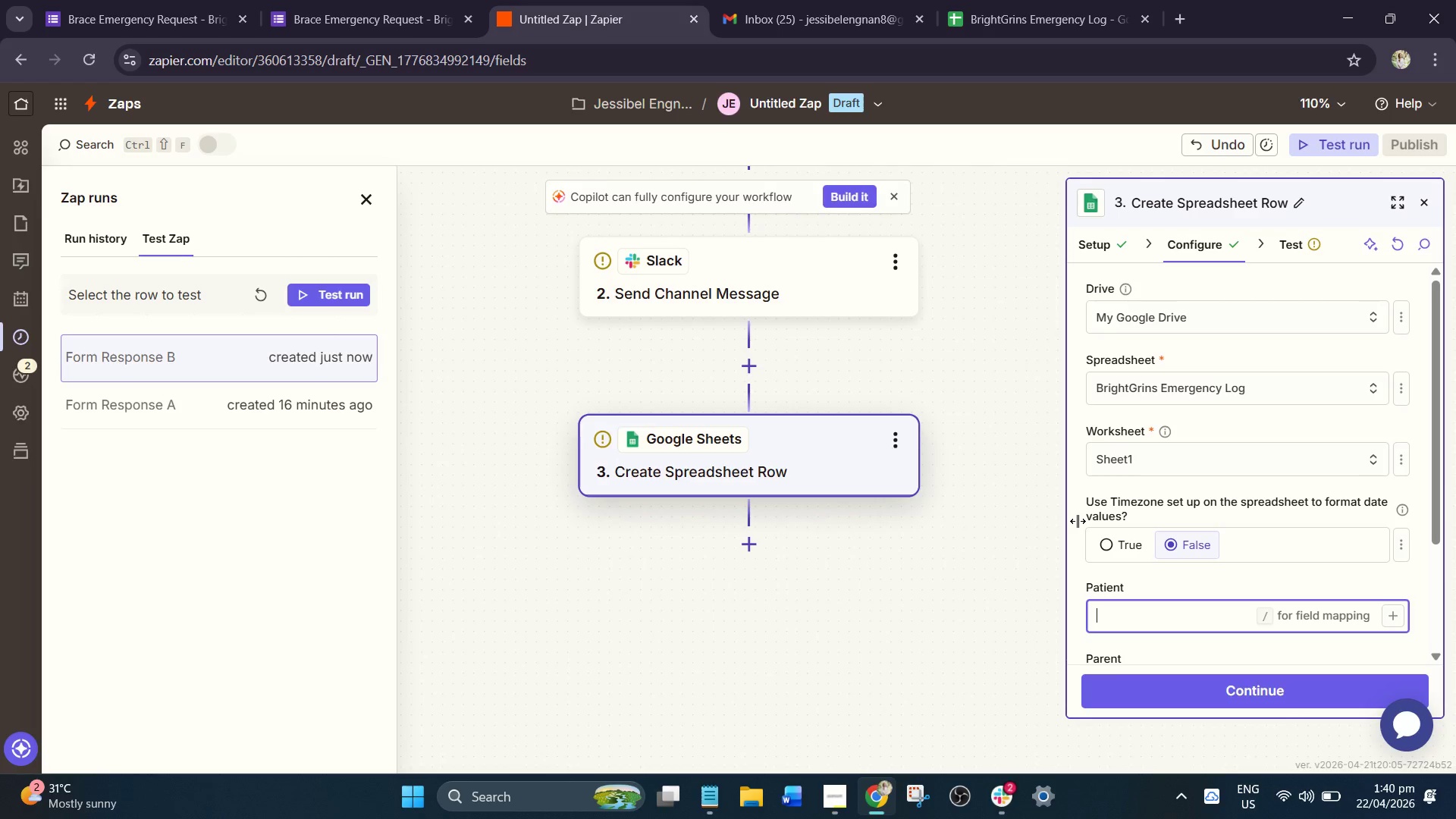 
wait(15.51)
 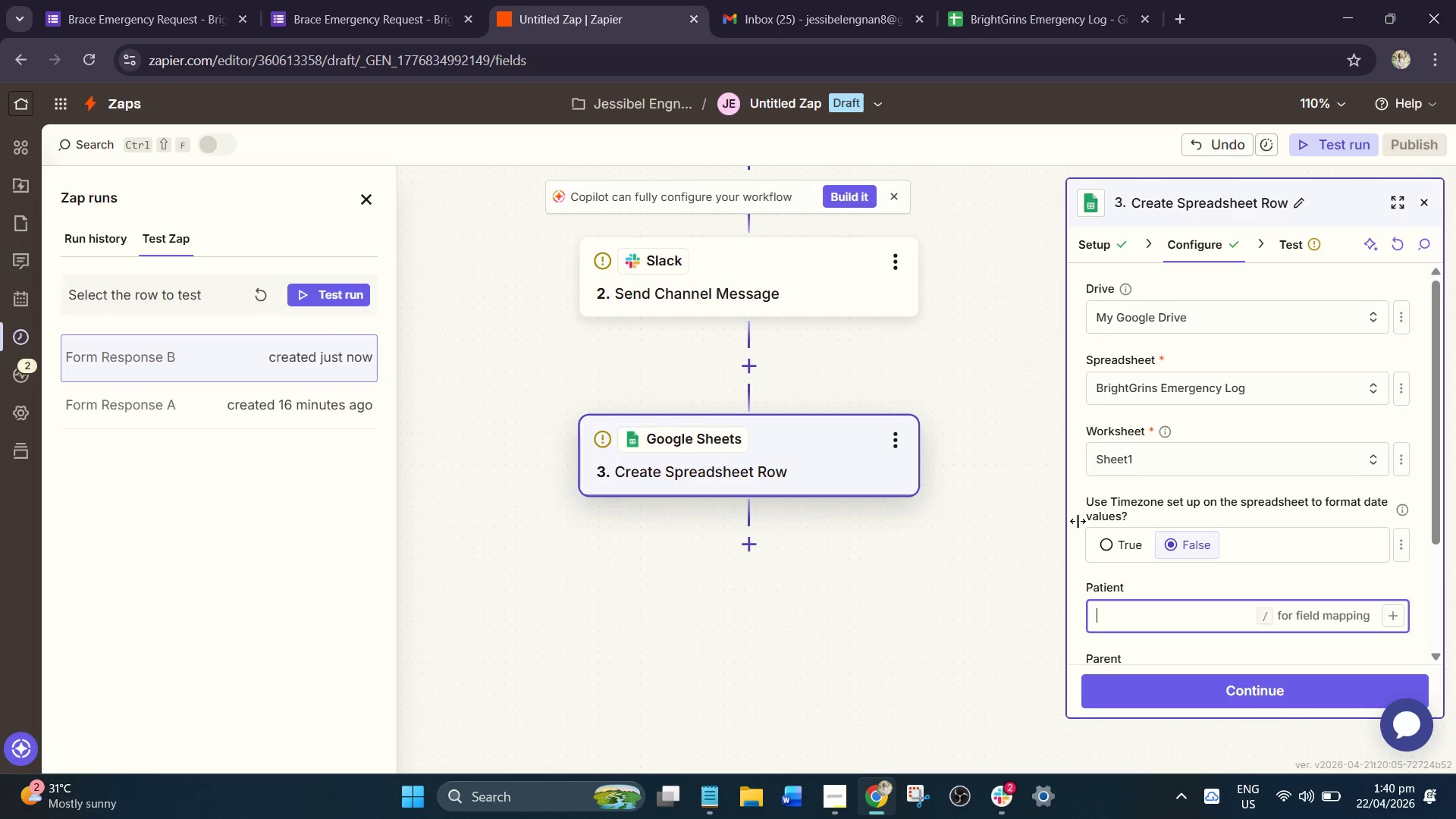 
left_click_drag(start_coordinate=[331, 0], to_coordinate=[336, 0])
 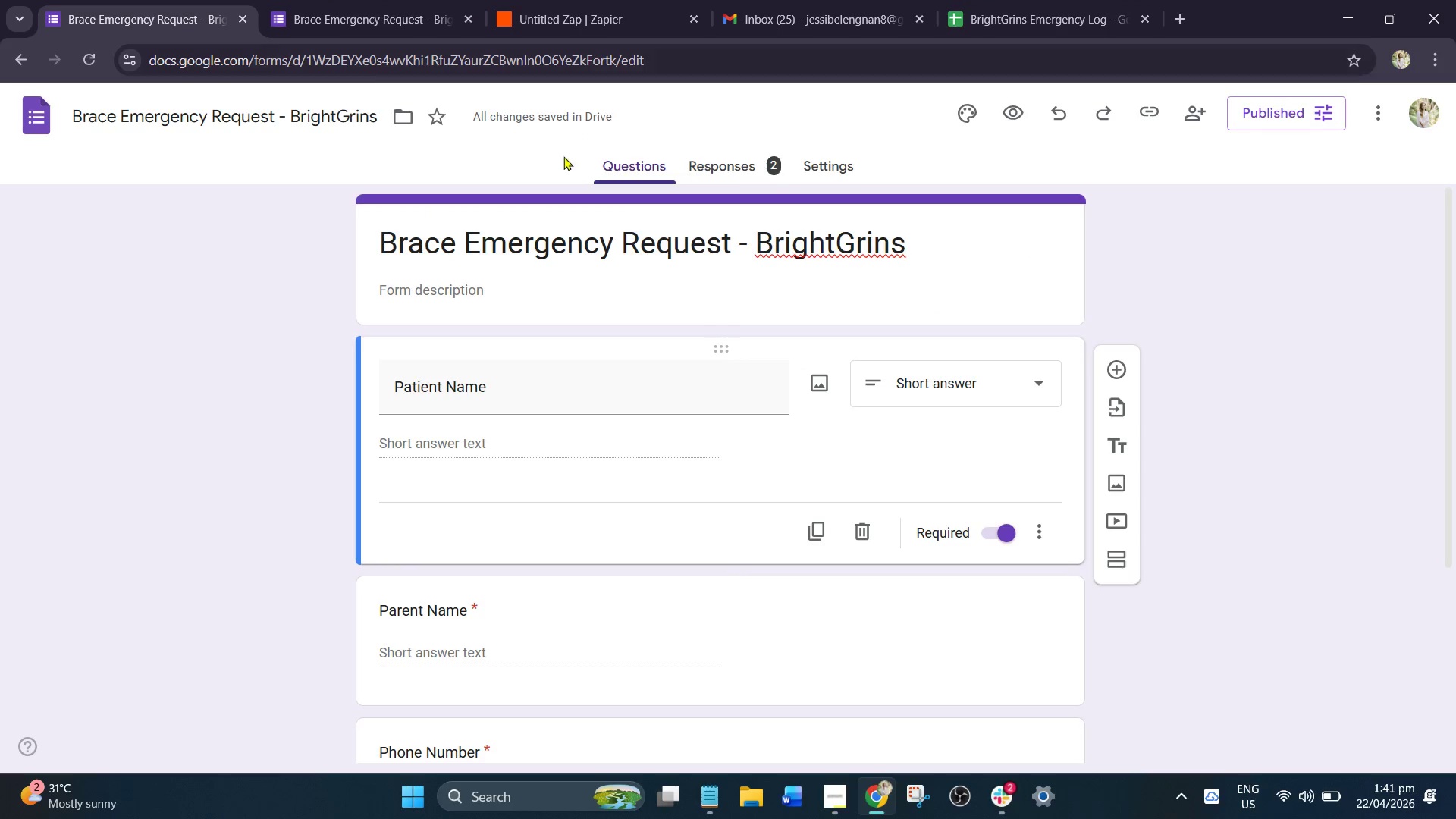 
scroll: coordinate [589, 360], scroll_direction: down, amount: 5.0
 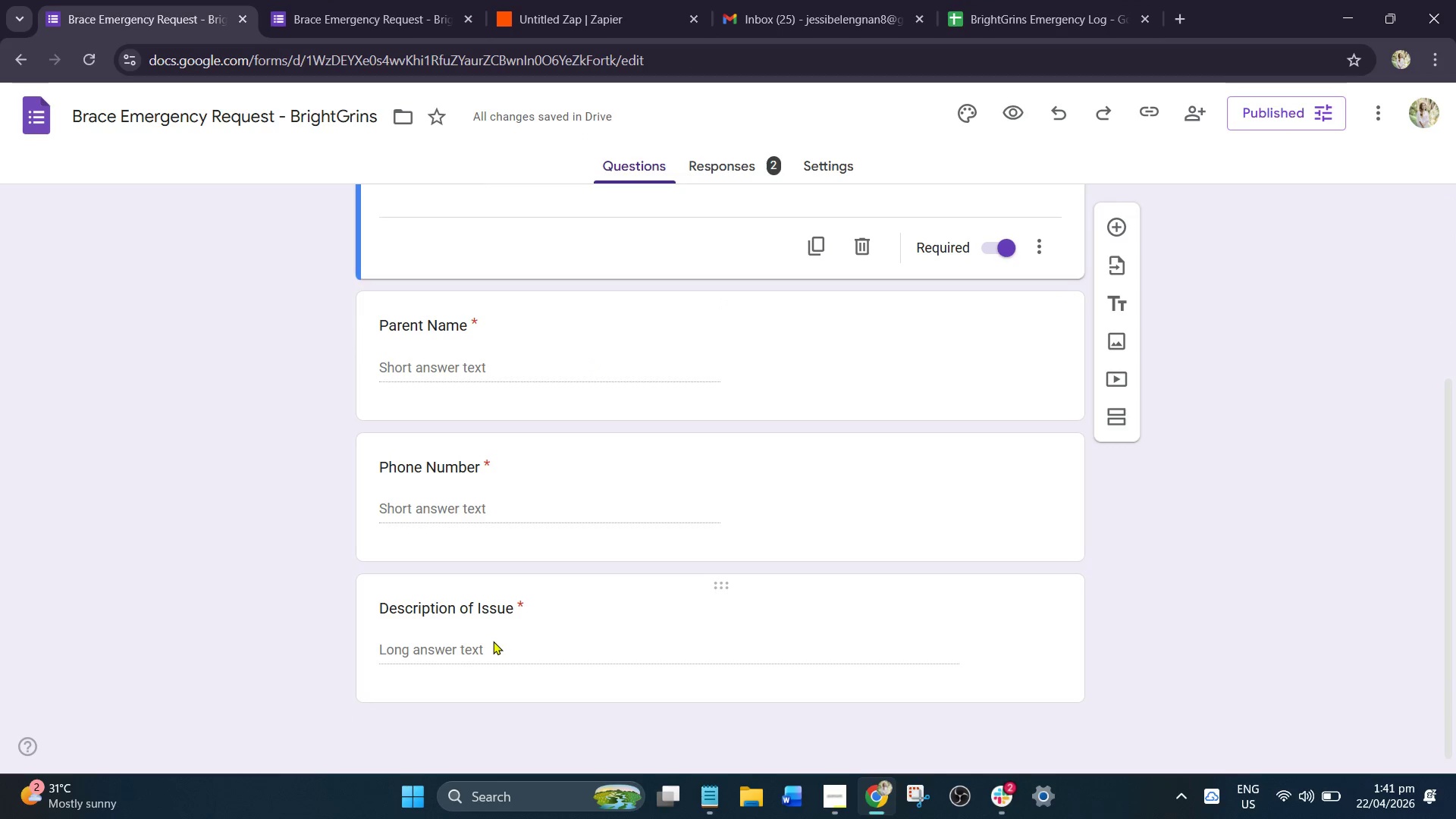 
left_click([485, 610])
 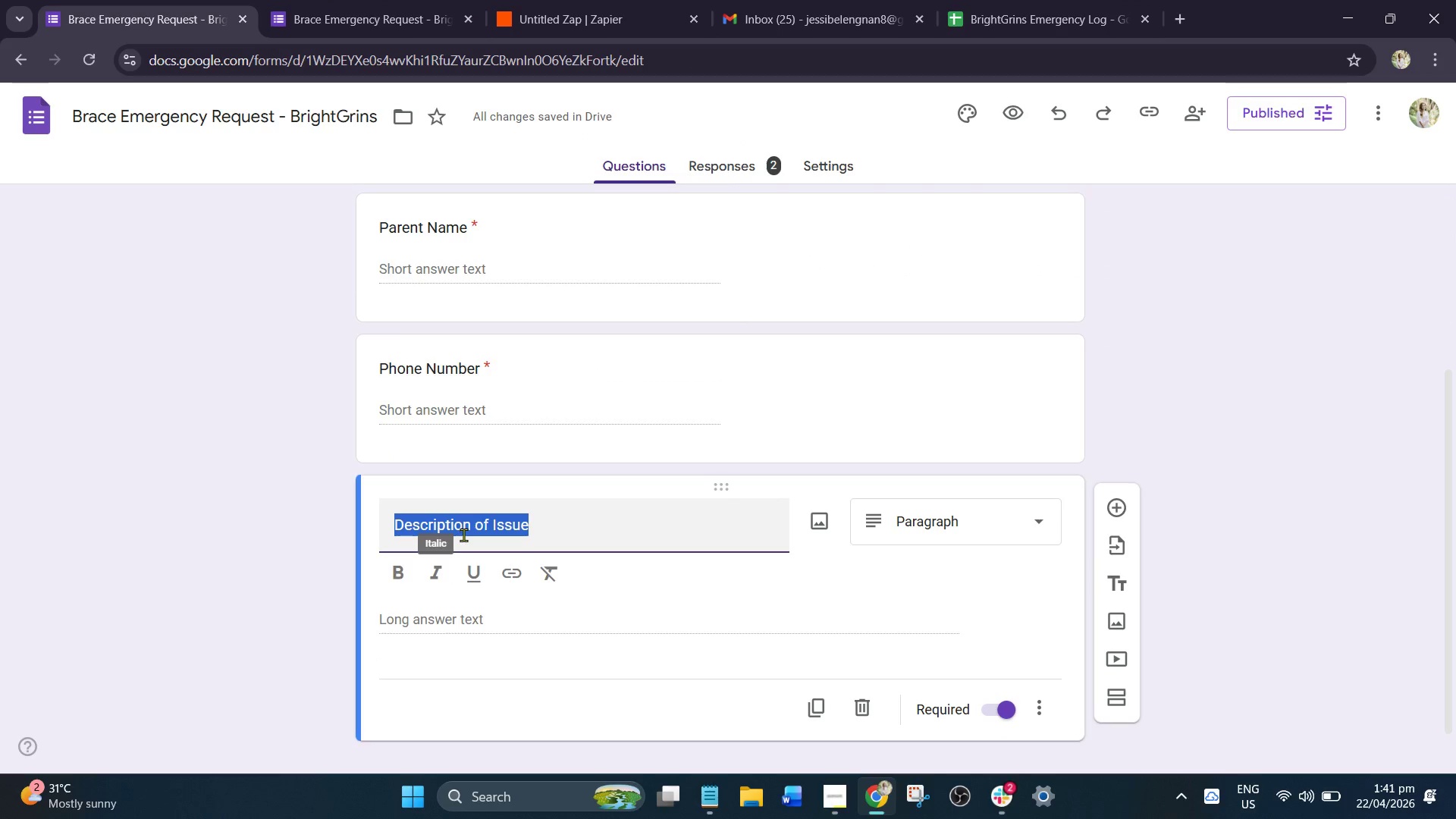 
right_click([460, 525])
 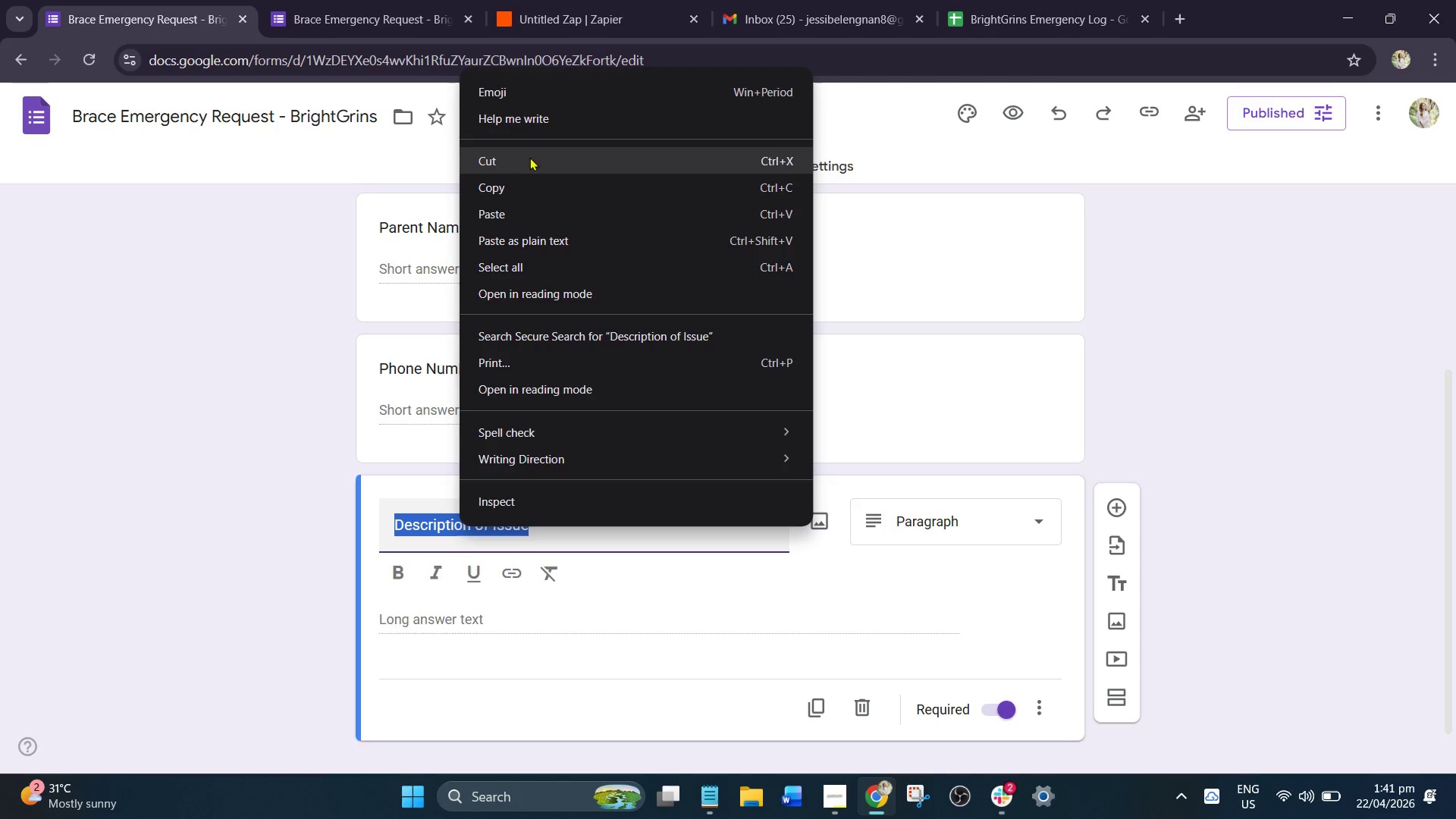 
left_click([522, 182])
 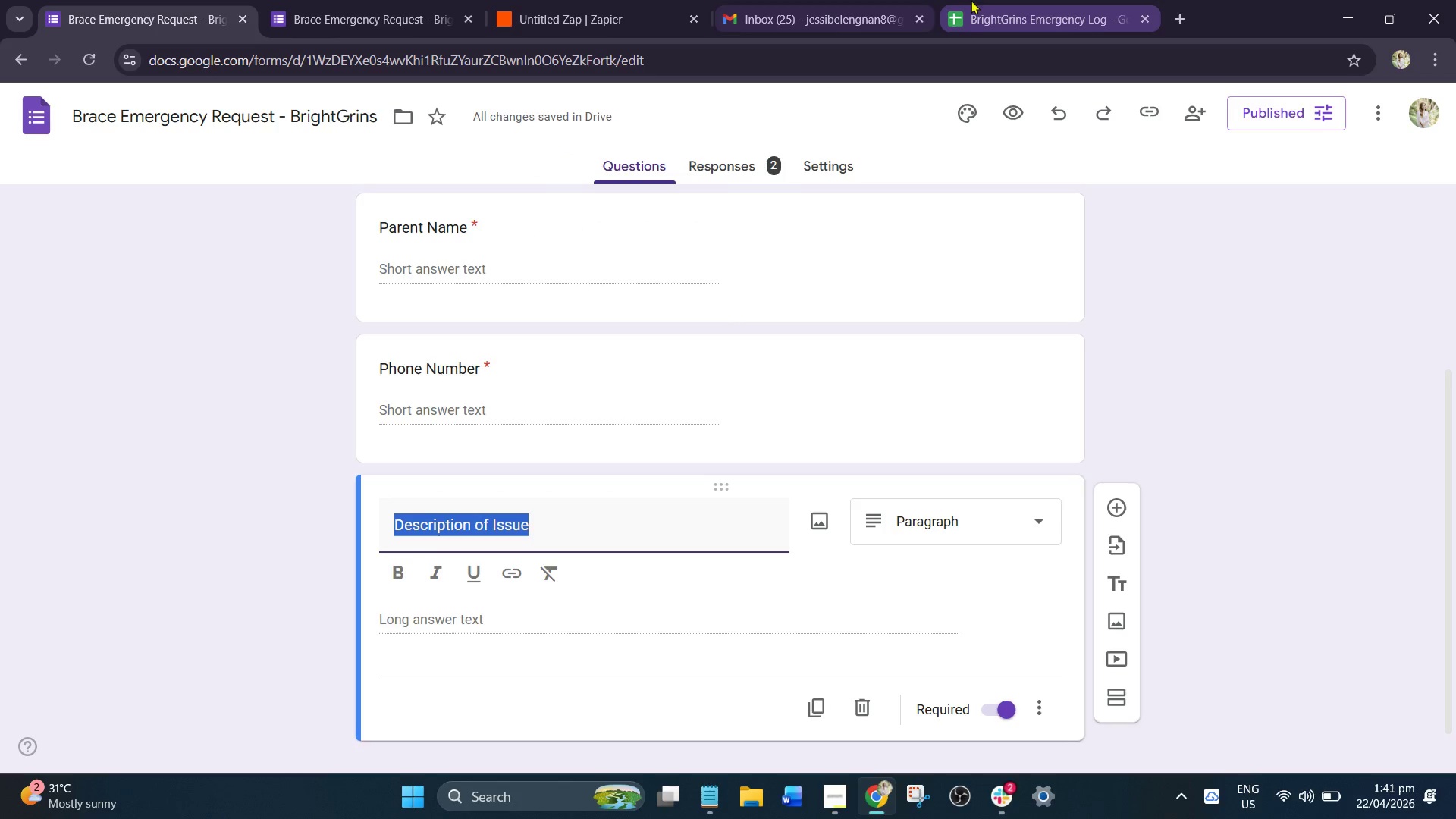 
left_click([981, 0])
 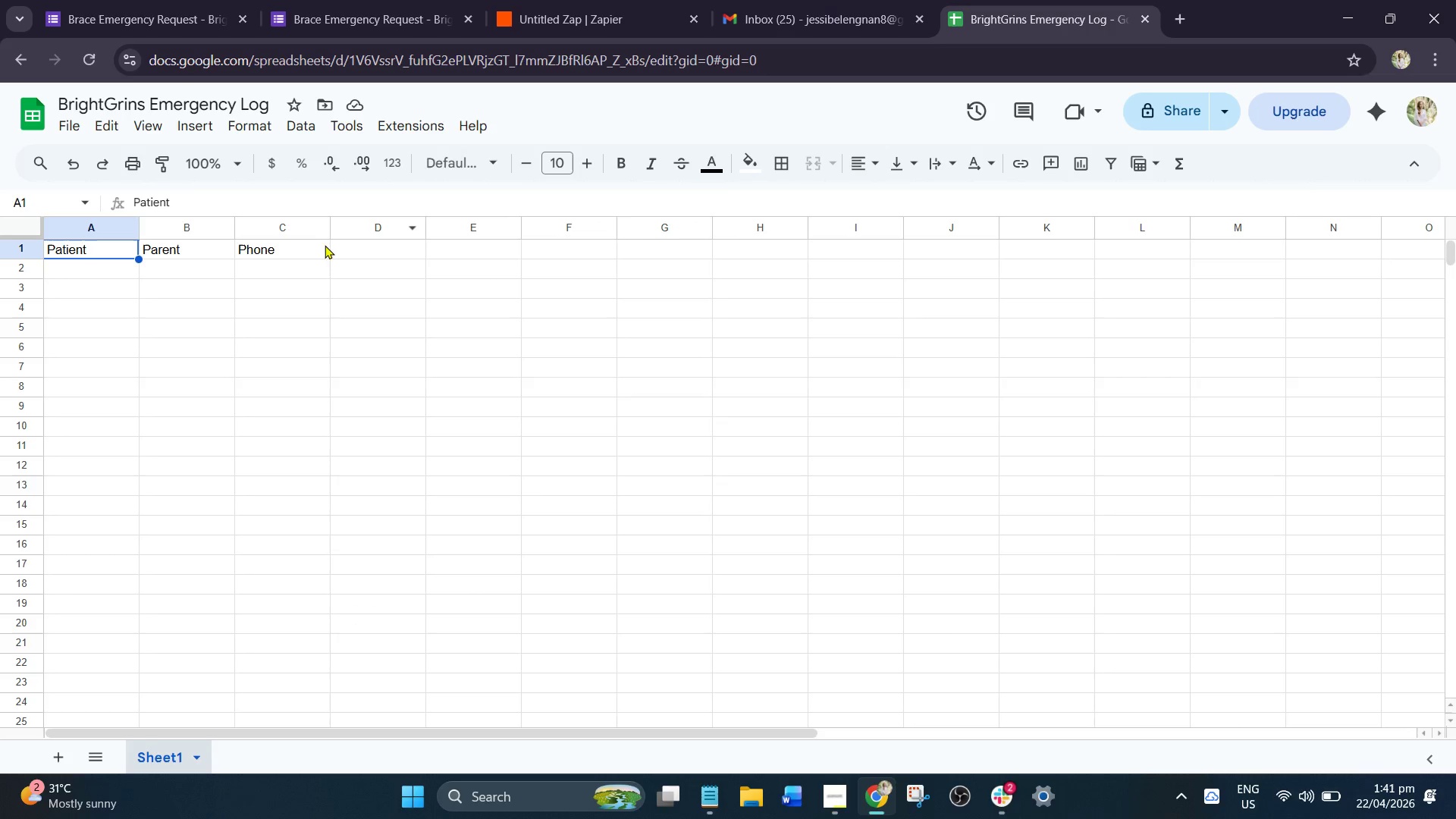 
left_click([362, 247])
 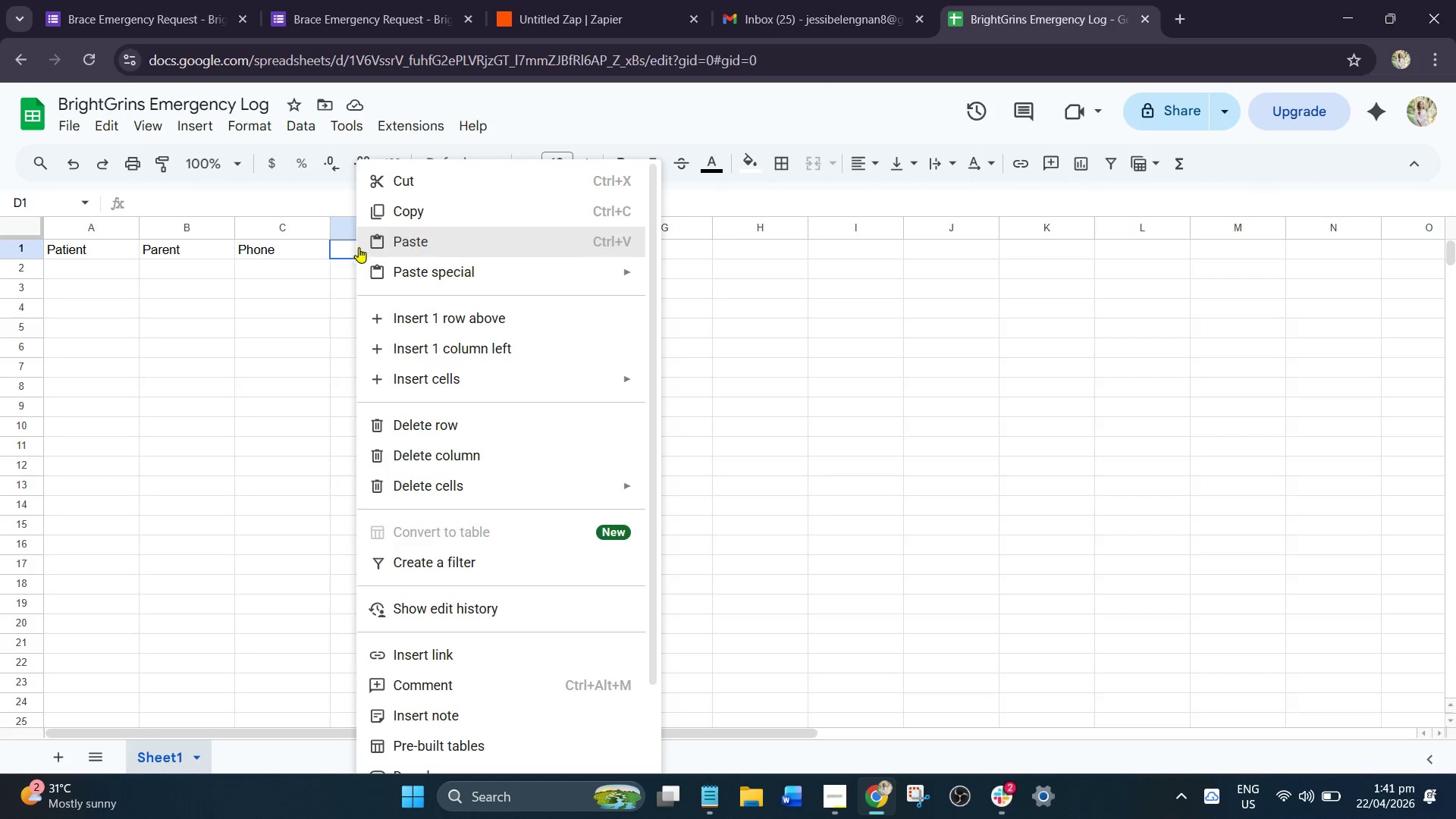 
left_click_drag(start_coordinate=[347, 254], to_coordinate=[355, 257])
 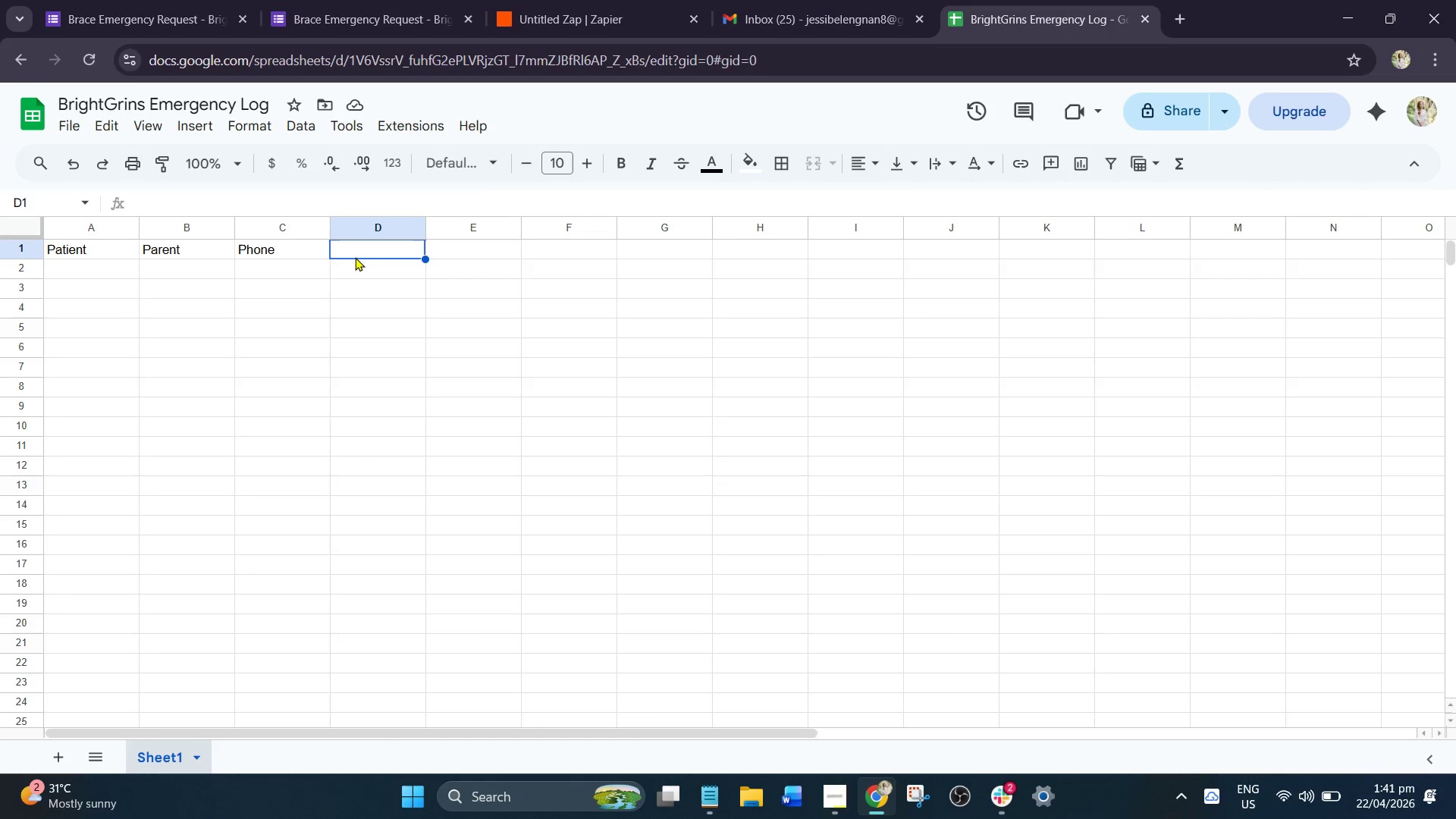 
double_click([355, 257])
 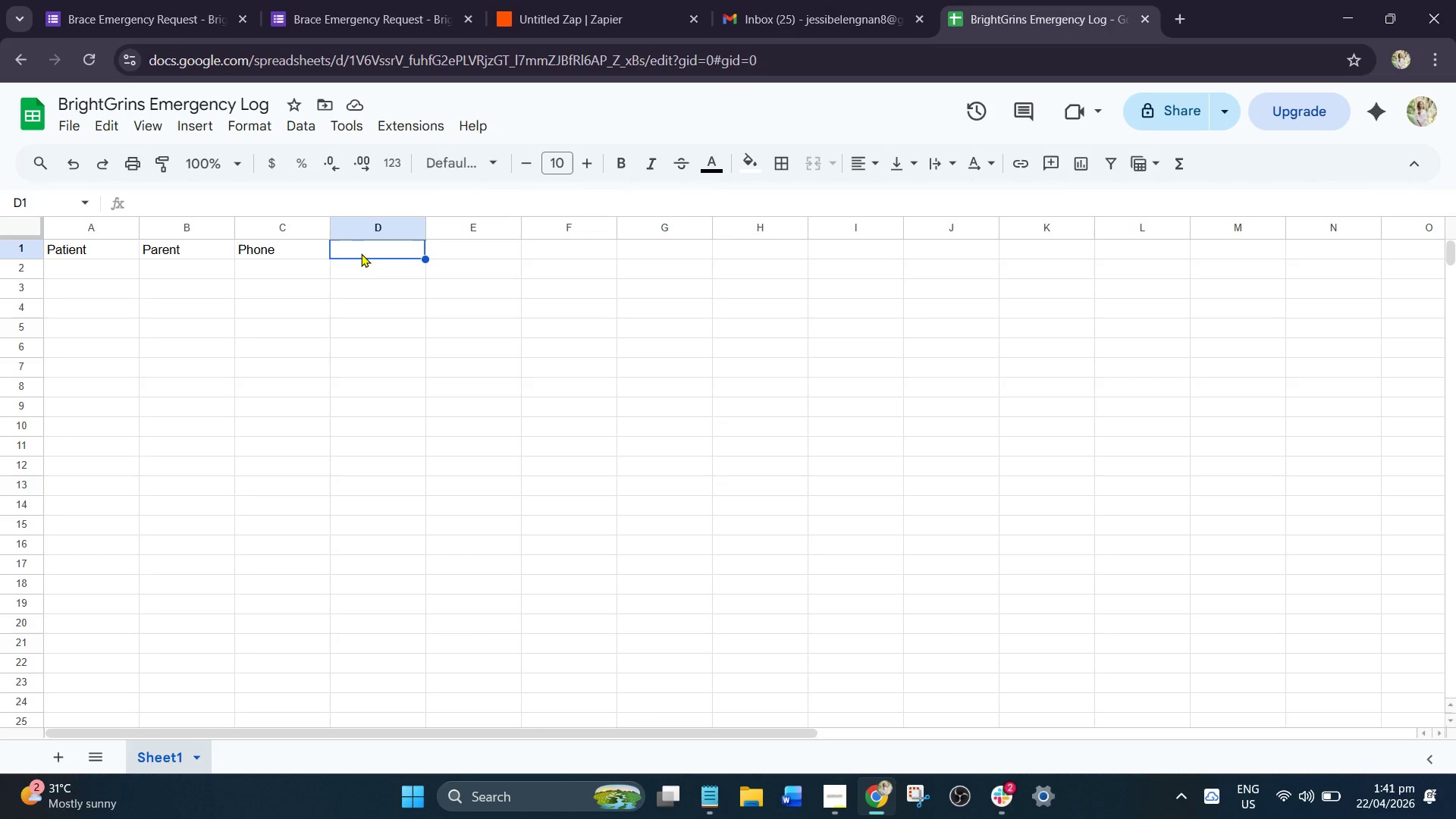 
left_click([361, 253])
 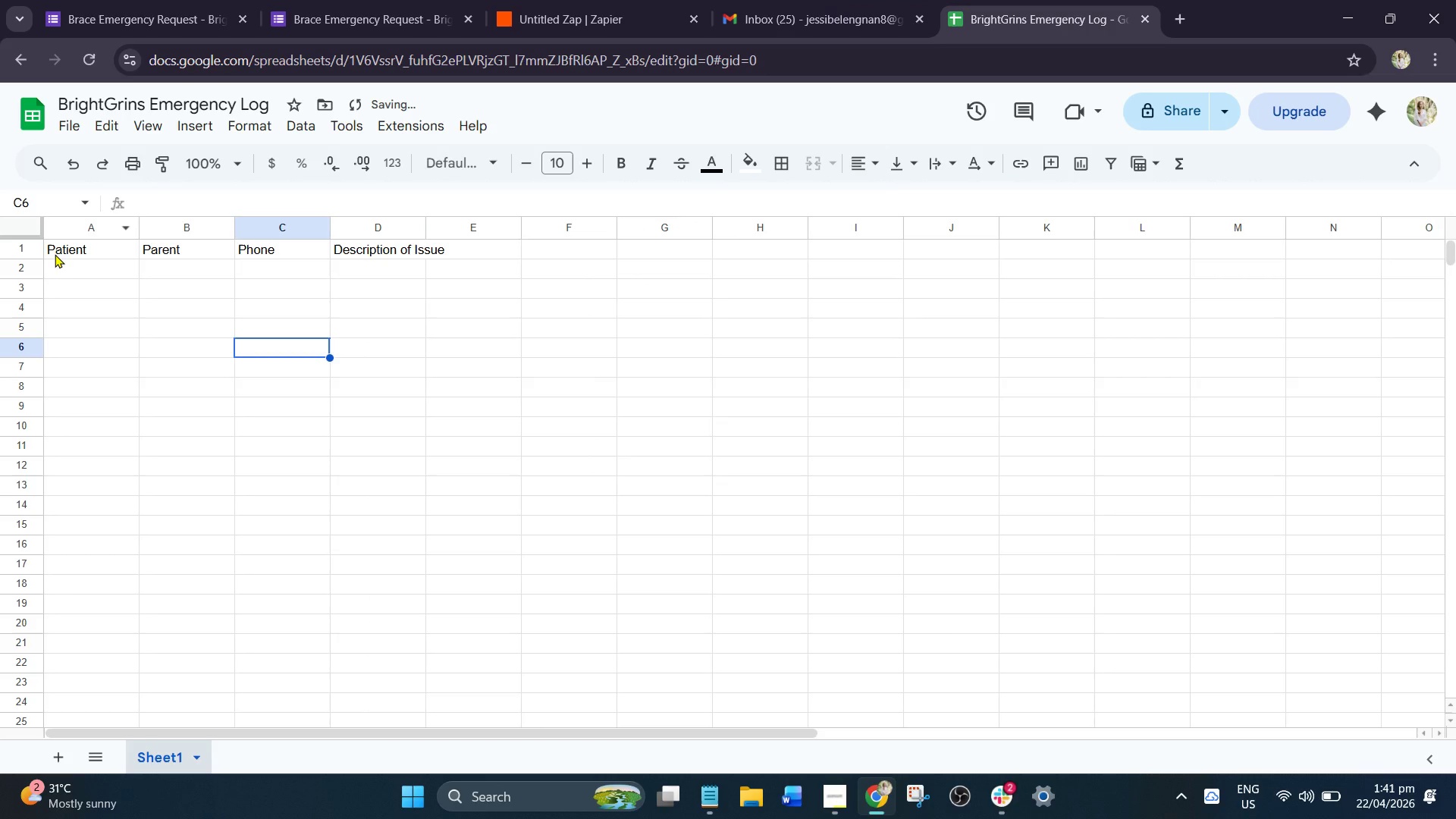 
left_click([26, 254])
 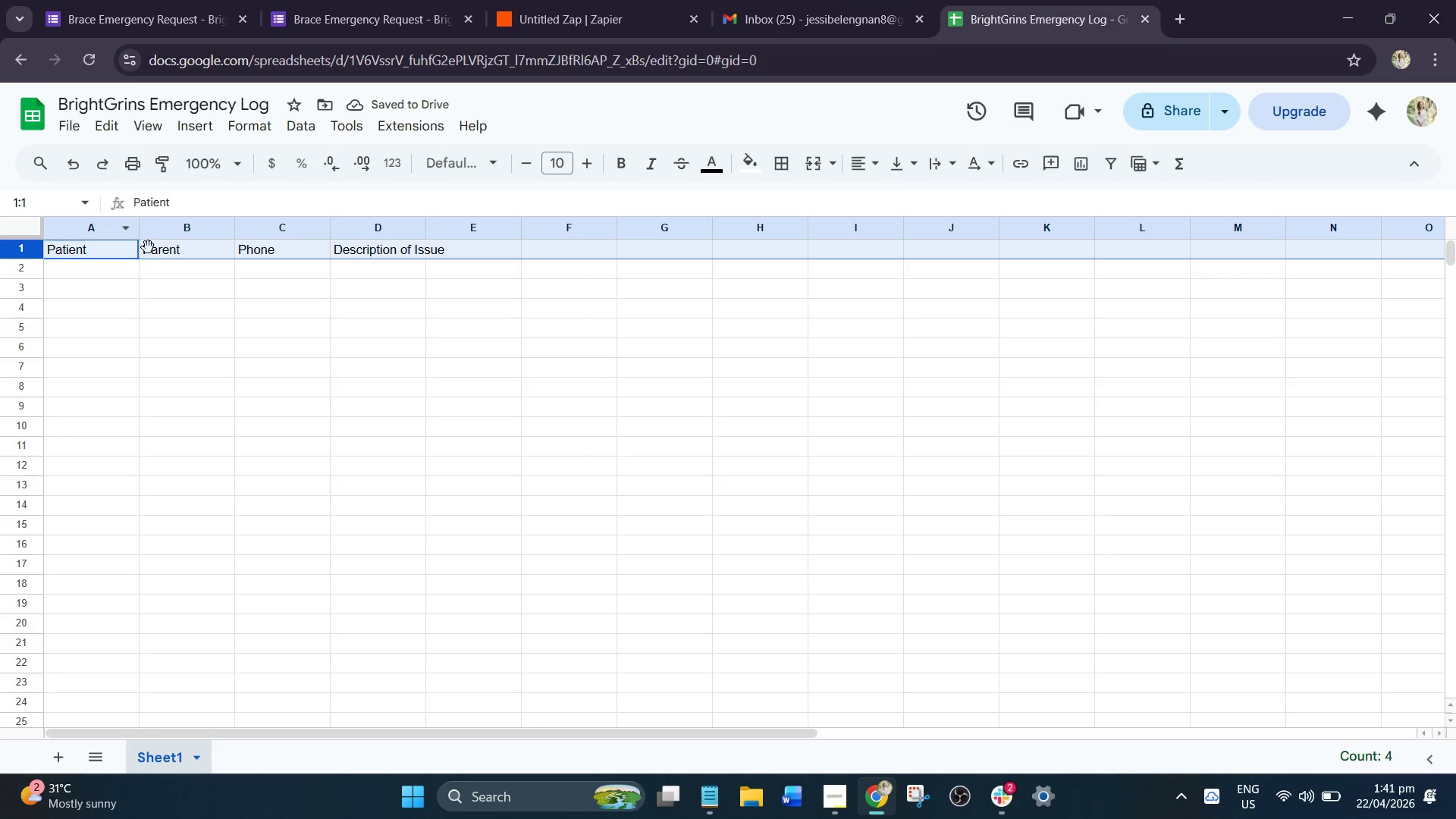 
key(Control+B)
 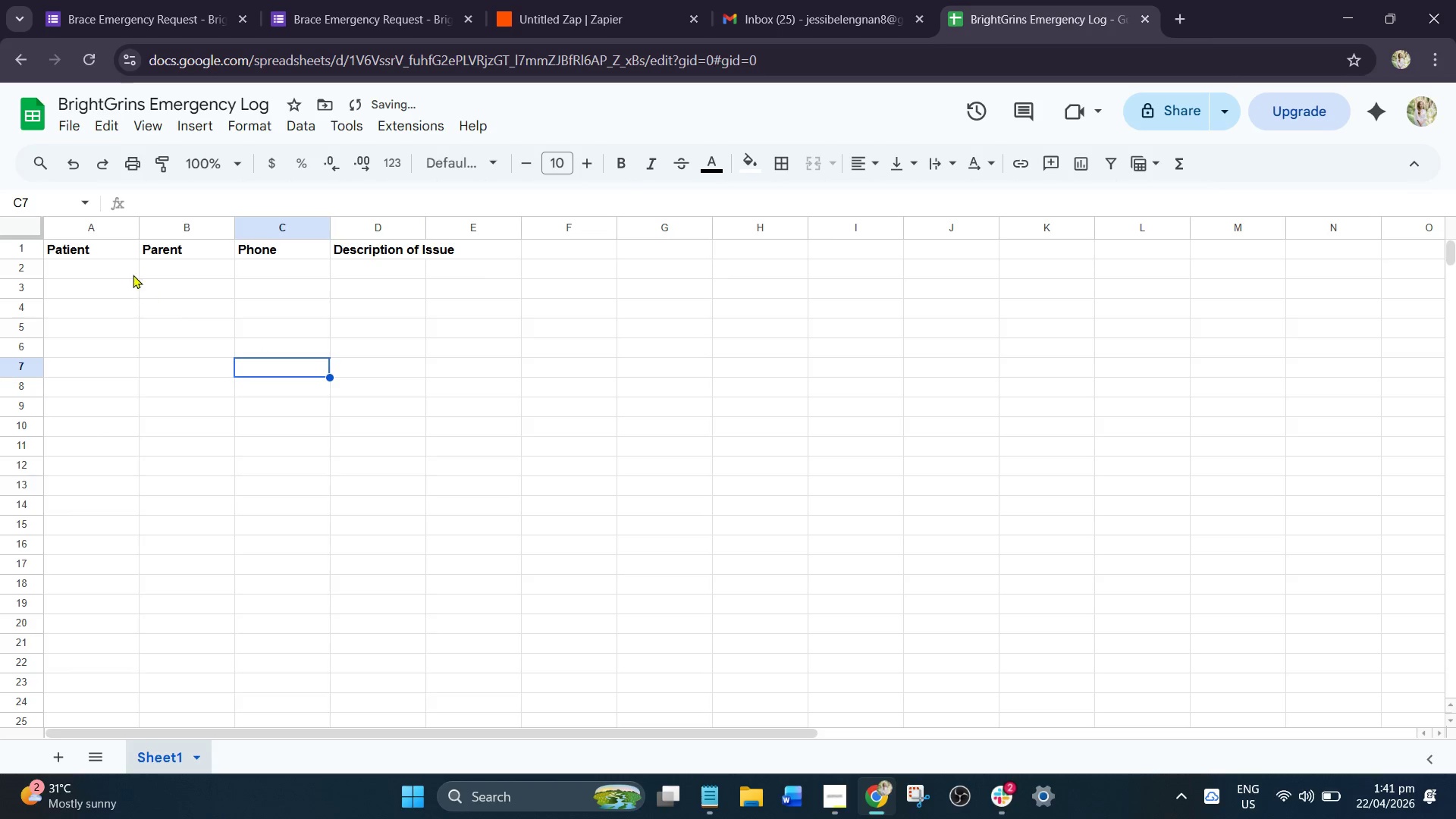 
left_click_drag(start_coordinate=[85, 255], to_coordinate=[468, 252])
 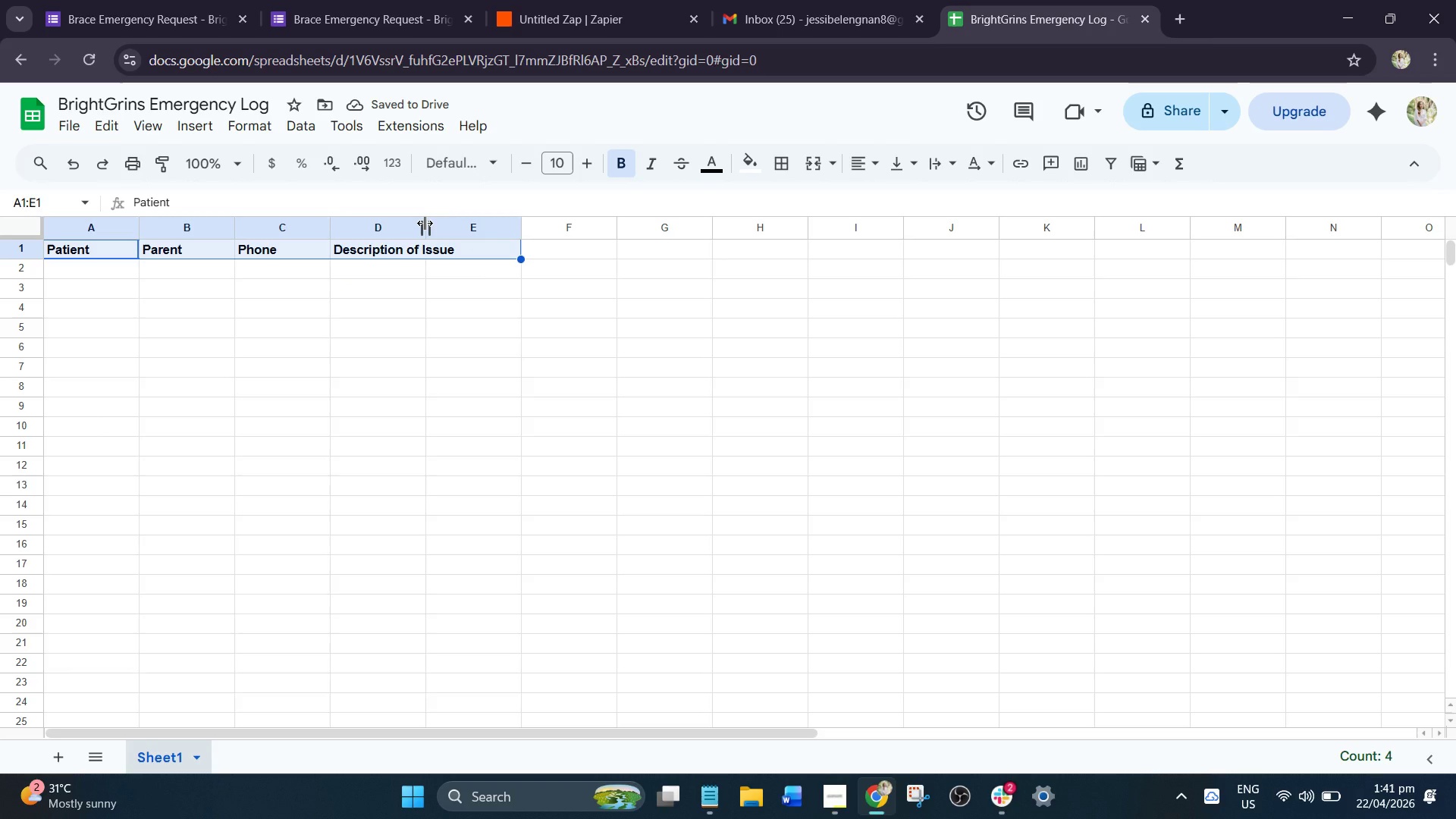 
left_click_drag(start_coordinate=[425, 223], to_coordinate=[628, 227])
 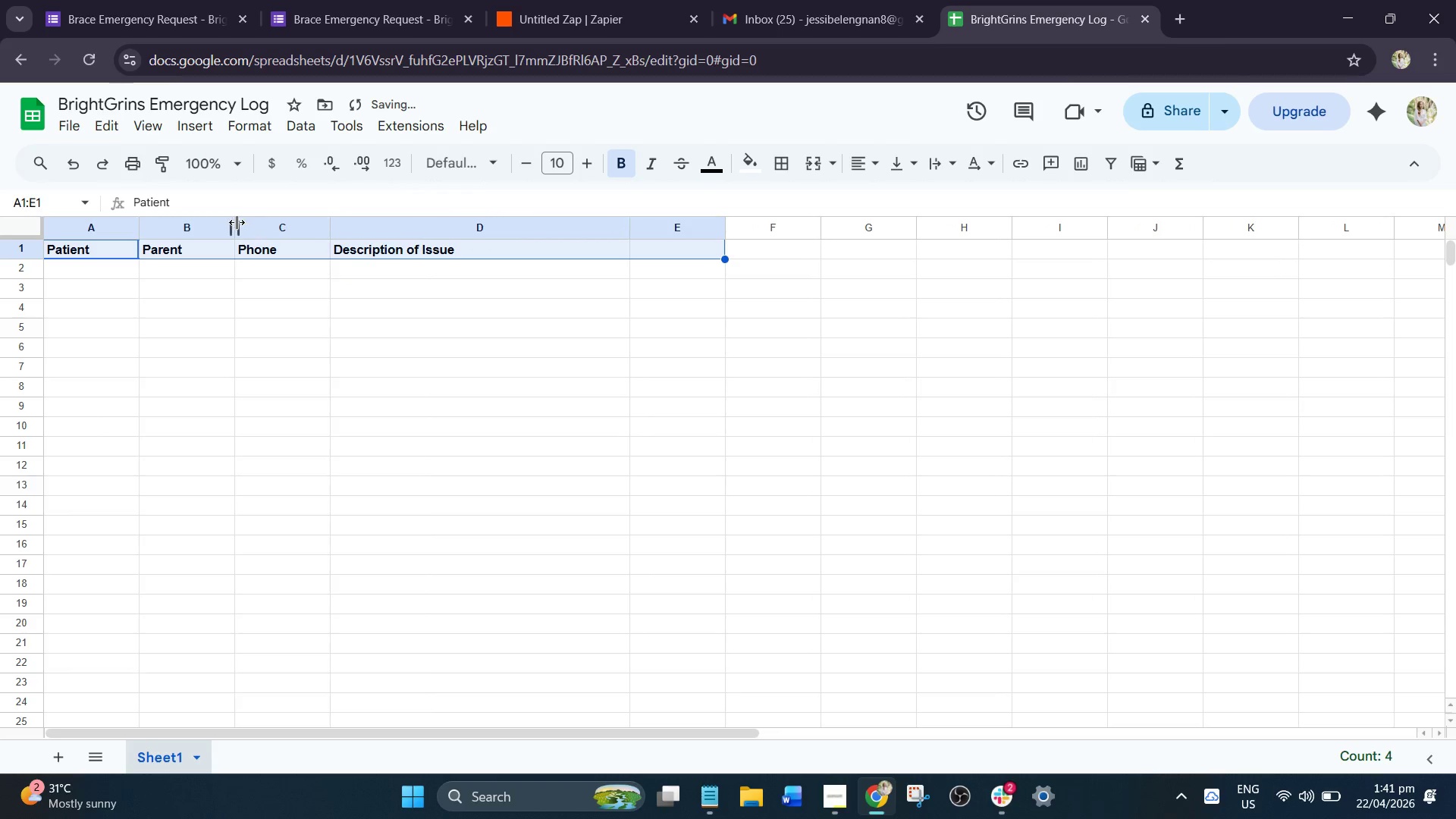 
left_click_drag(start_coordinate=[234, 222], to_coordinate=[297, 225])
 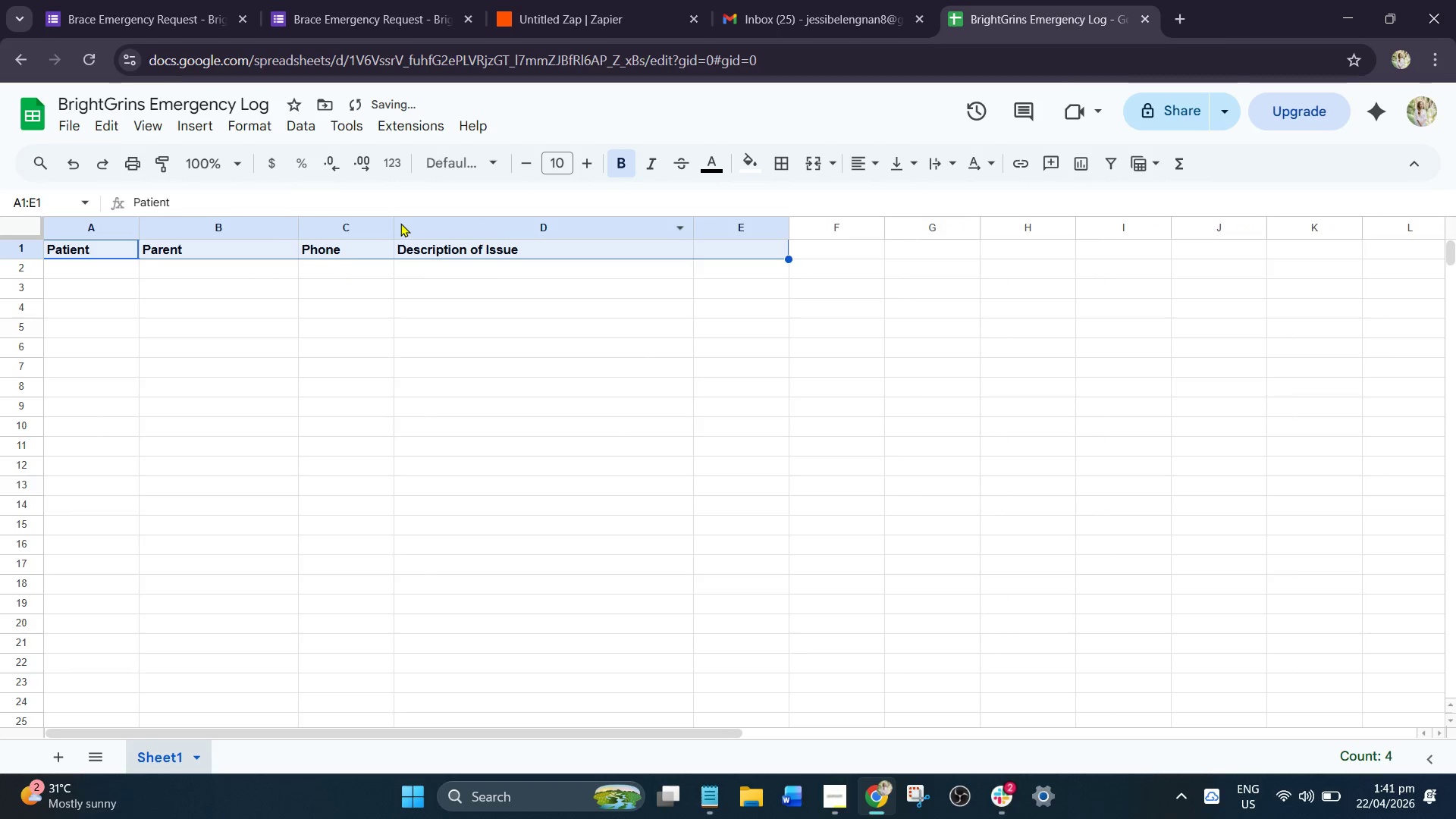 
left_click_drag(start_coordinate=[395, 223], to_coordinate=[423, 225])
 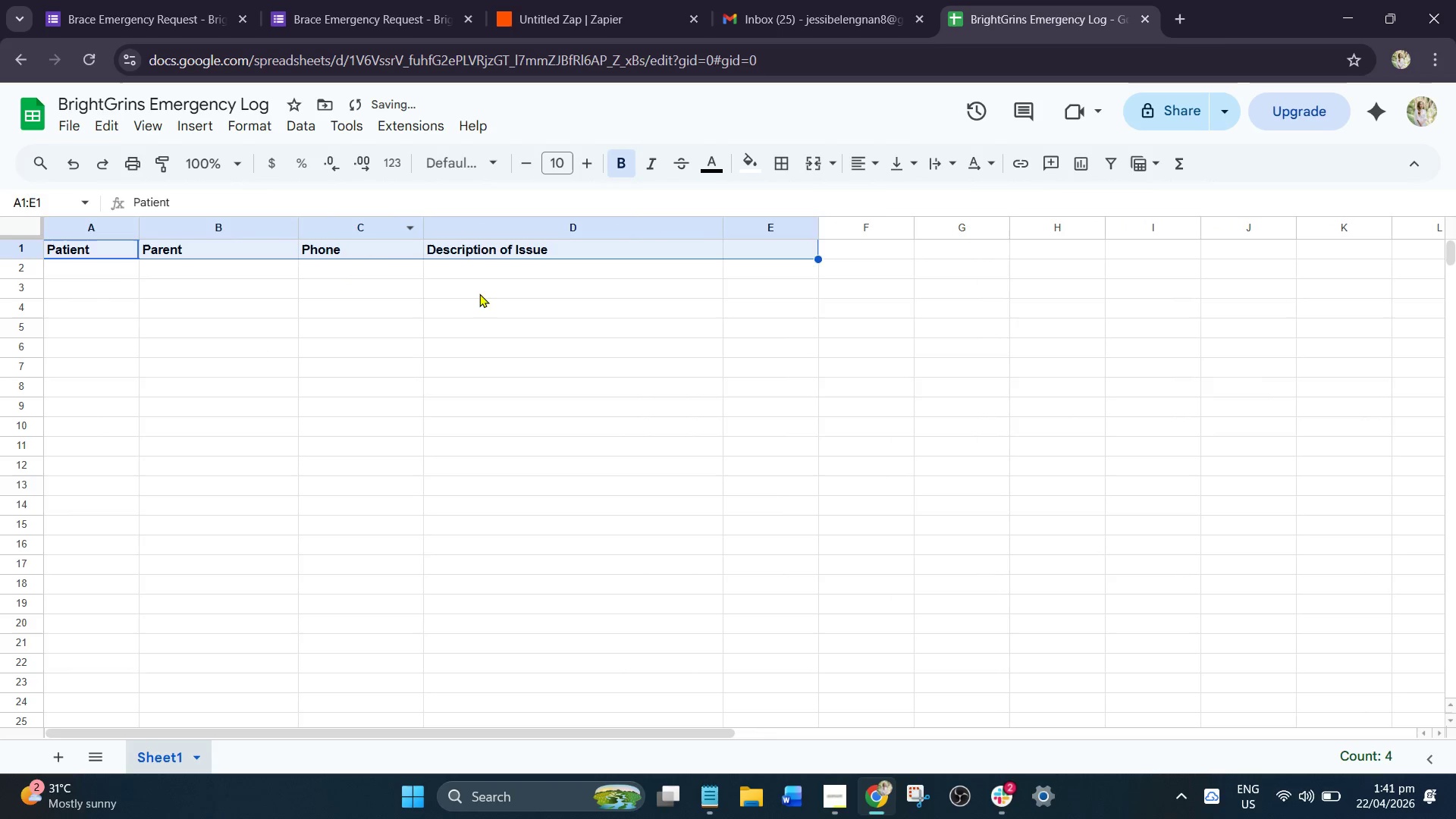 
double_click([481, 293])
 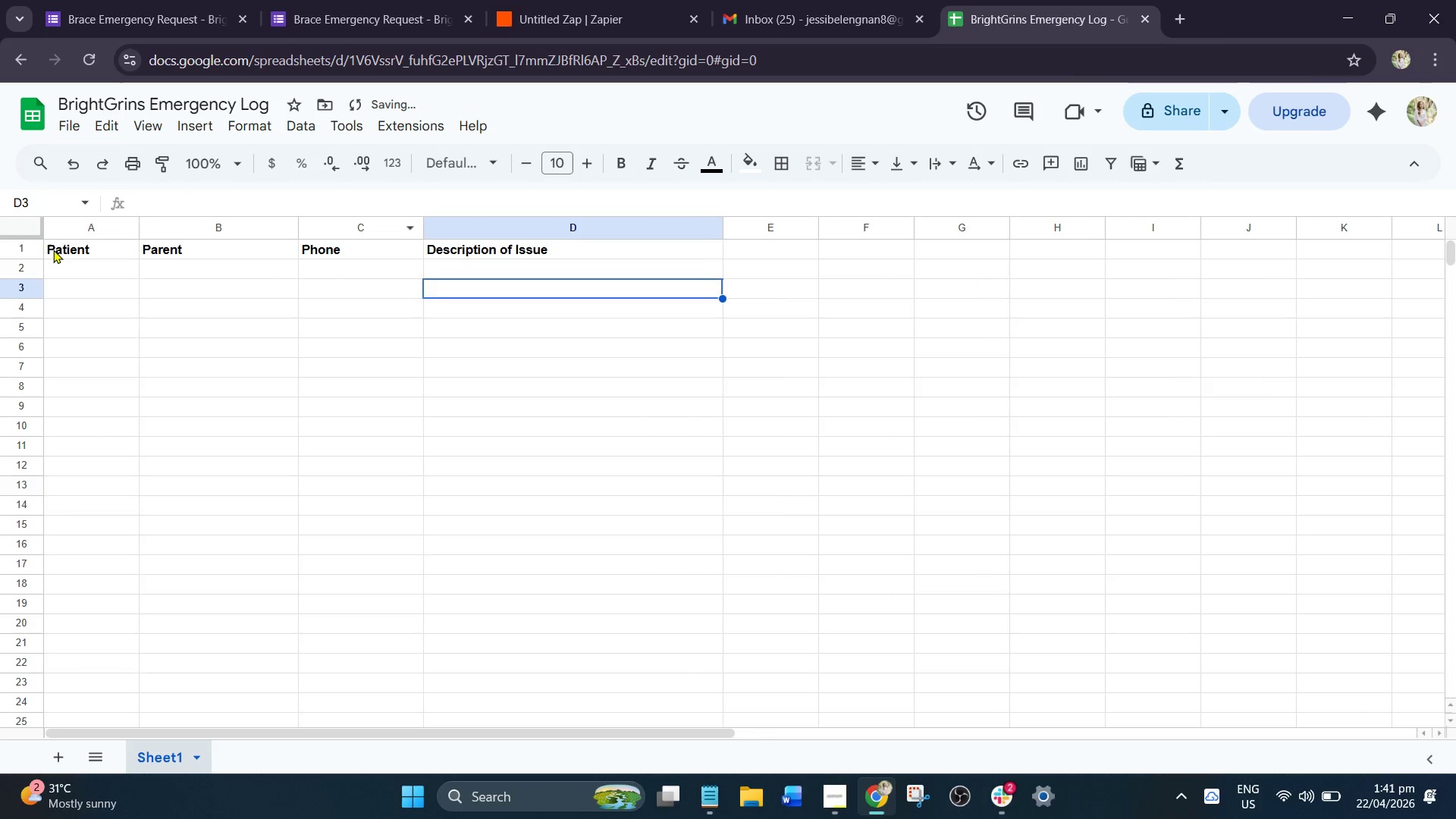 
left_click_drag(start_coordinate=[50, 249], to_coordinate=[588, 250])
 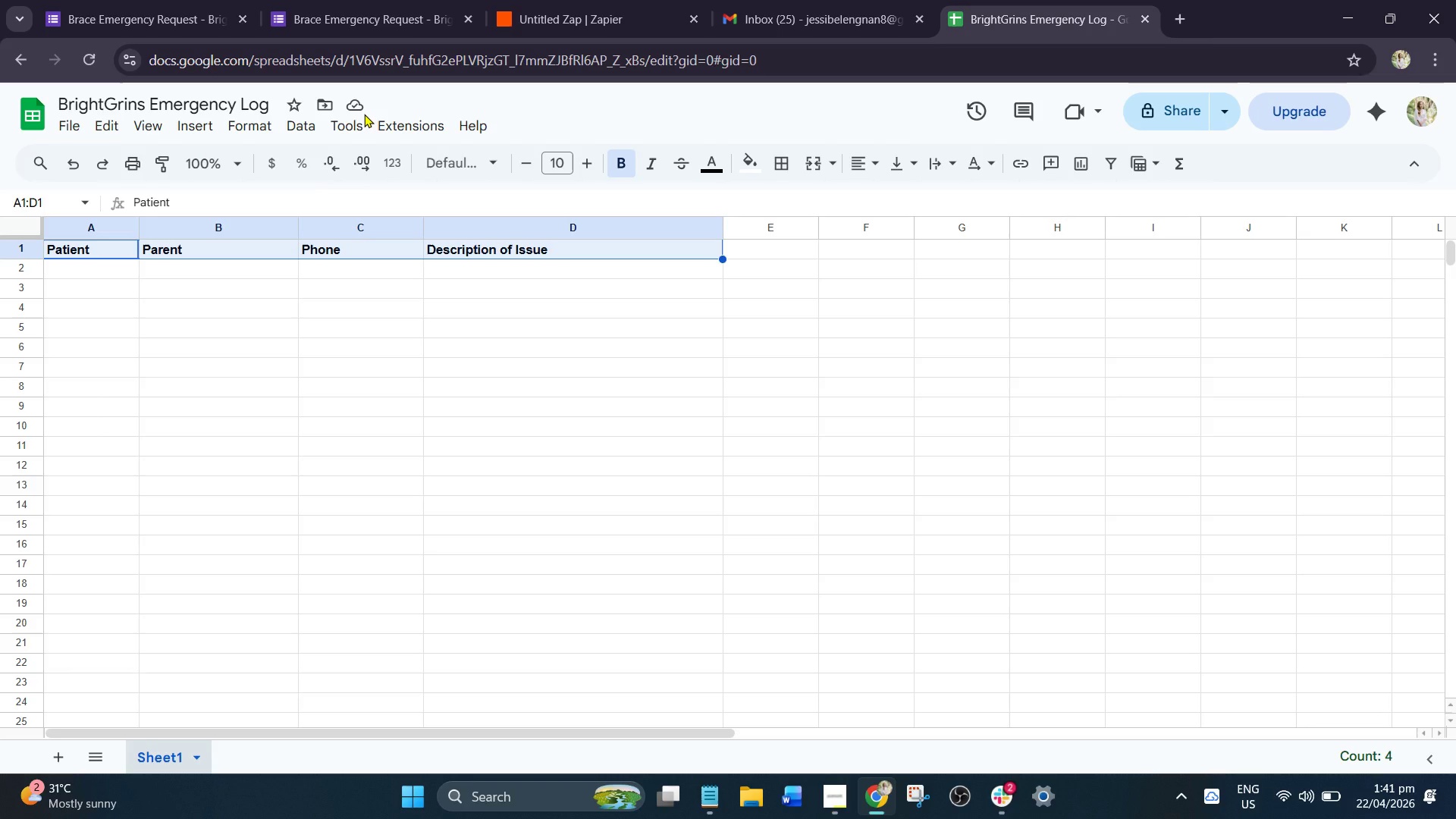 
wait(17.77)
 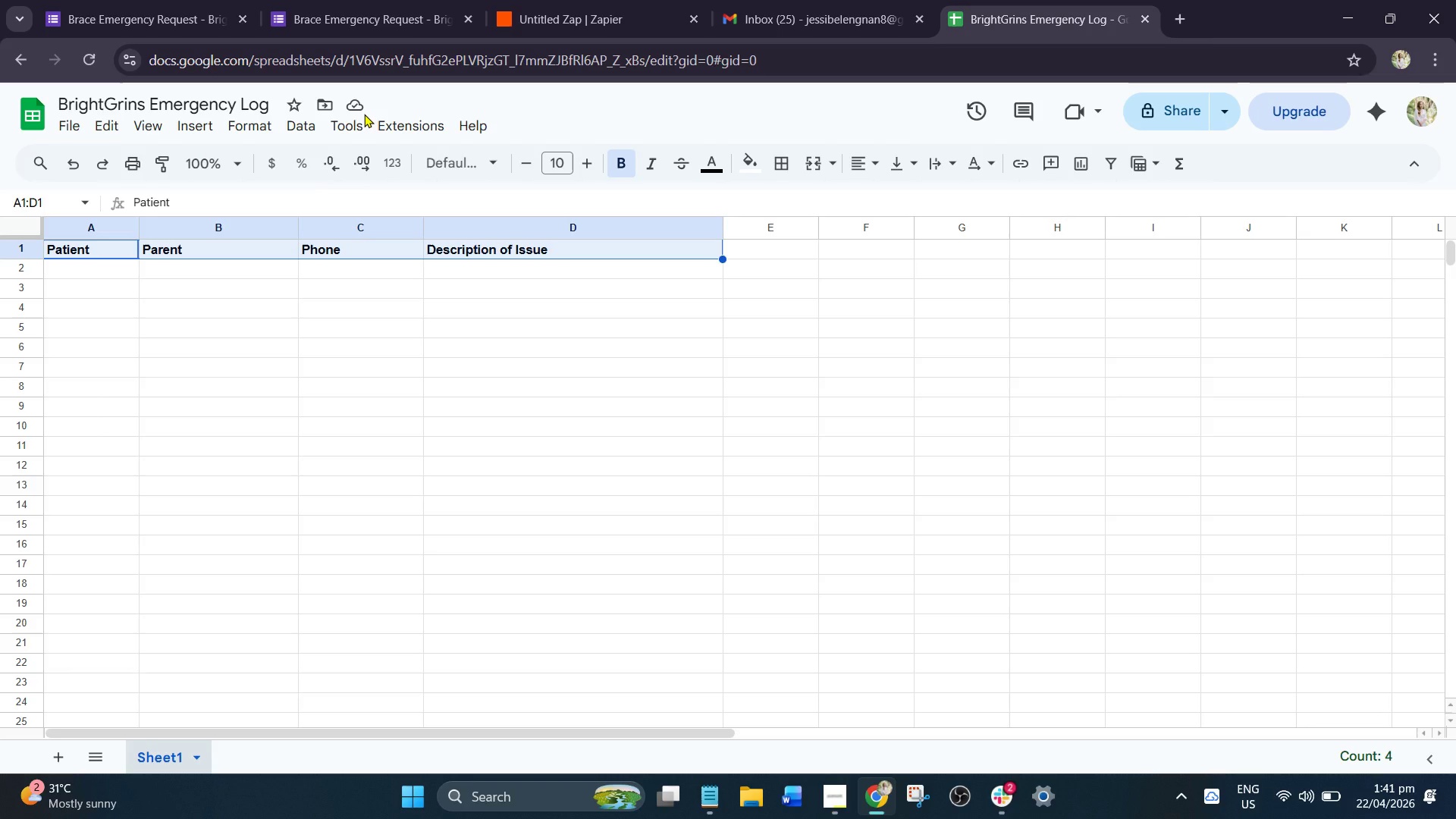 
left_click([246, 134])
 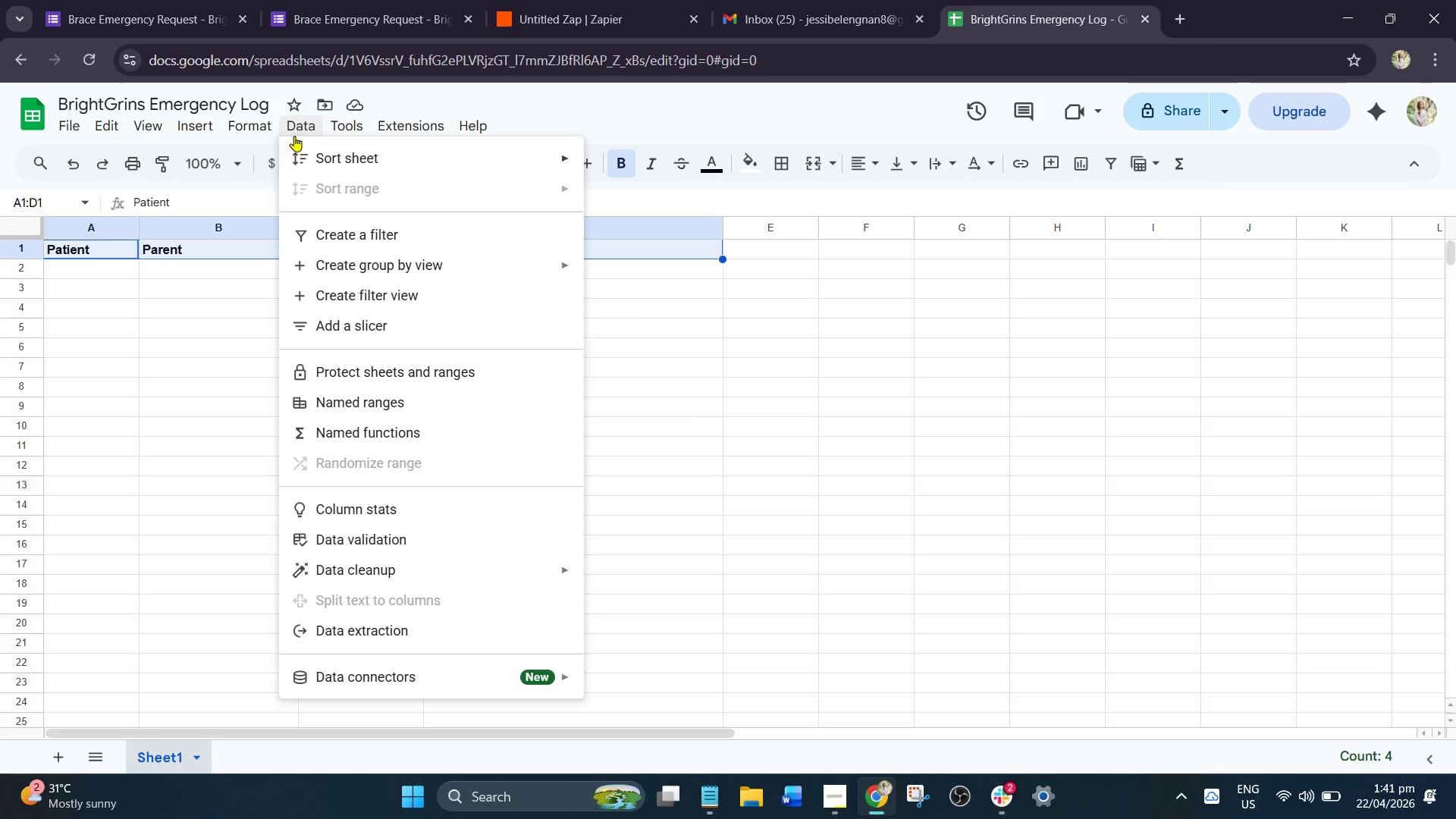 
wait(6.67)
 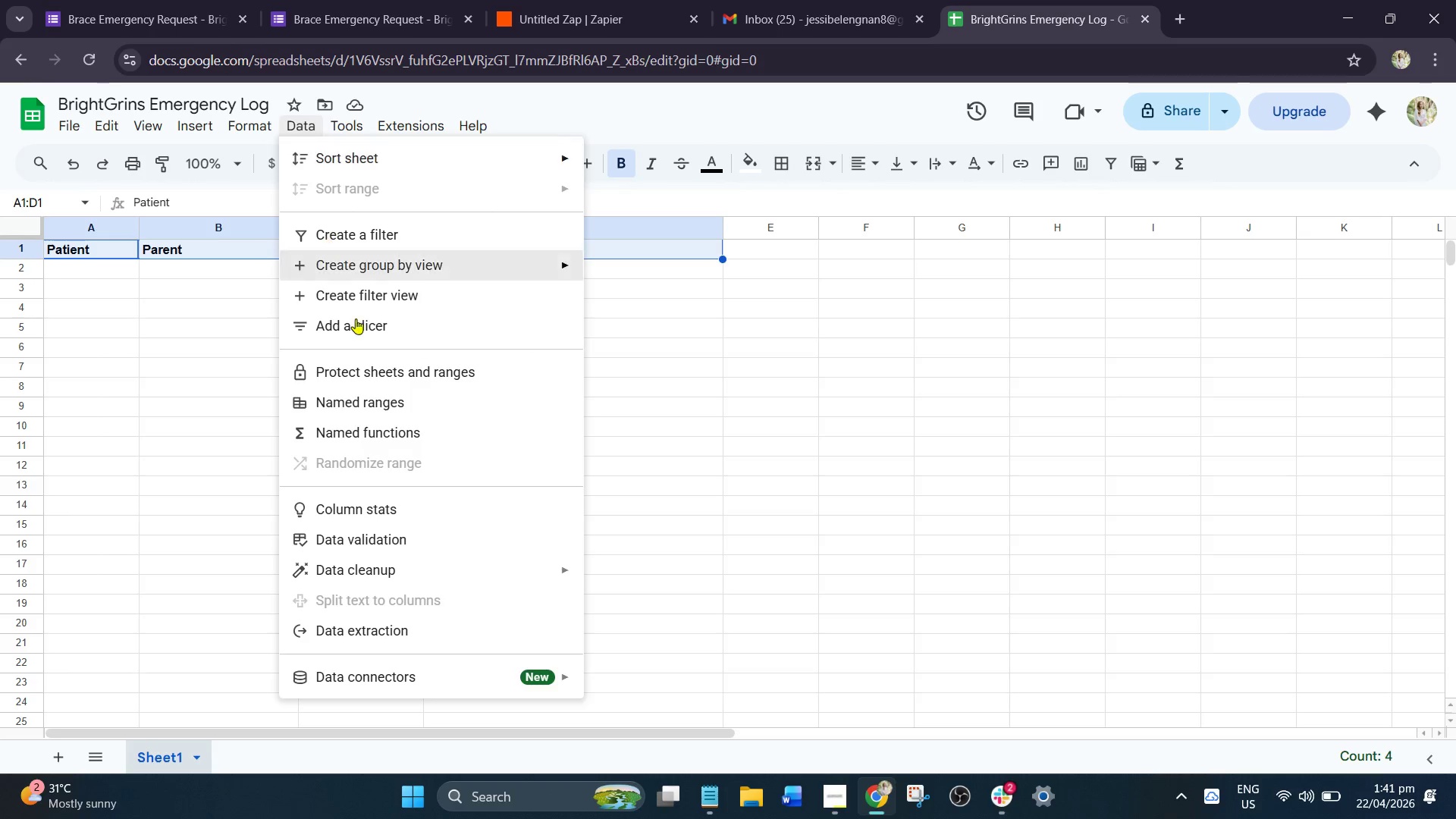 
left_click([309, 479])
 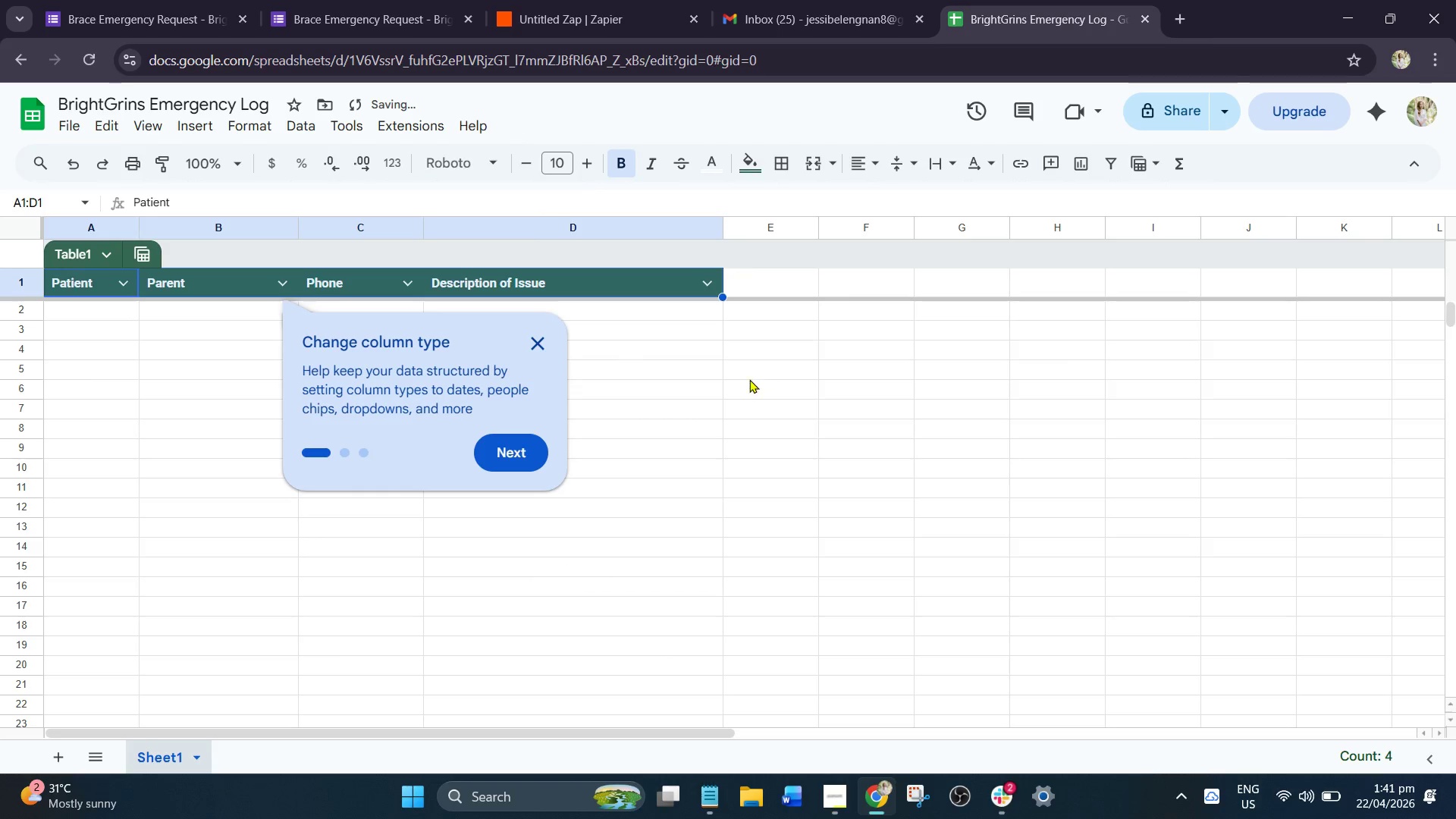 
left_click([661, 541])
 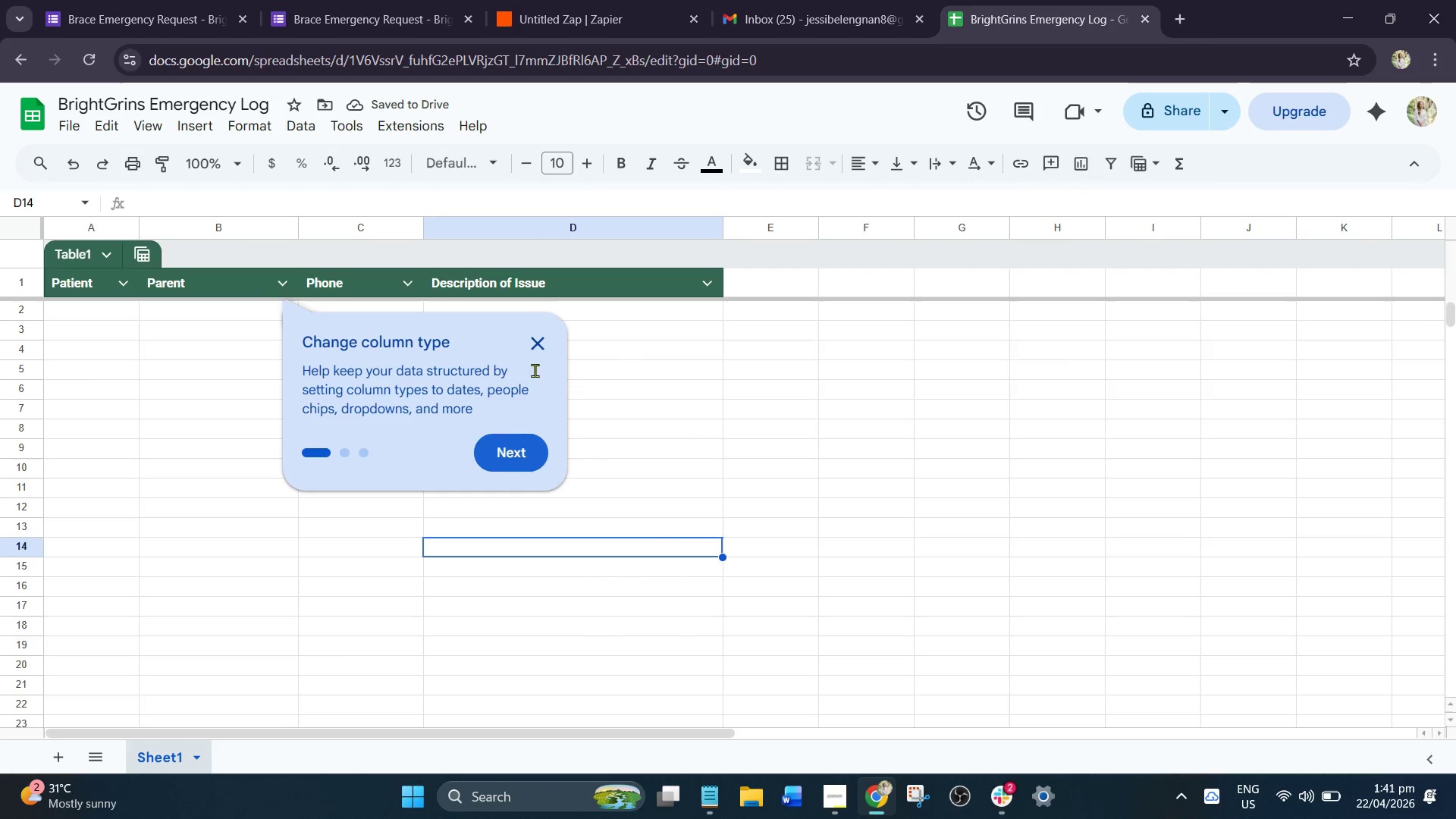 
left_click_drag(start_coordinate=[547, 338], to_coordinate=[541, 341])
 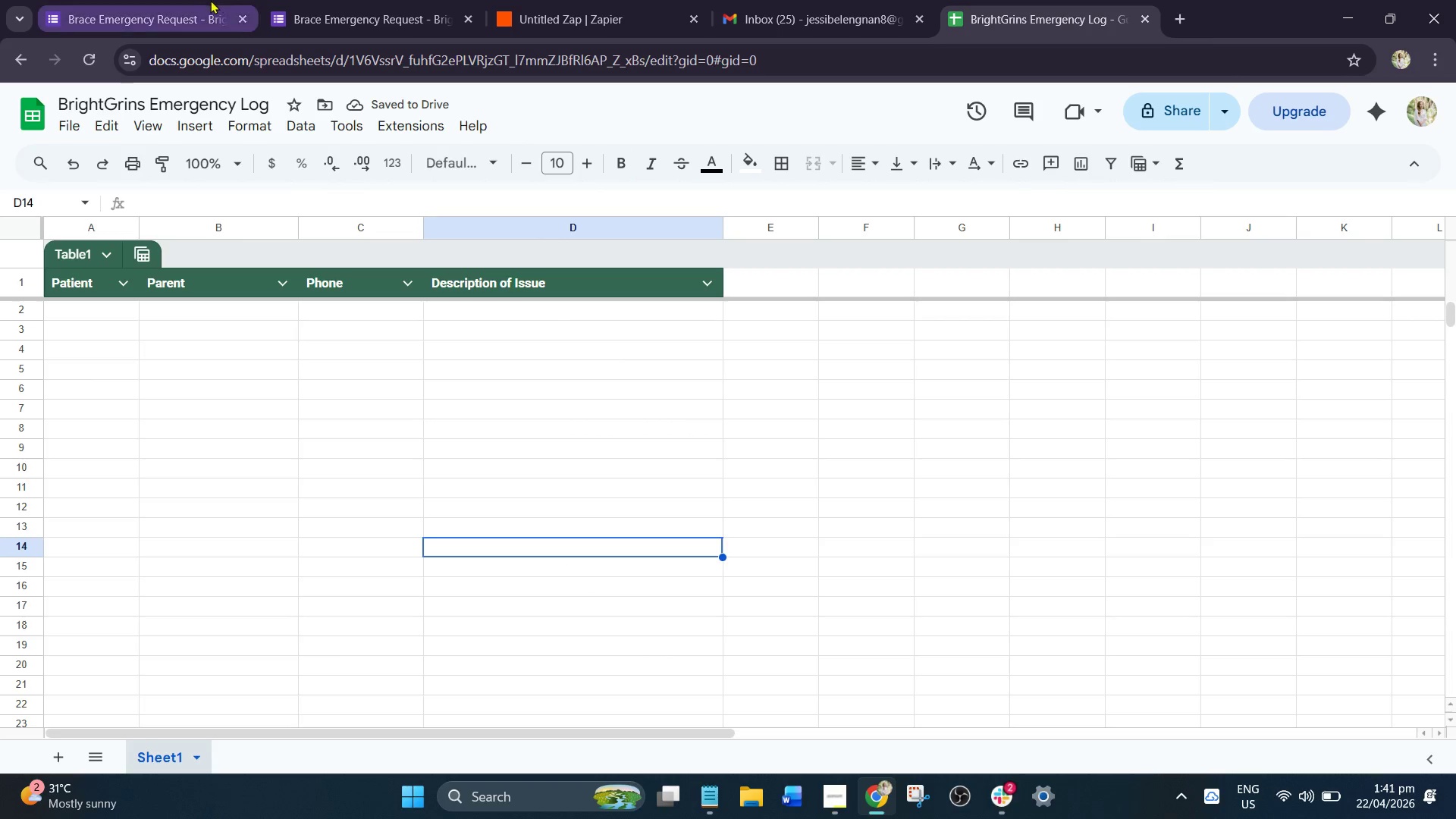 
left_click([204, 0])
 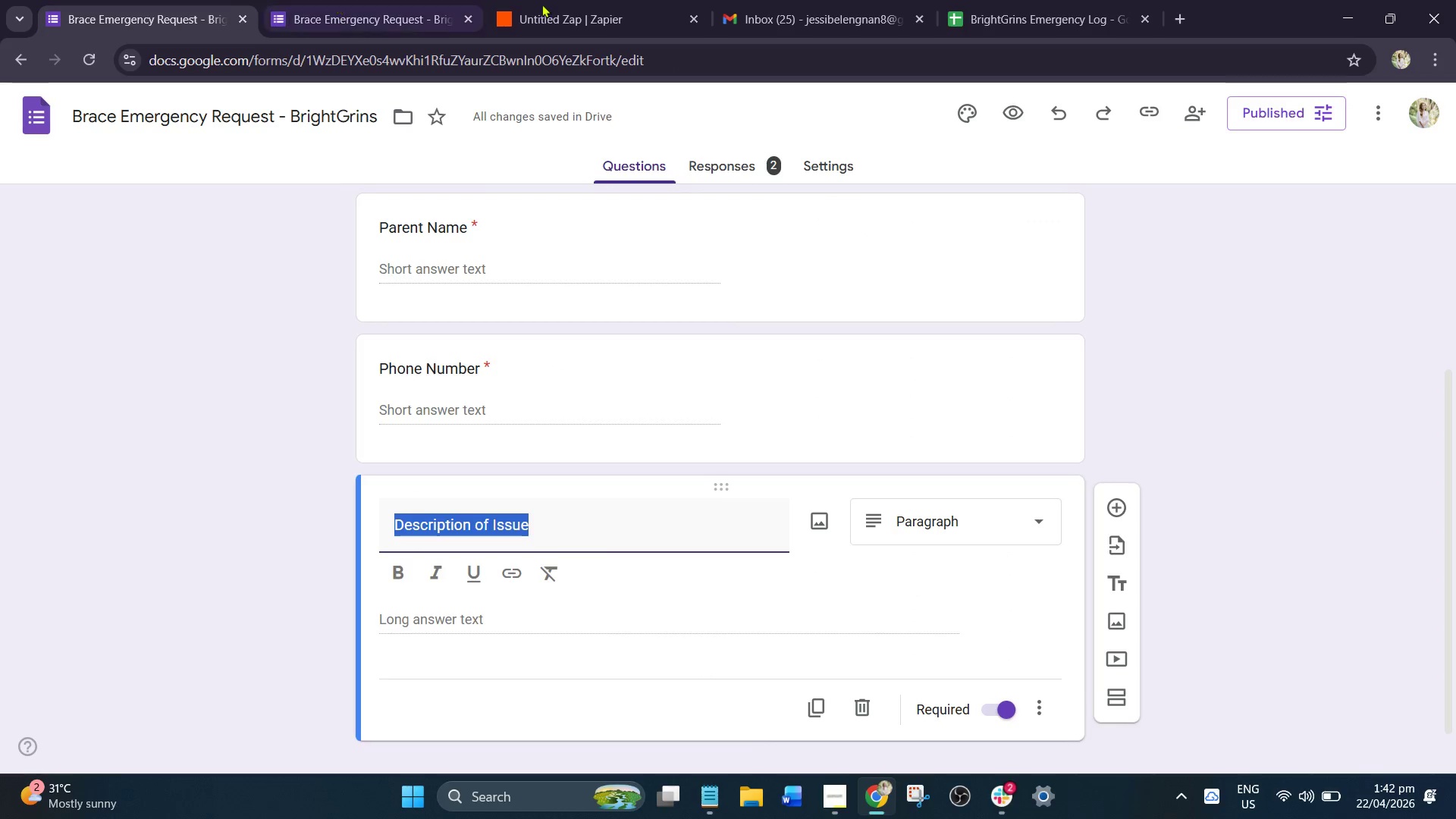 
left_click([687, 0])
 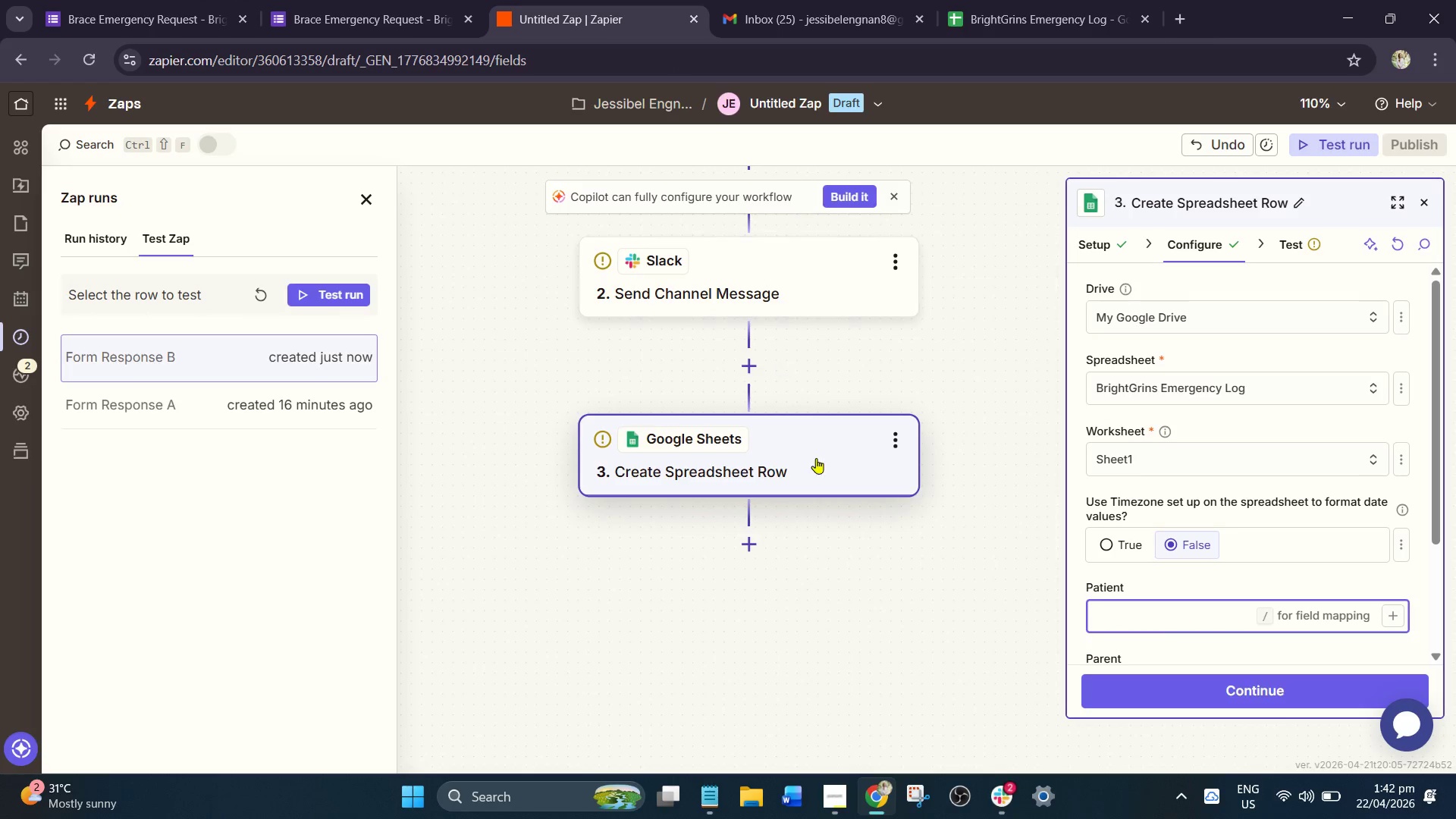 
left_click([812, 462])
 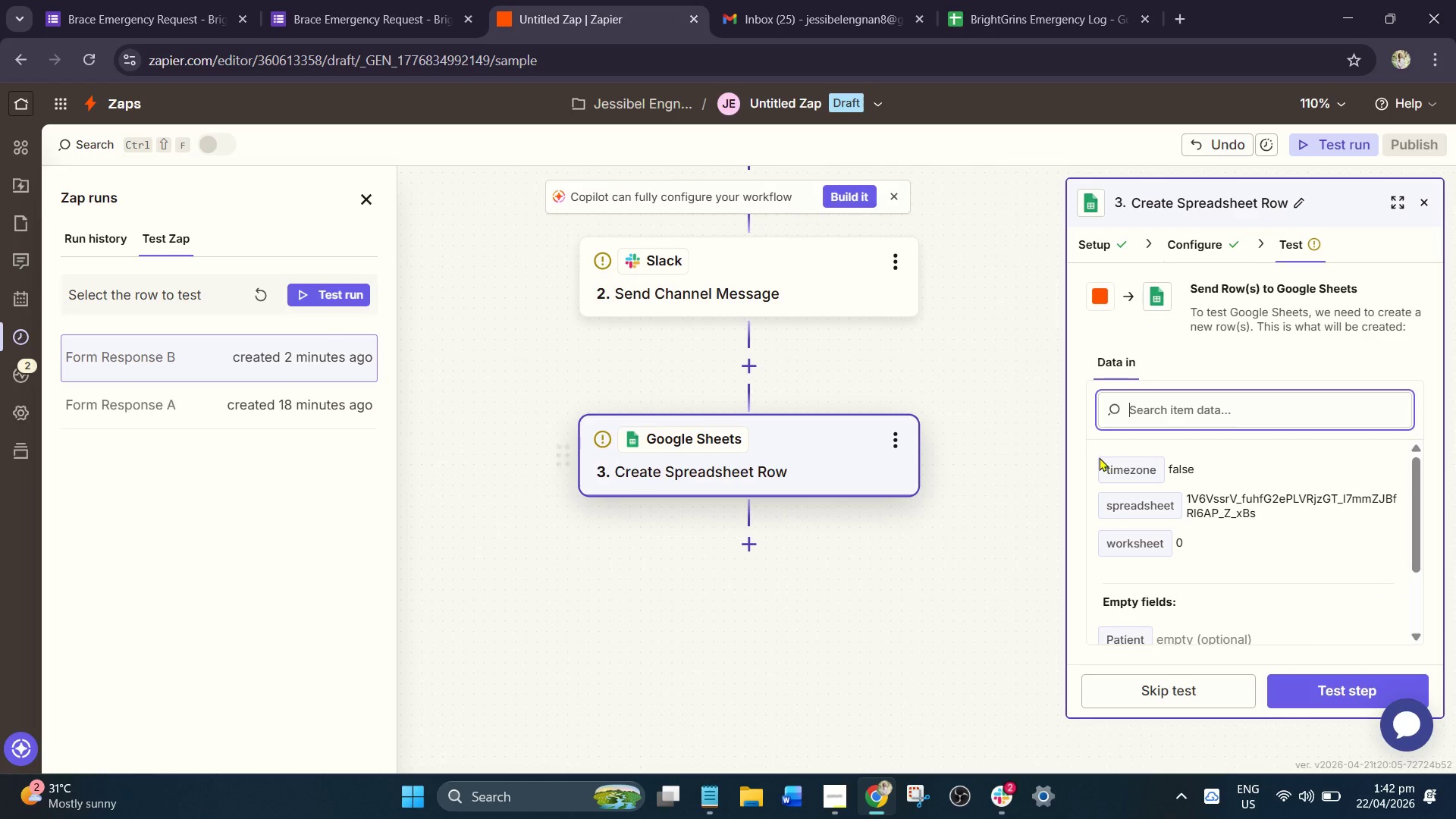 
scroll: coordinate [1125, 494], scroll_direction: down, amount: 1.0
 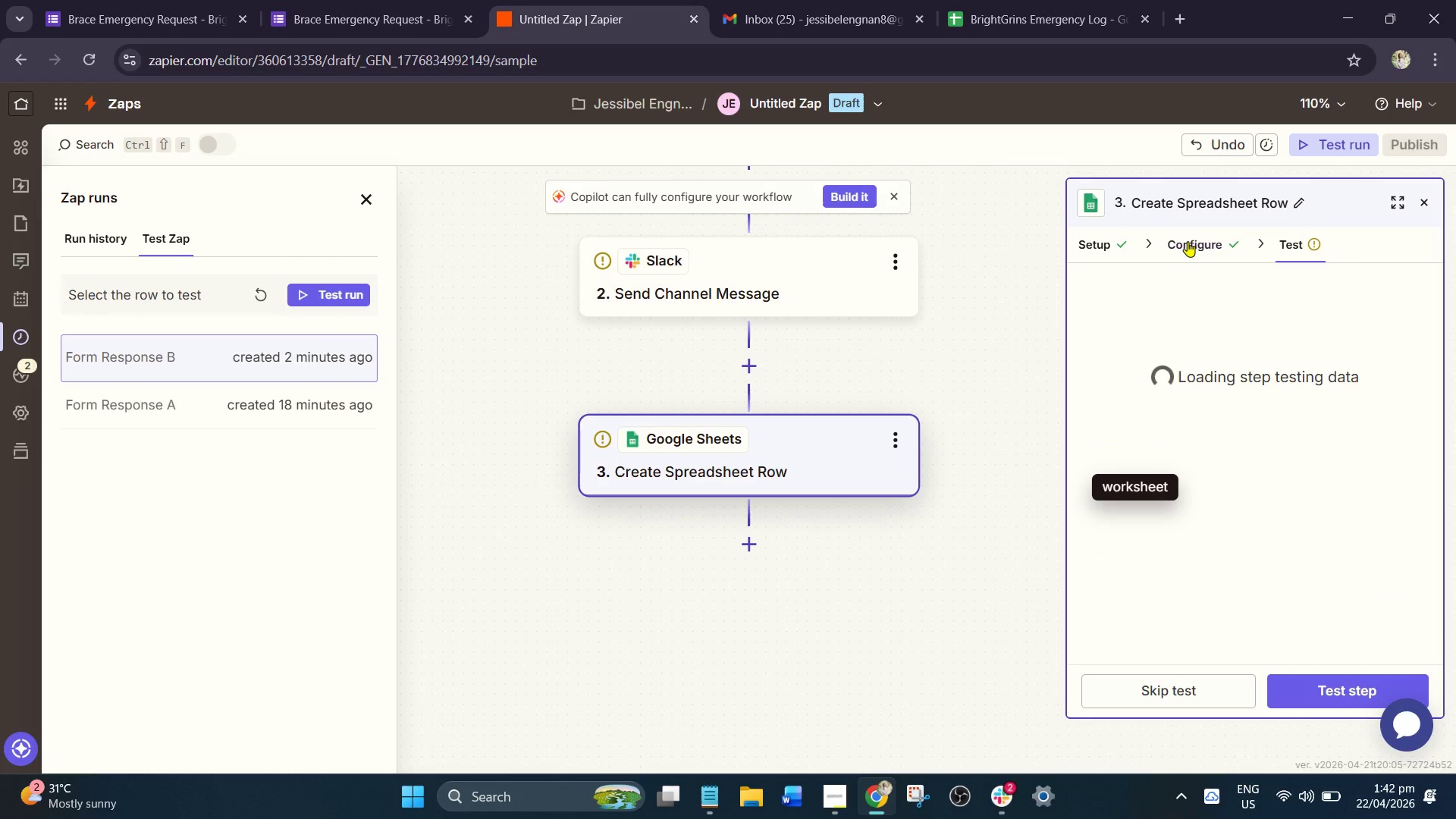 
left_click([1188, 241])
 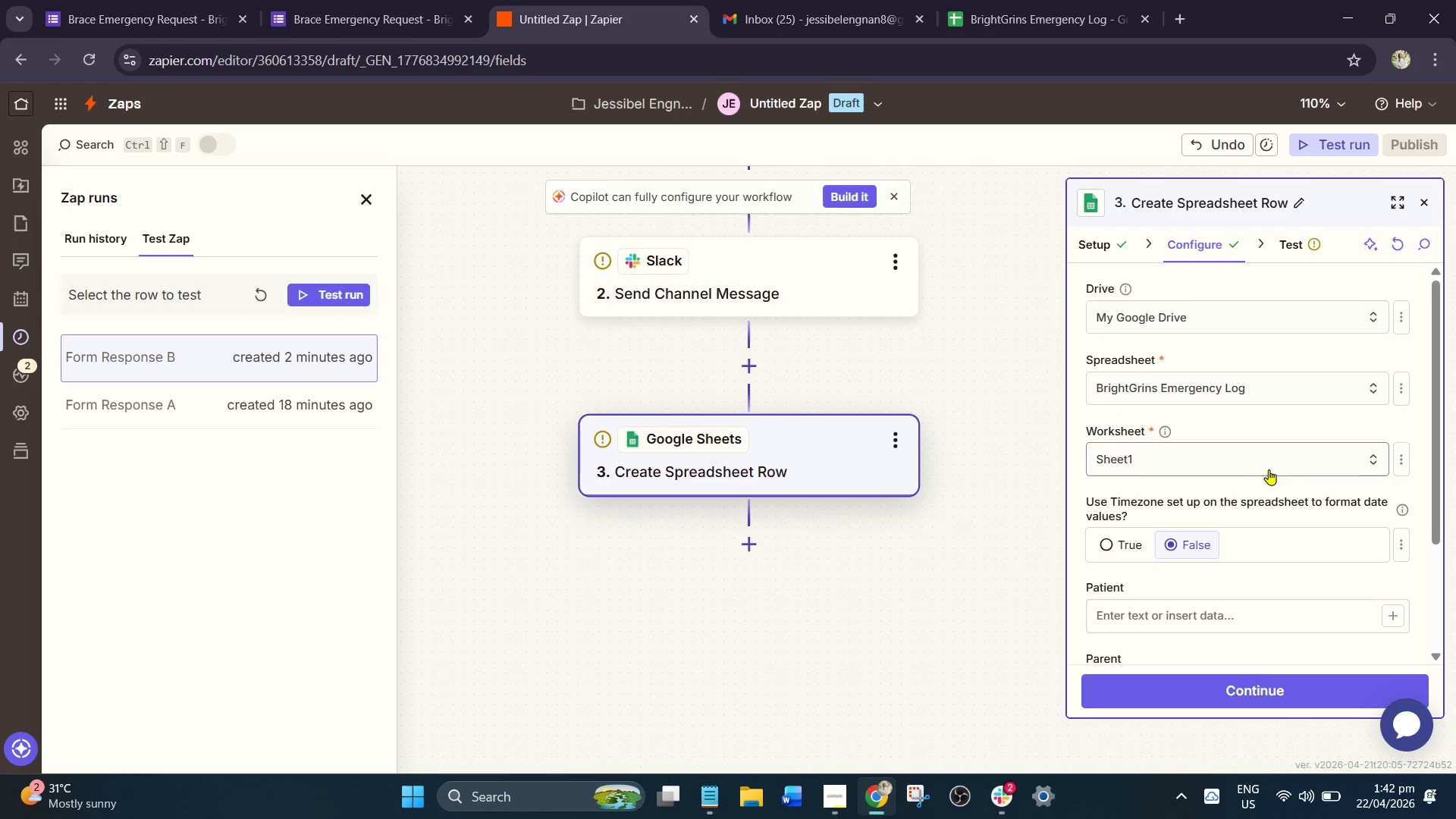 
scroll: coordinate [1216, 467], scroll_direction: down, amount: 4.0
 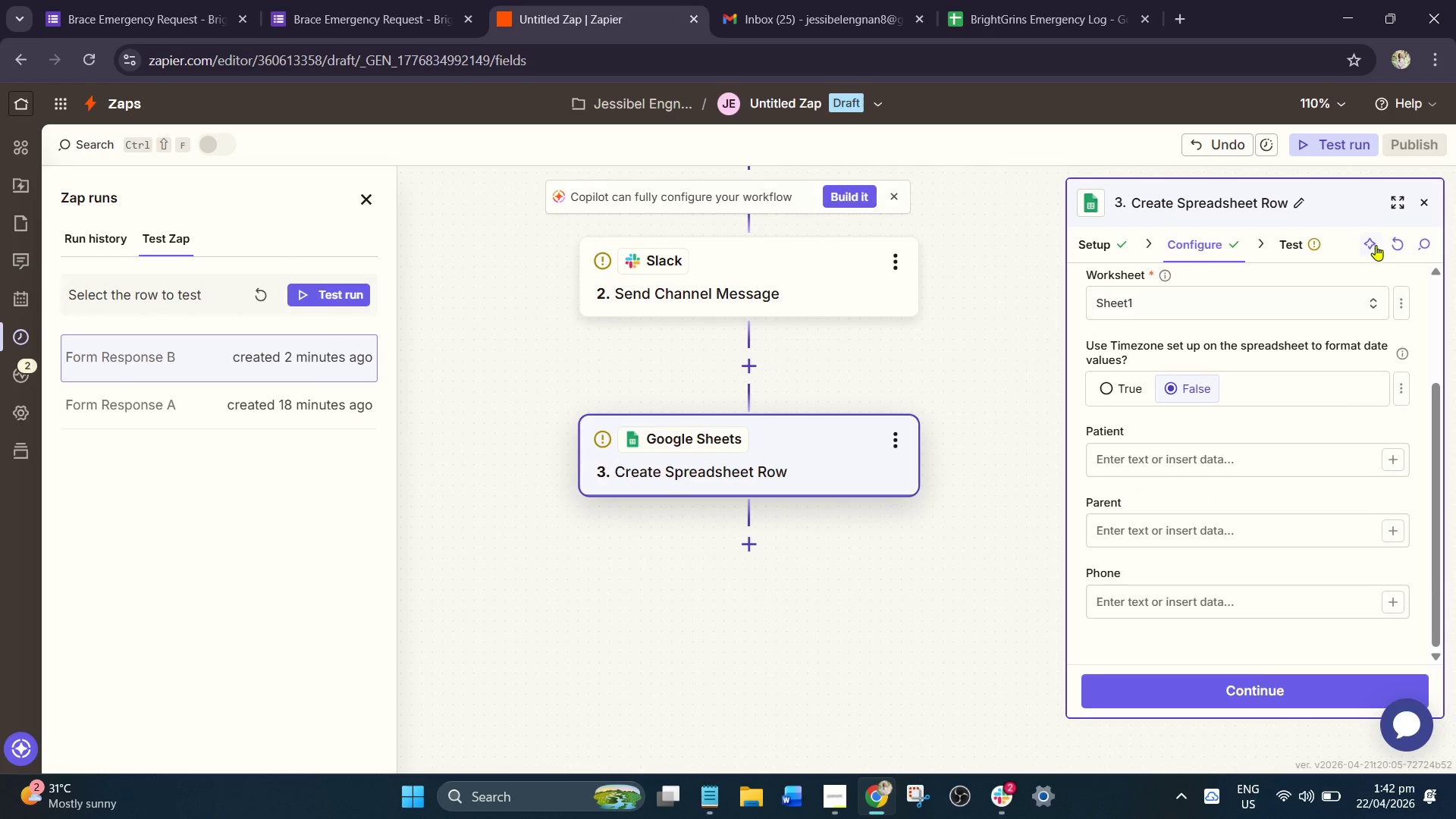 
left_click([1398, 249])
 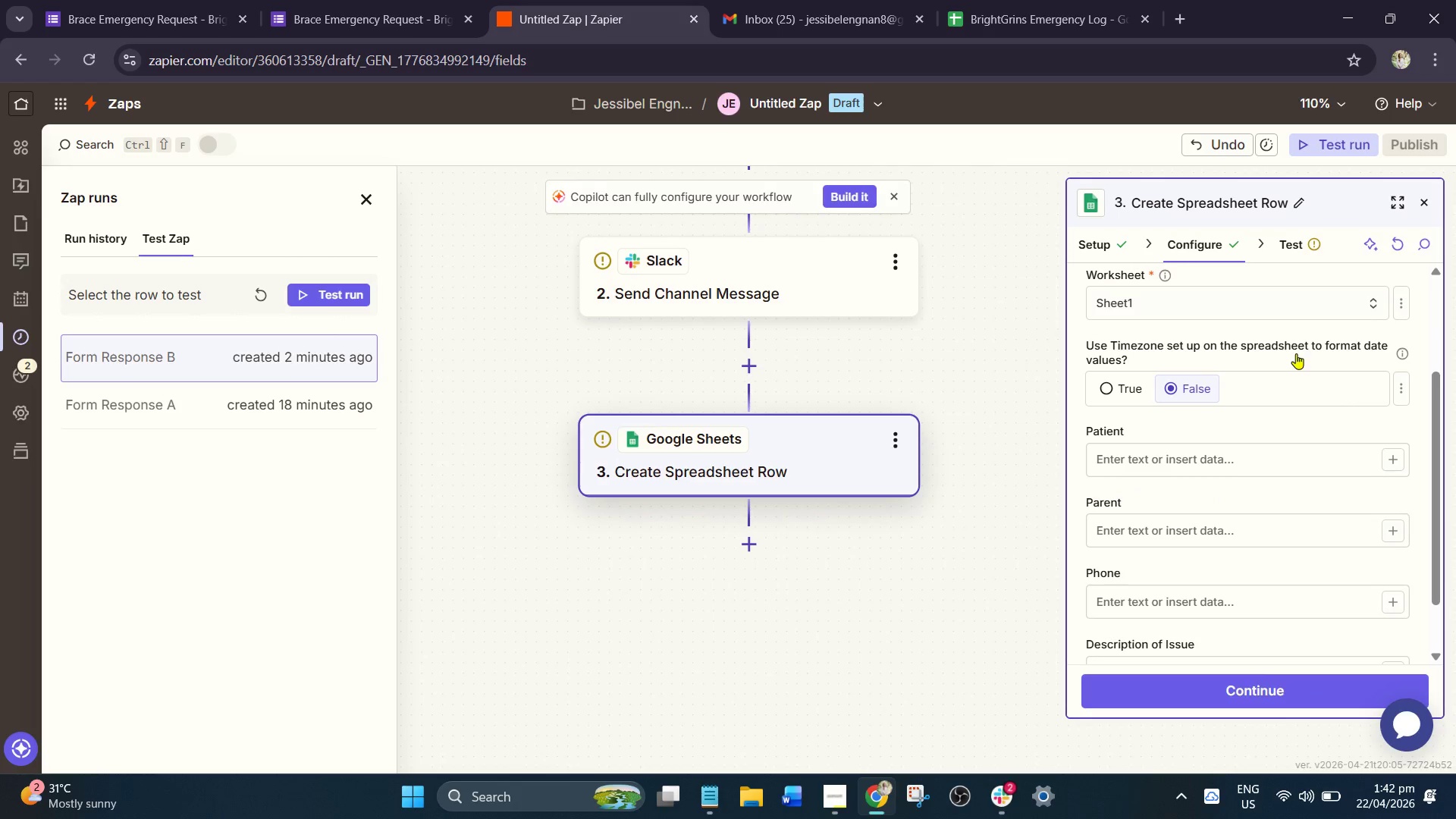 
scroll: coordinate [1178, 505], scroll_direction: down, amount: 3.0
 